 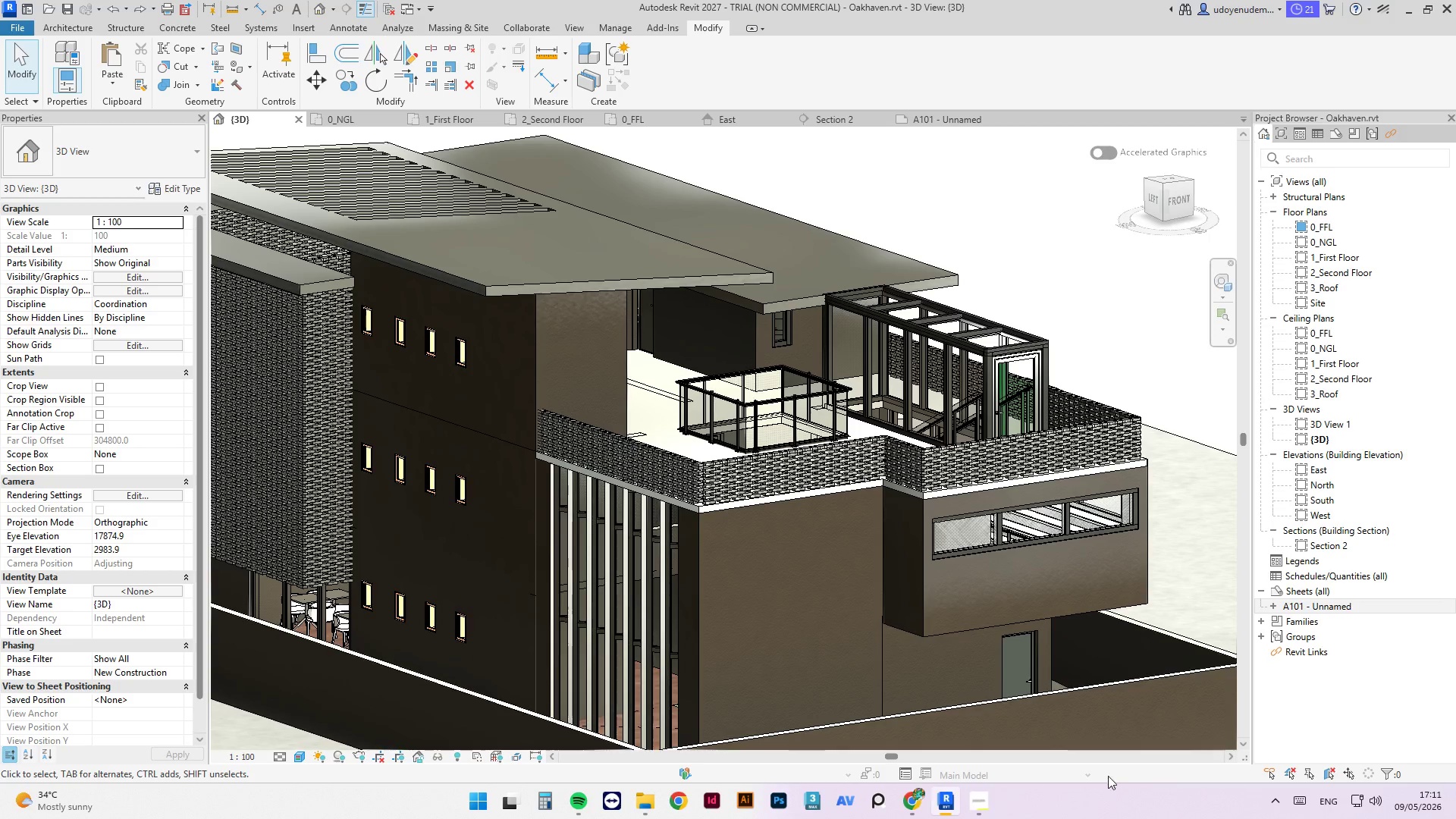 
scroll: coordinate [996, 400], scroll_direction: down, amount: 3.0
 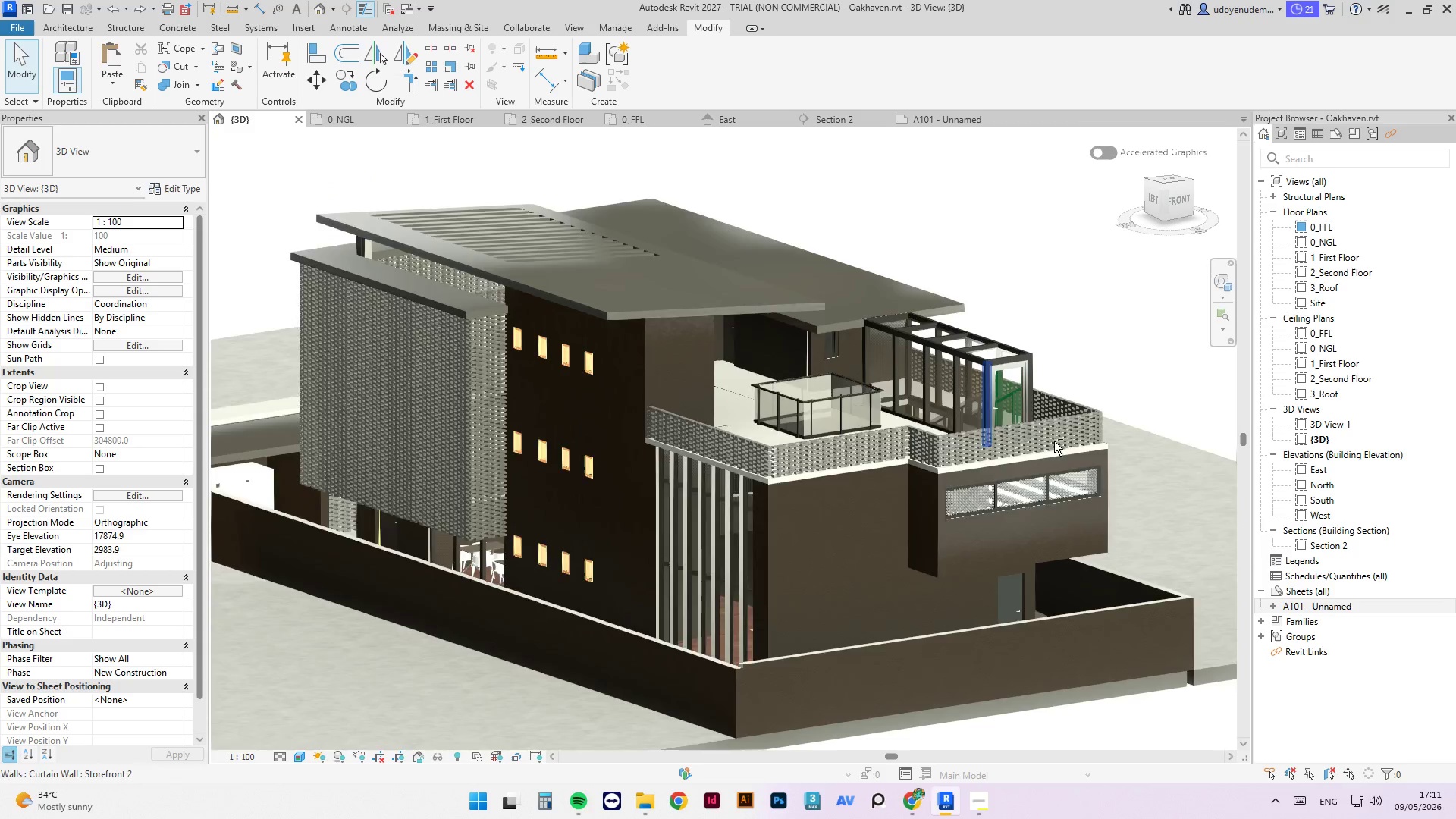 
scroll: coordinate [694, 485], scroll_direction: up, amount: 7.0
 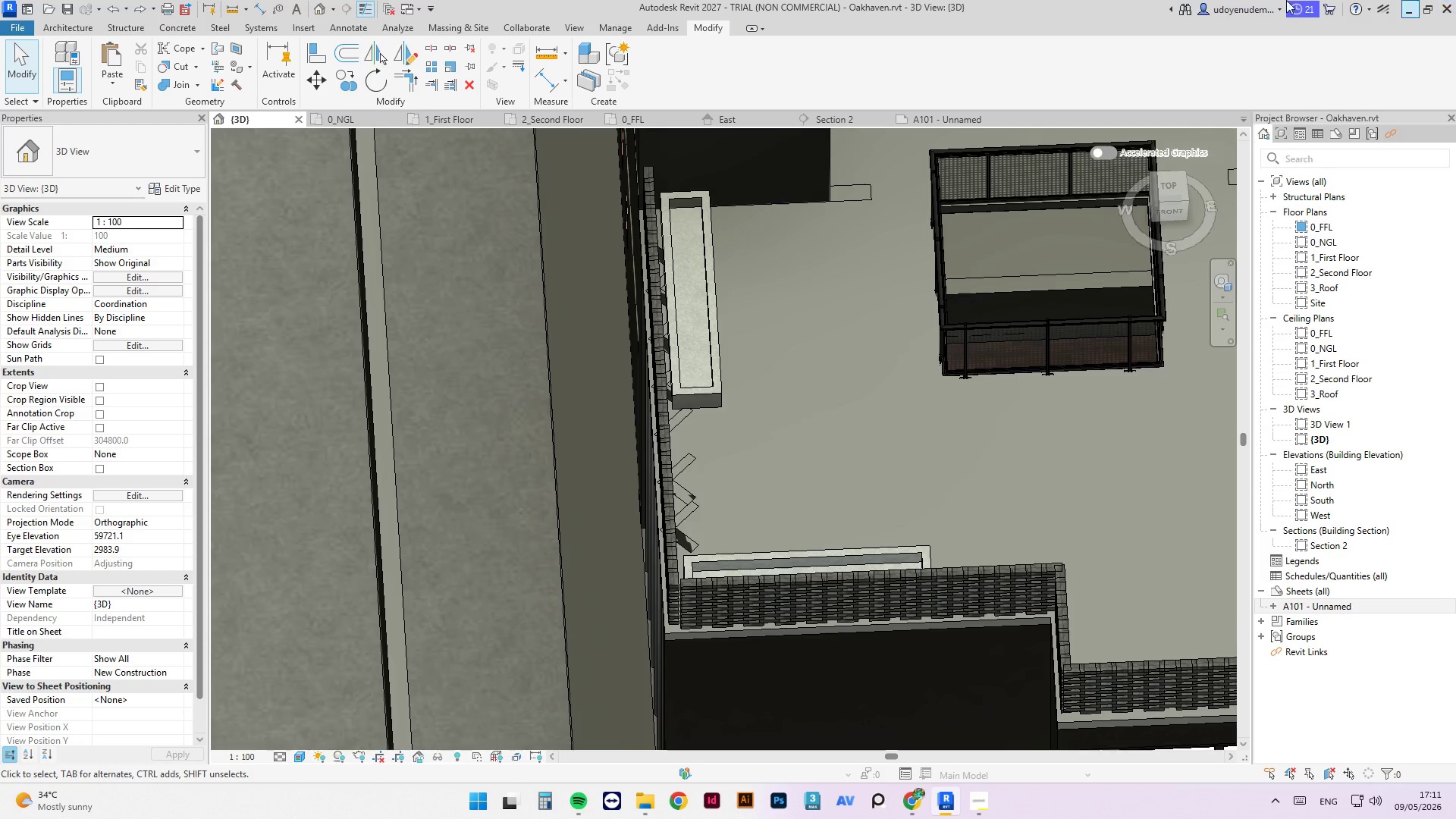 
wait(6.4)
 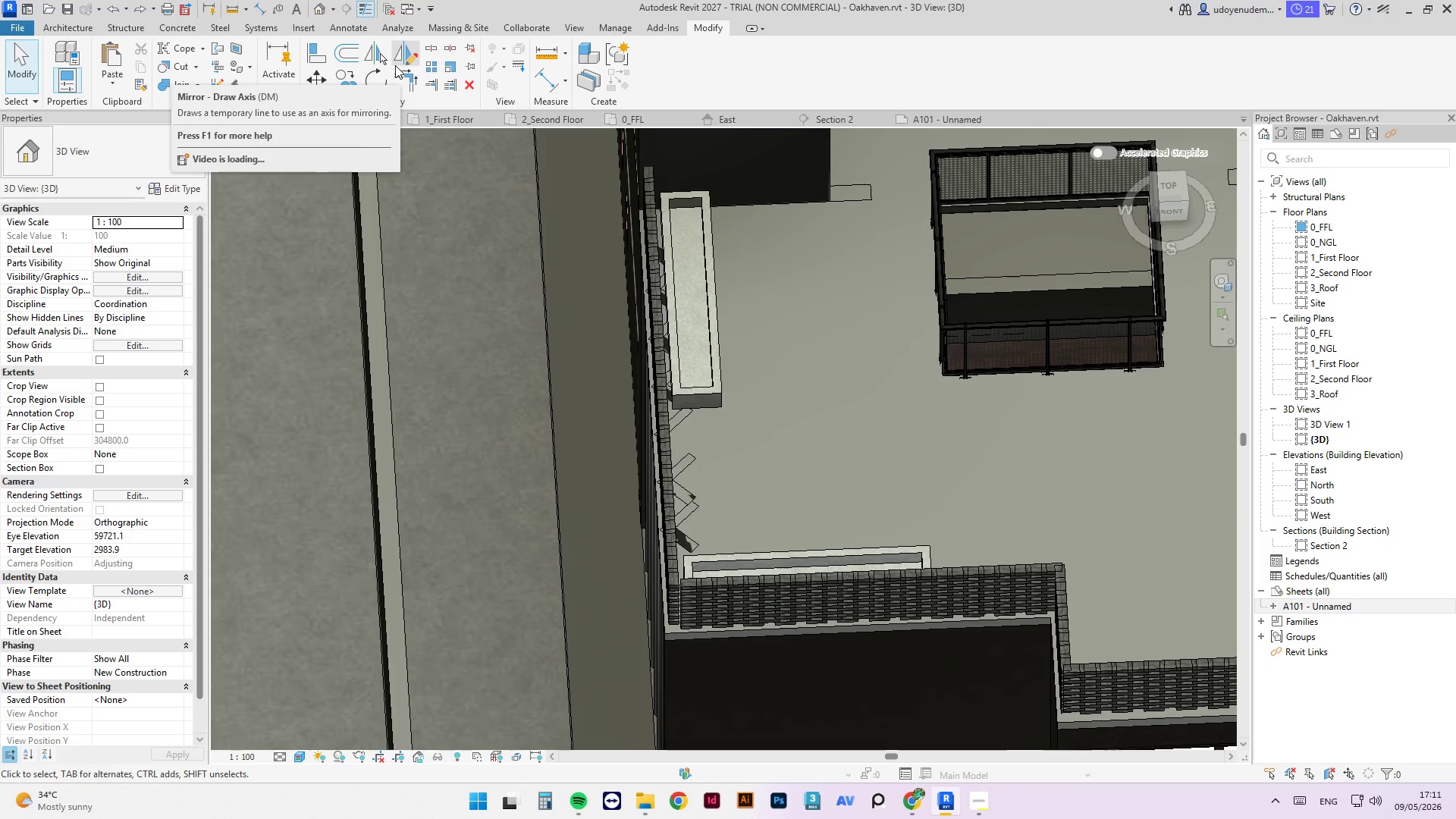 
left_click([579, 800])
 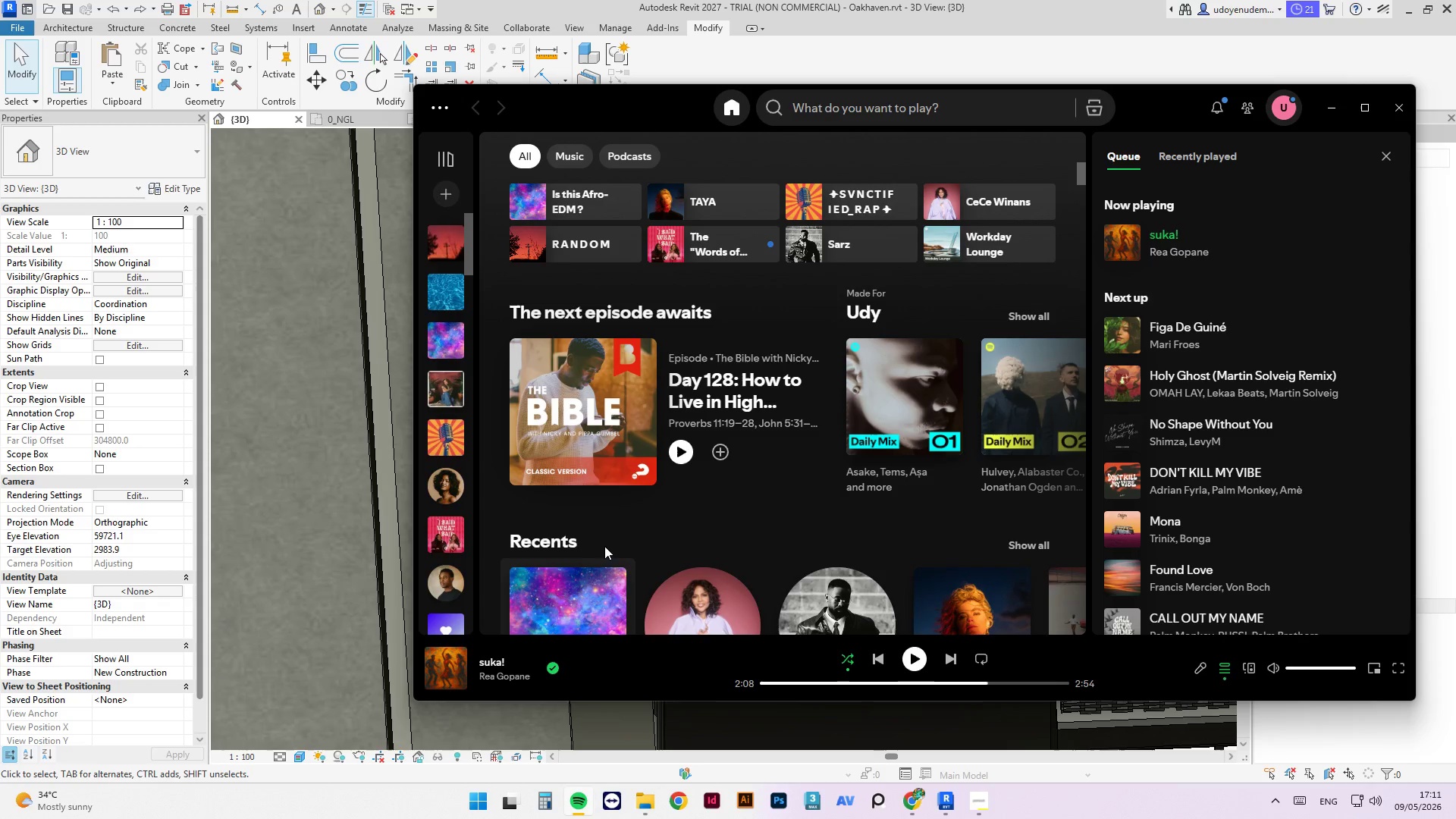 
left_click([908, 663])
 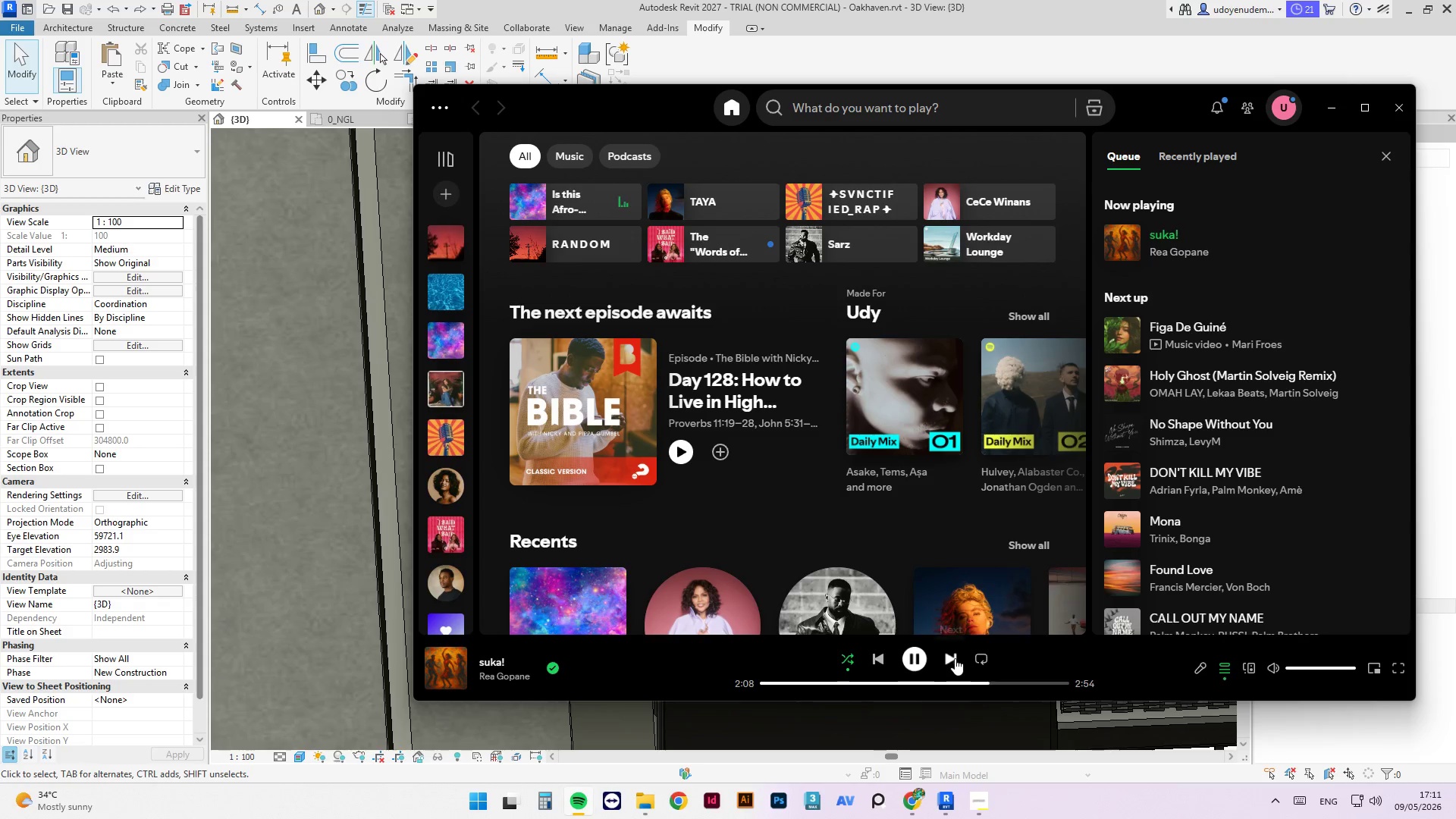 
left_click([955, 658])
 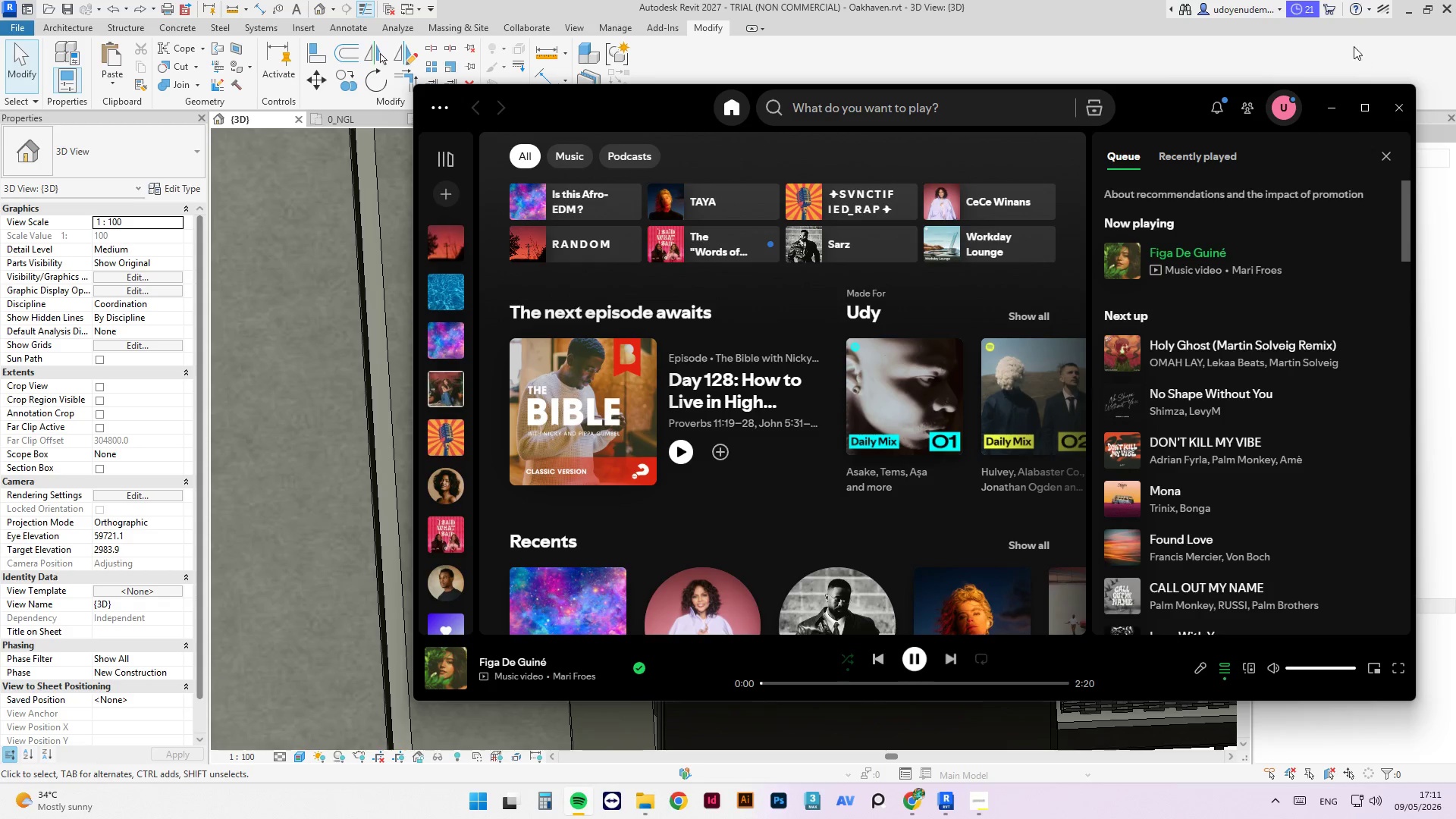 
left_click([1328, 109])
 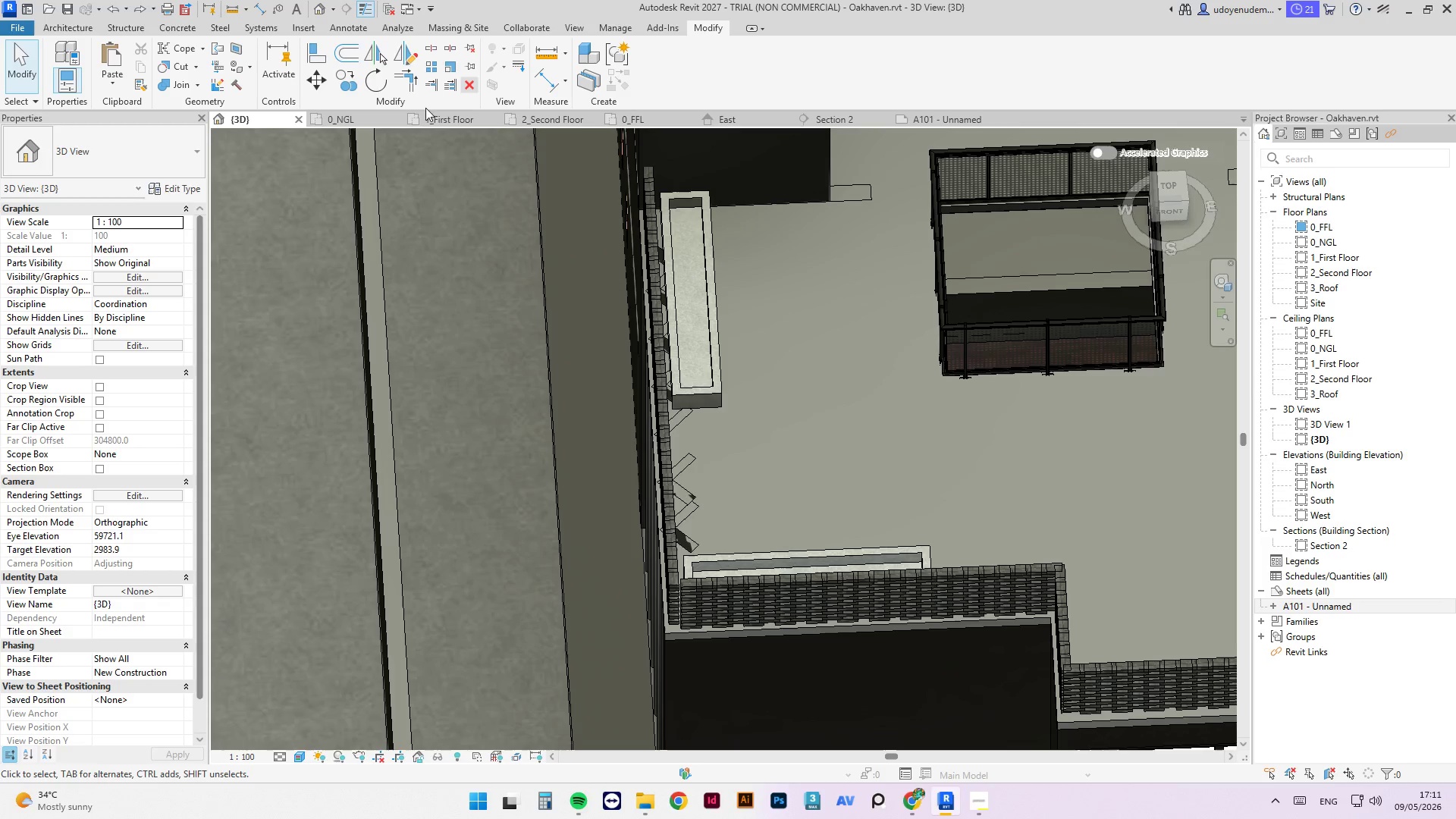 
left_click([445, 119])
 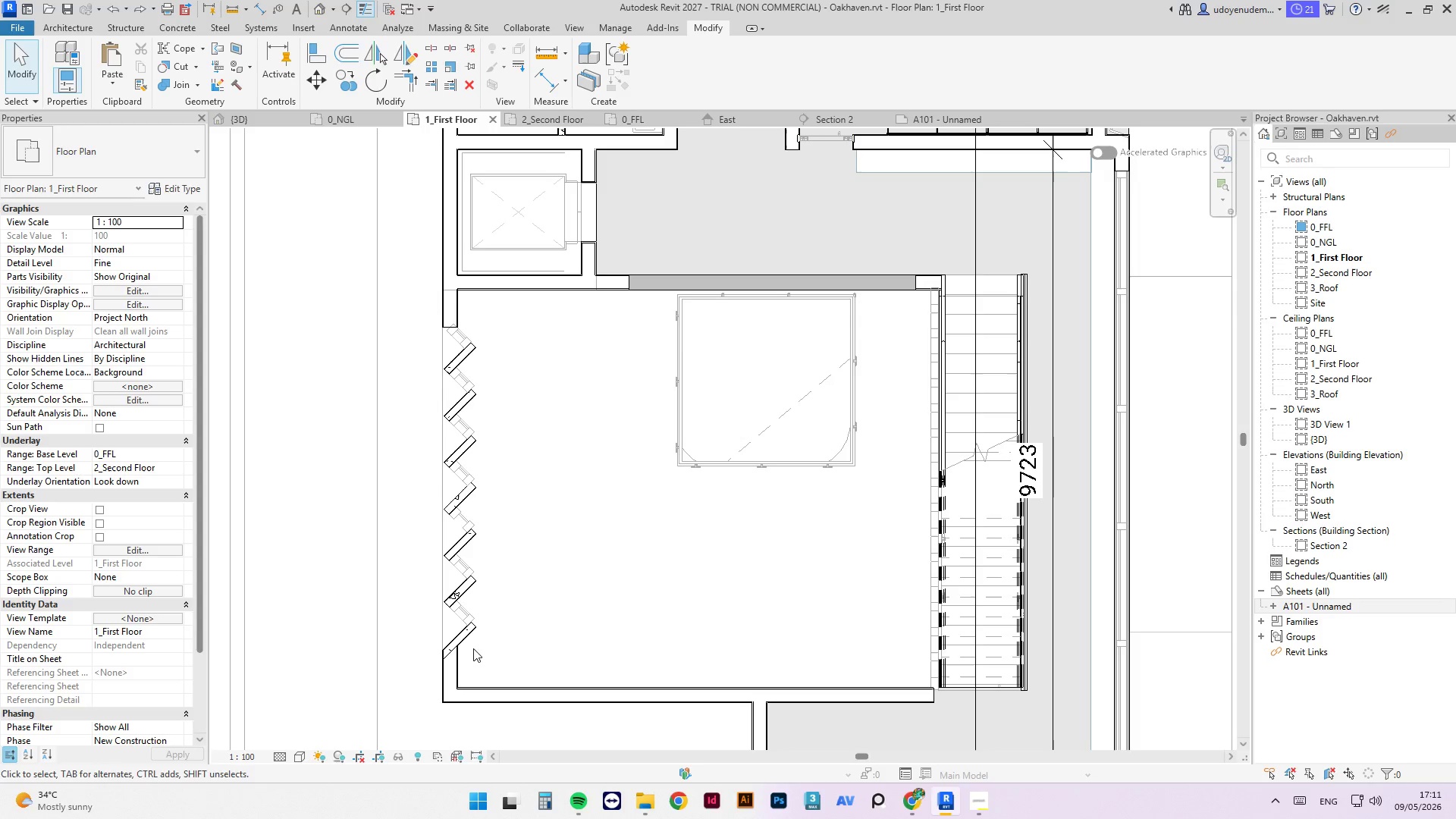 
left_click([468, 629])
 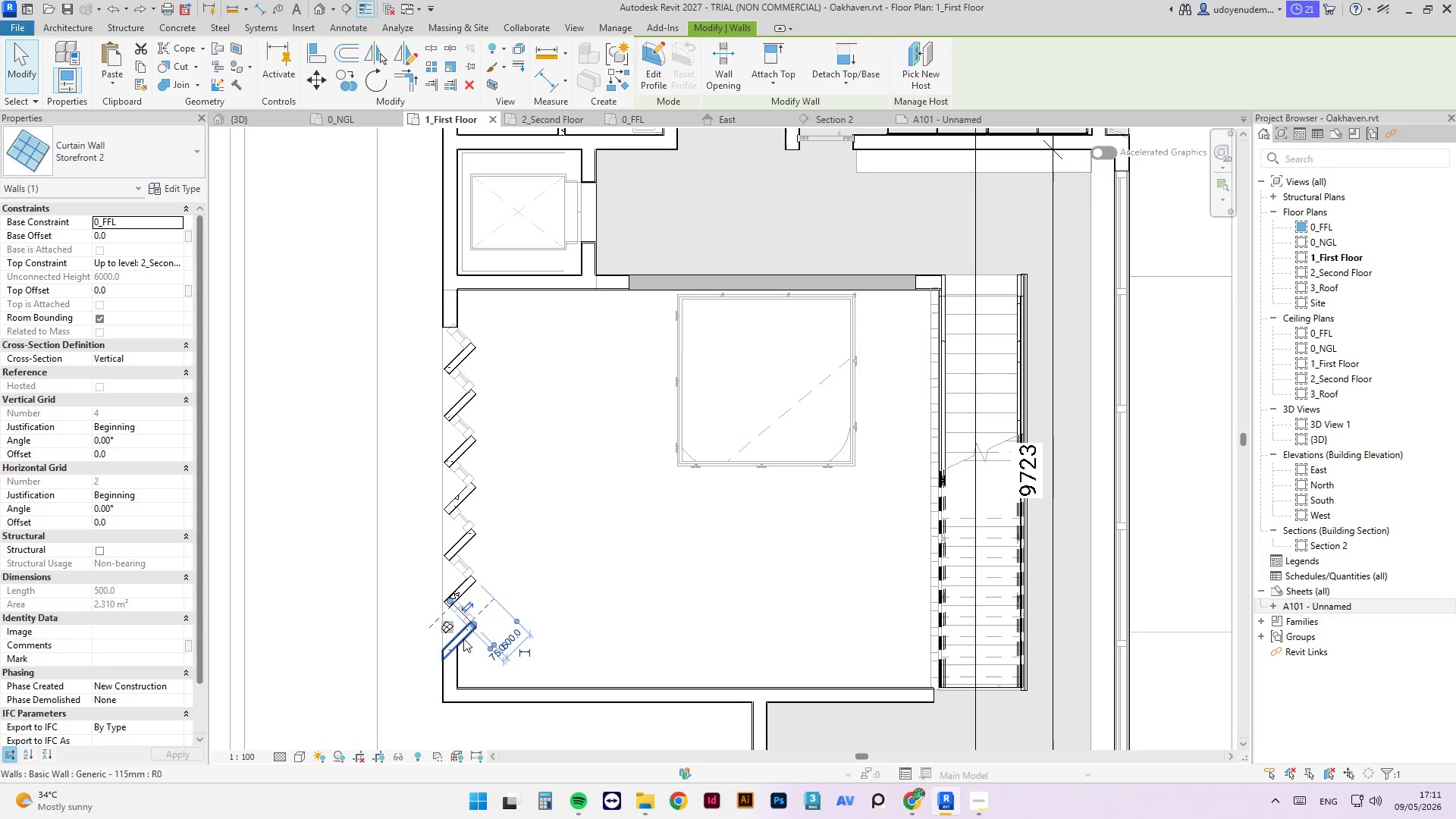 
left_click([463, 639])
 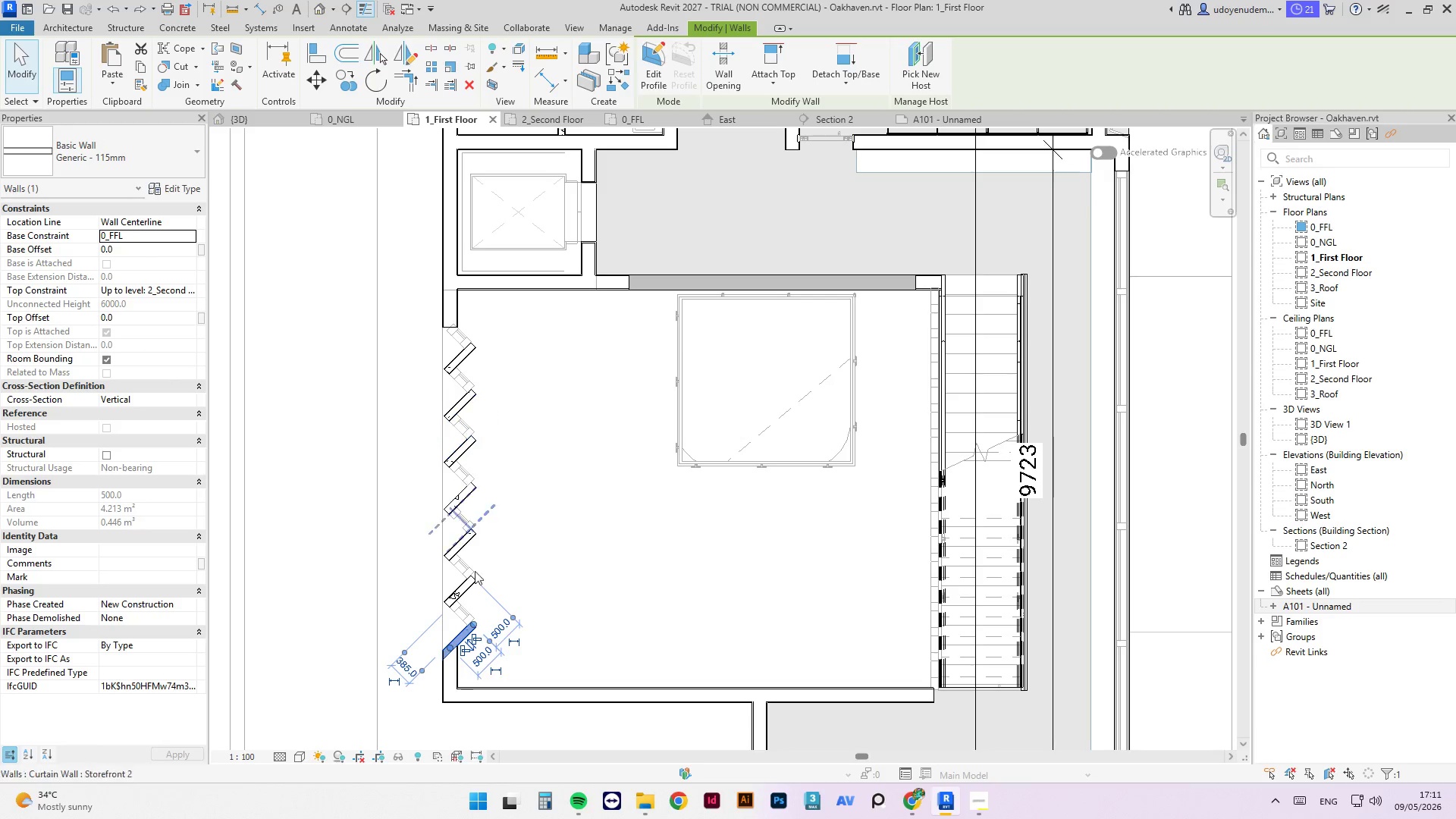 
key(Shift+ShiftLeft)
 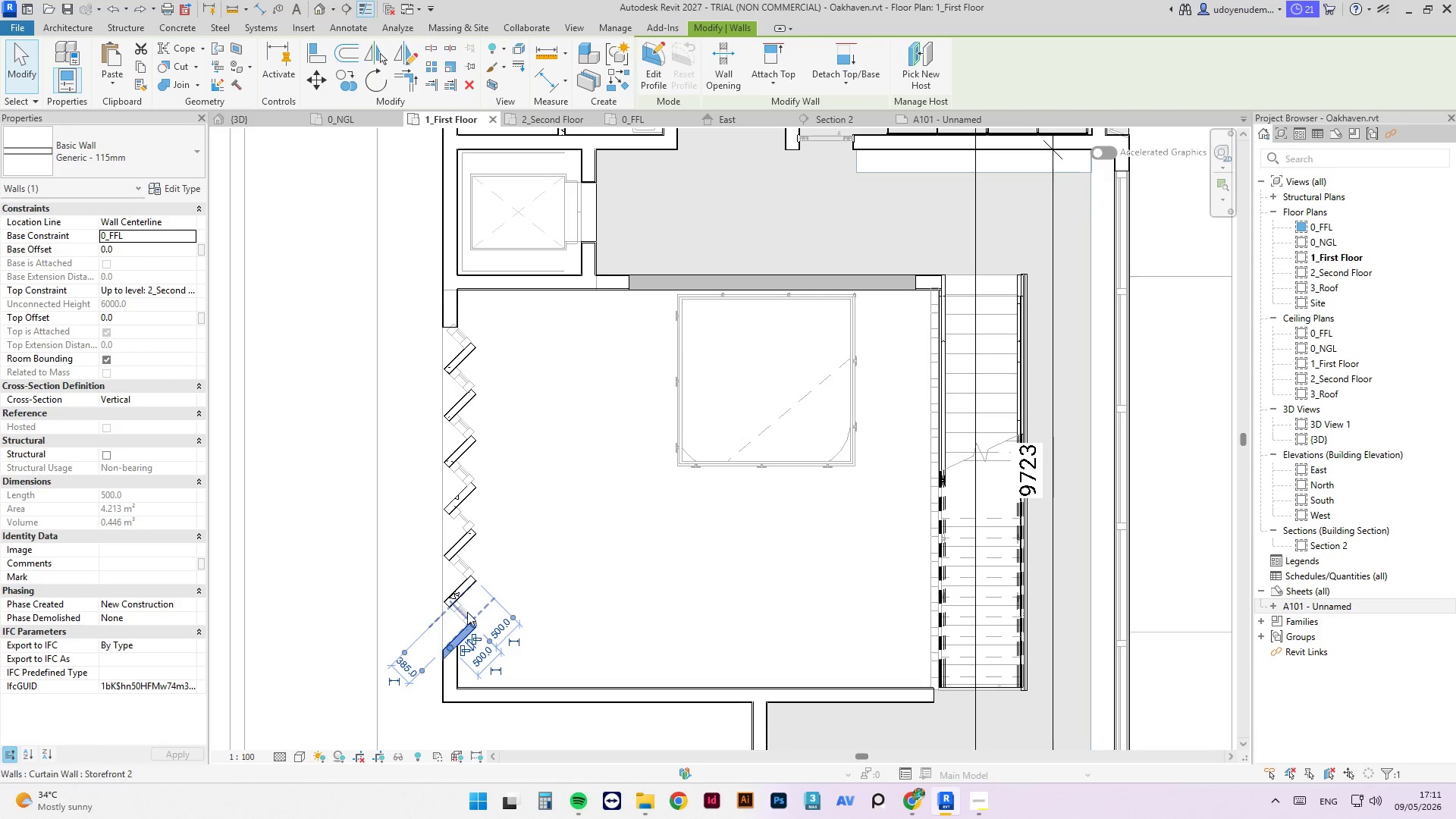 
hold_key(key=ControlLeft, duration=2.09)
left_click([466, 613])
 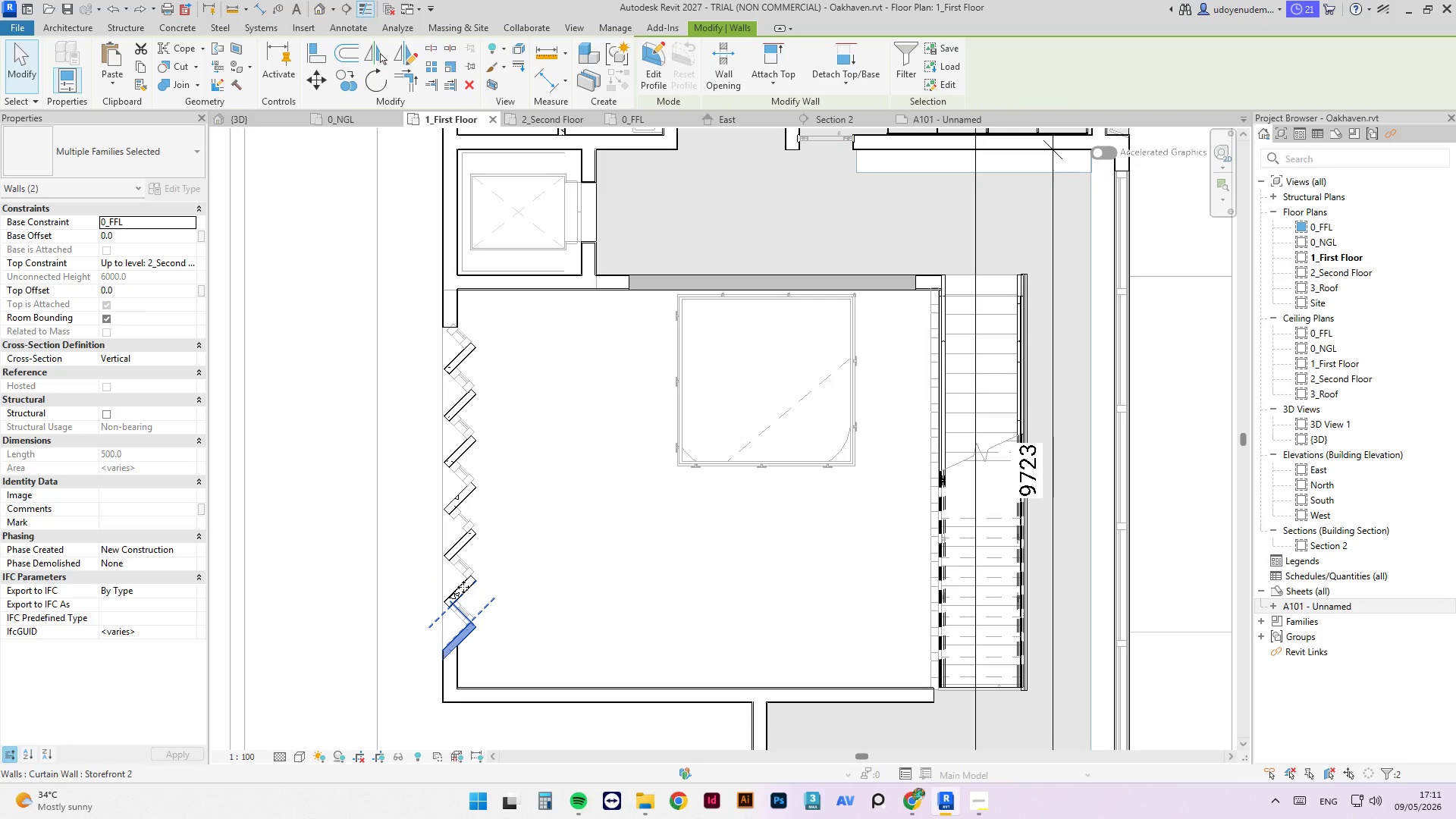 
hold_key(key=ControlLeft, duration=9.91)
 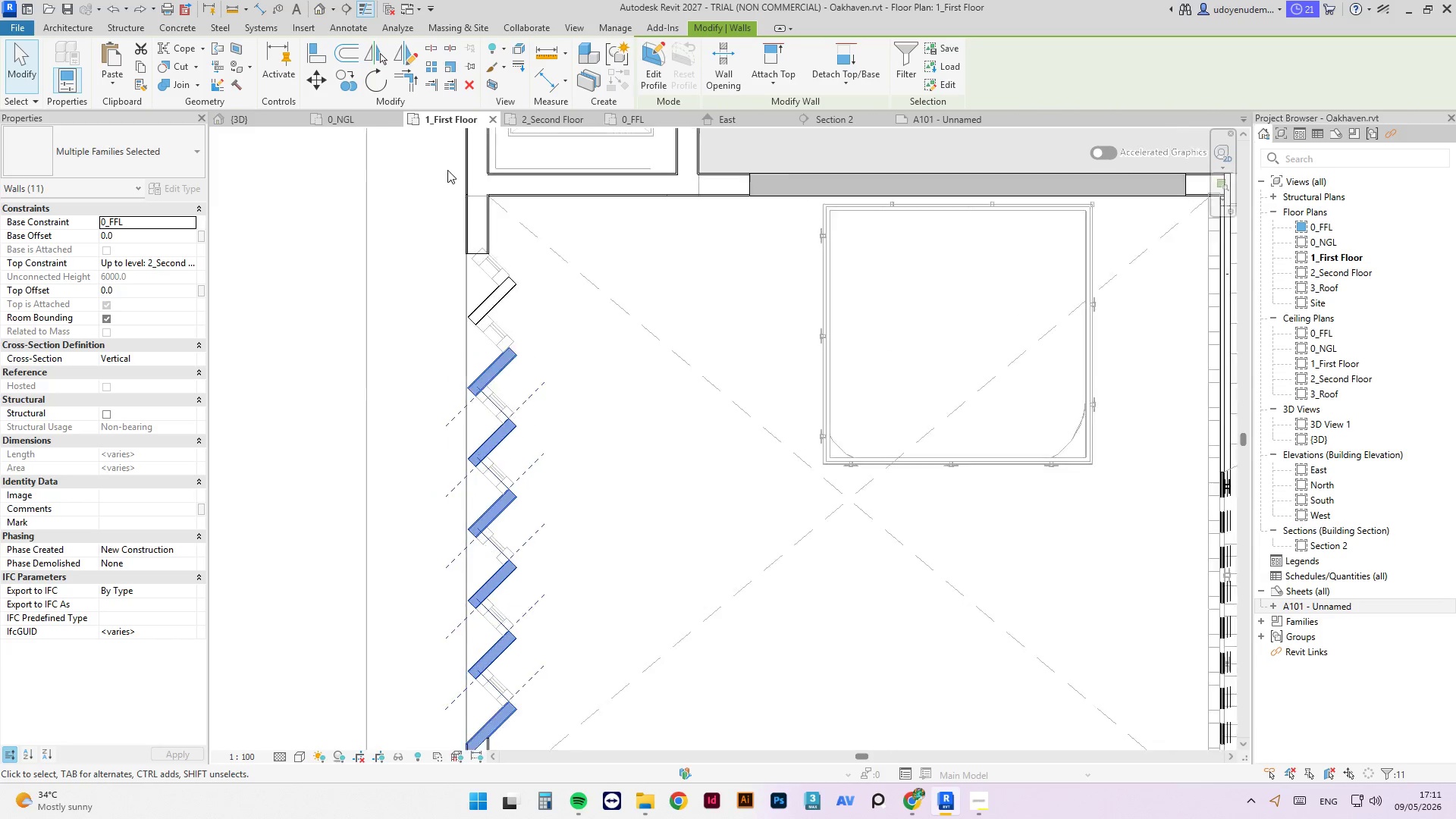 
scroll: coordinate [463, 587], scroll_direction: up, amount: 4.0
 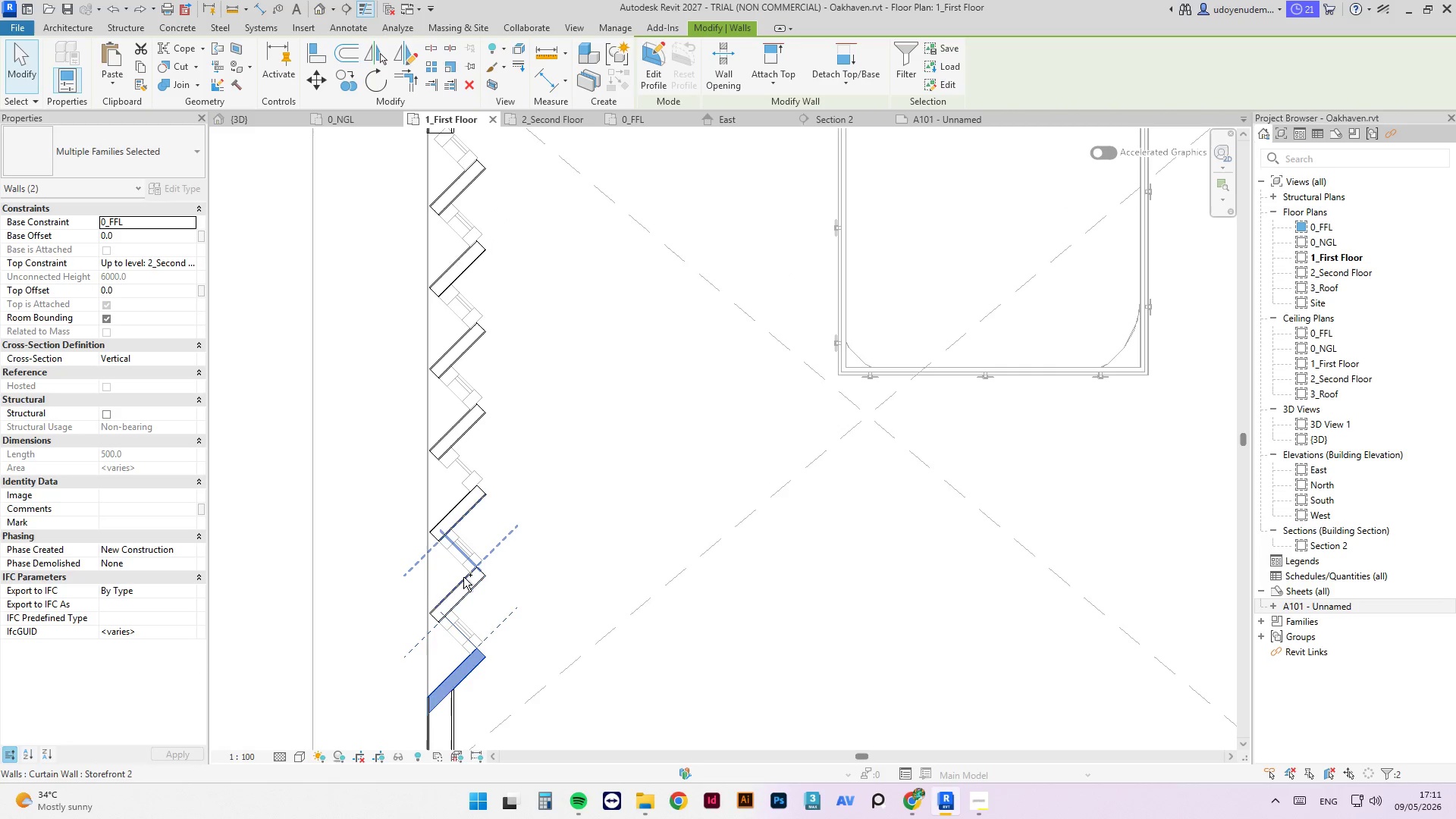 
left_click([463, 588])
 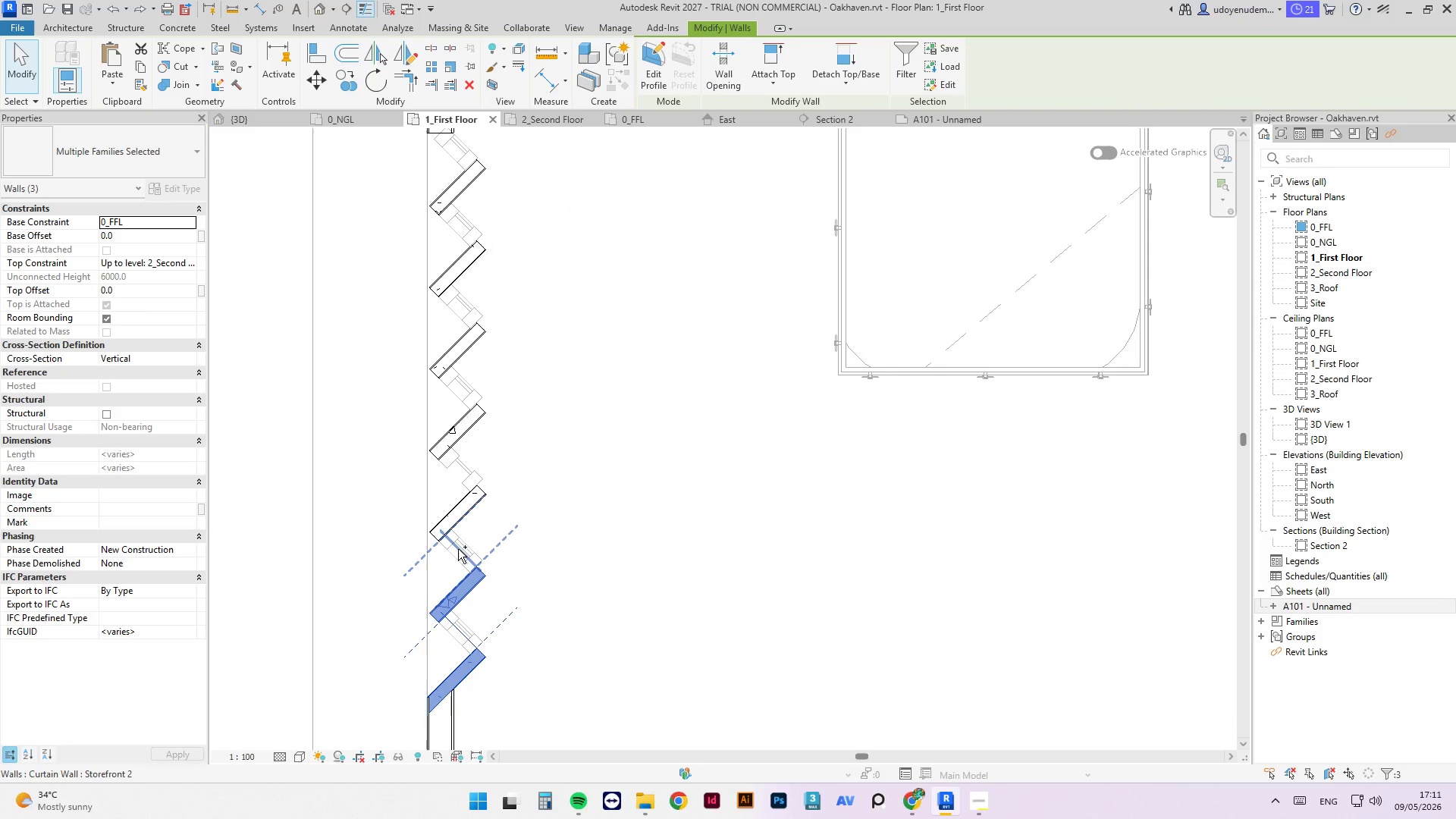 
left_click([459, 552])
 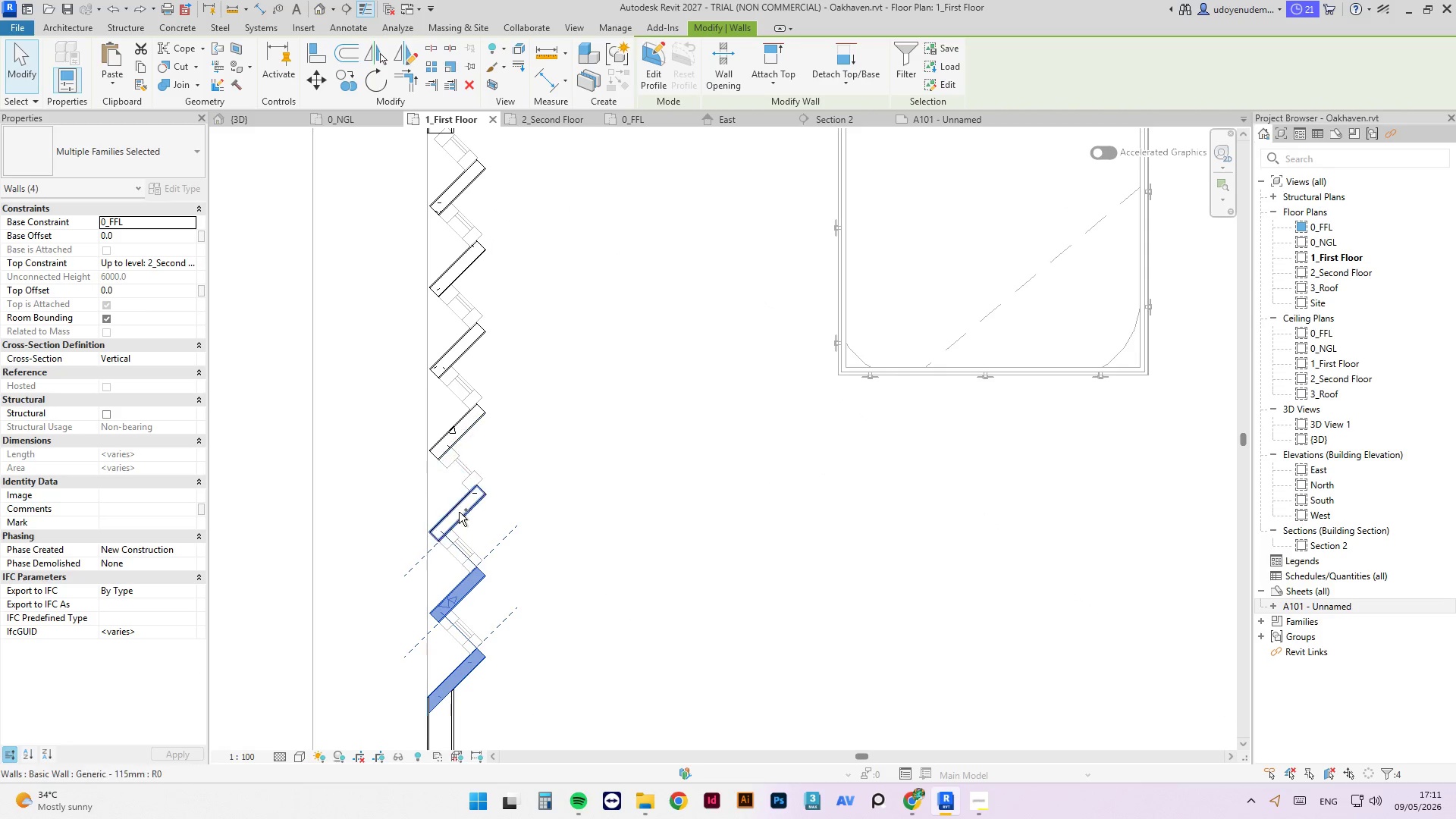 
left_click([459, 512])
 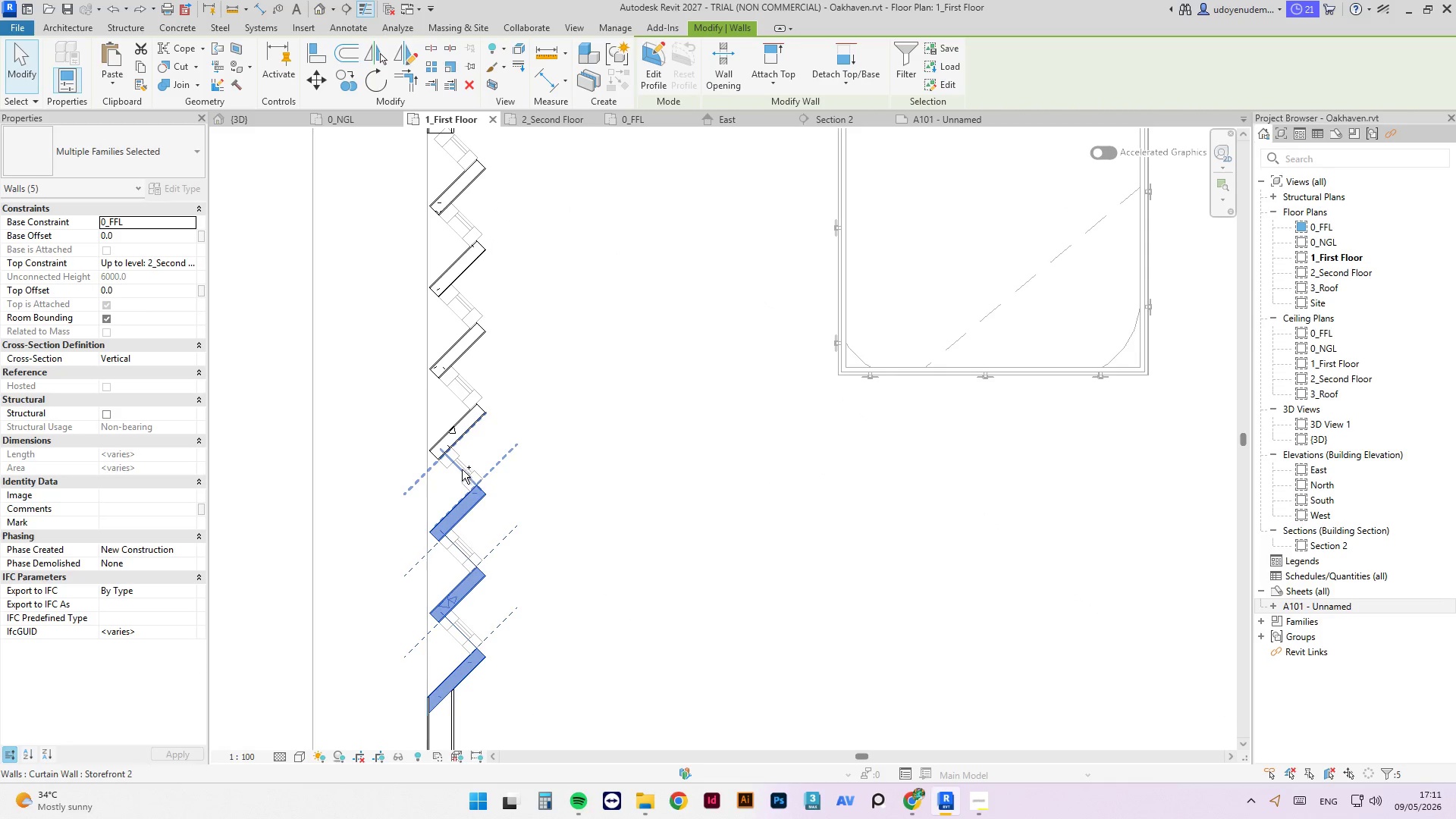 
left_click([461, 469])
 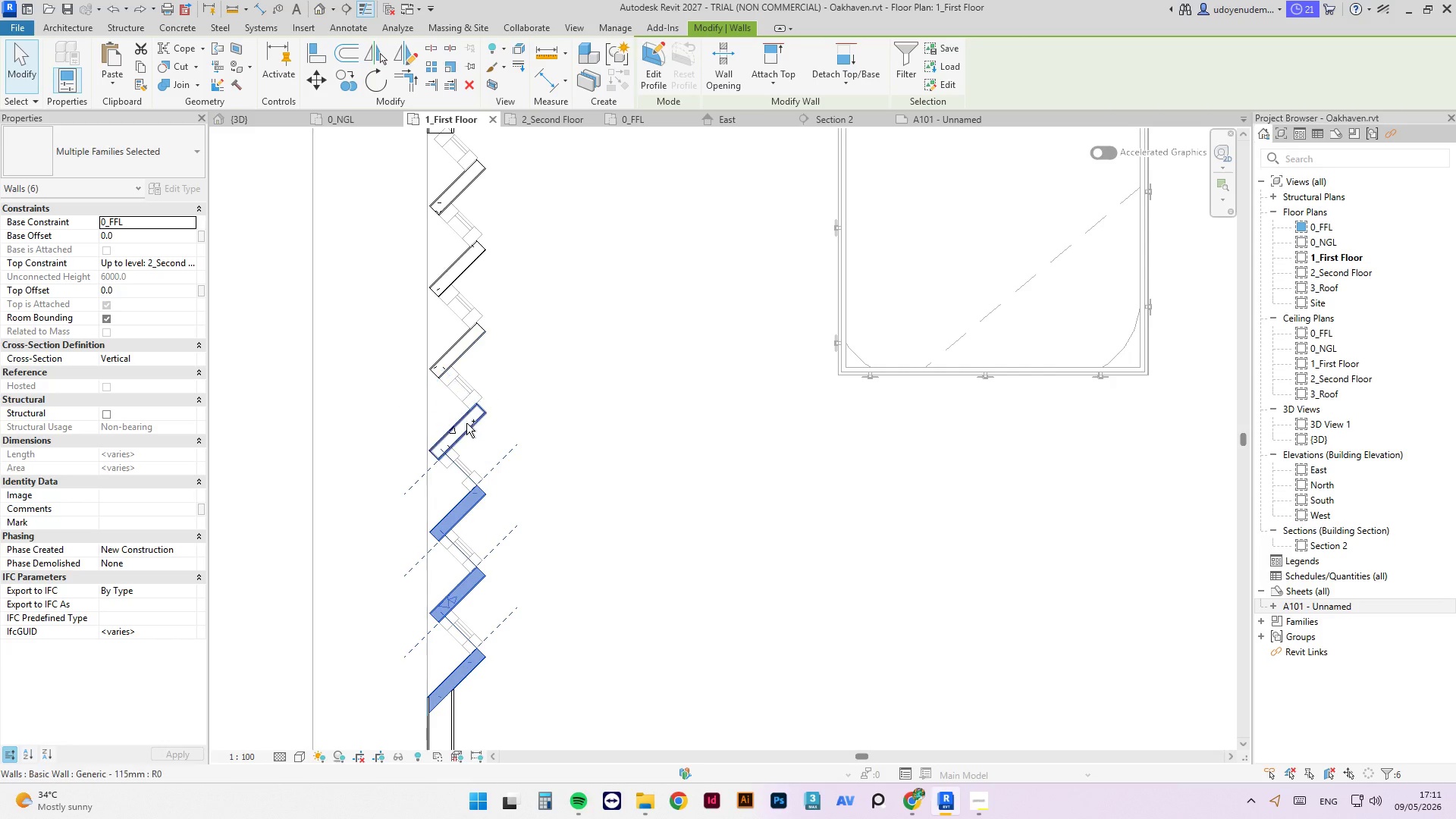 
left_click([466, 423])
 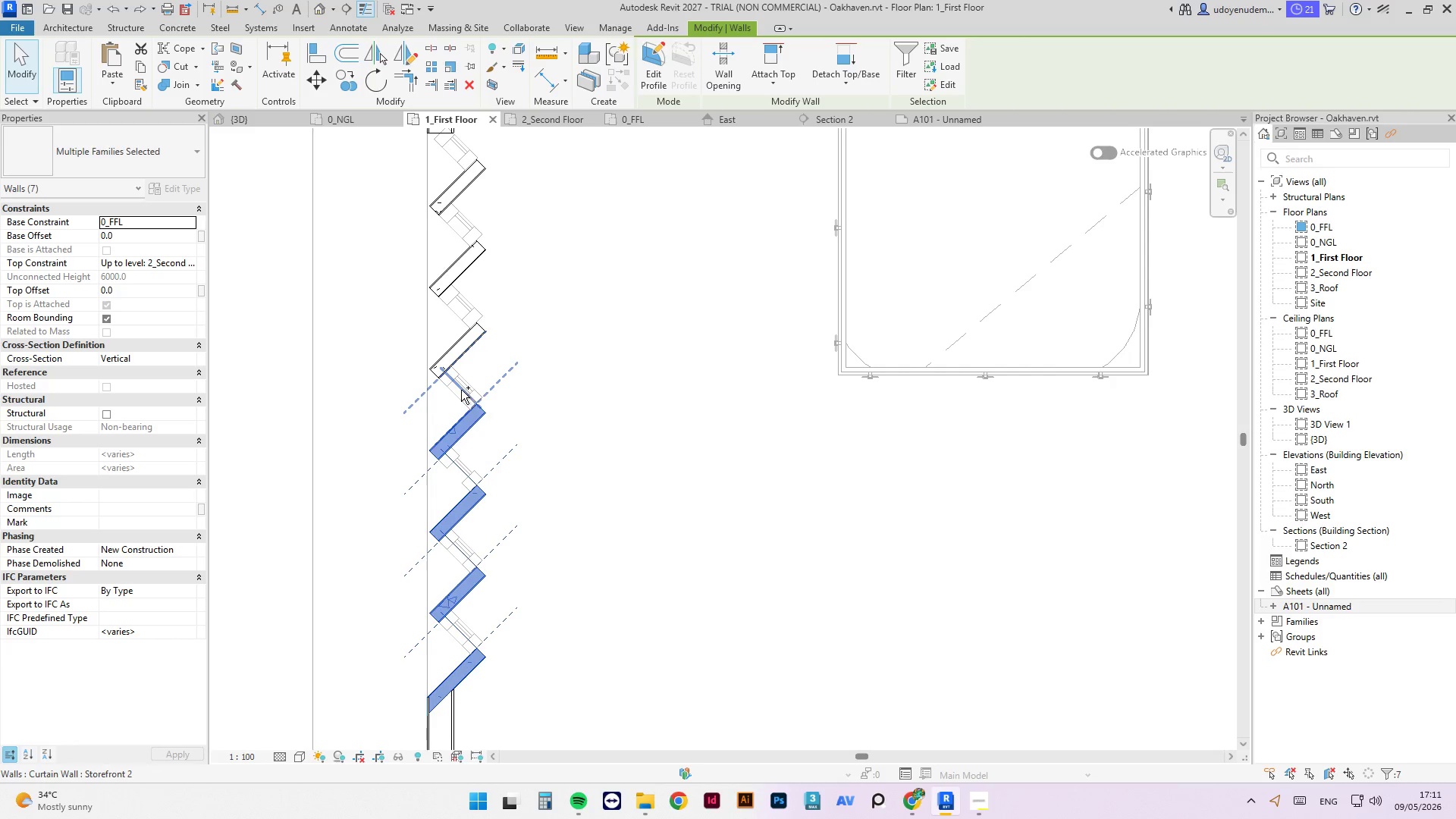 
left_click([461, 390])
 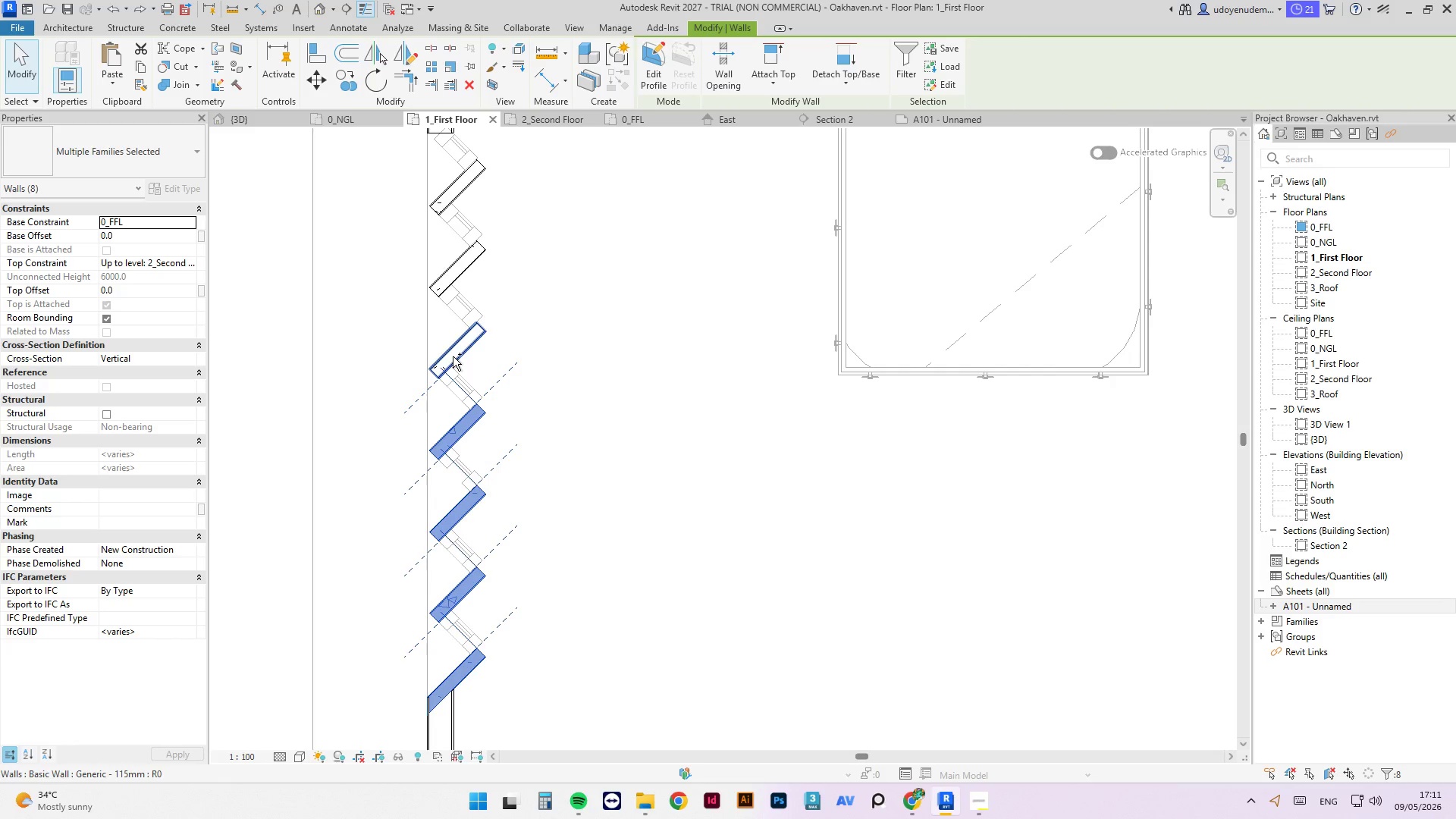 
left_click([453, 356])
 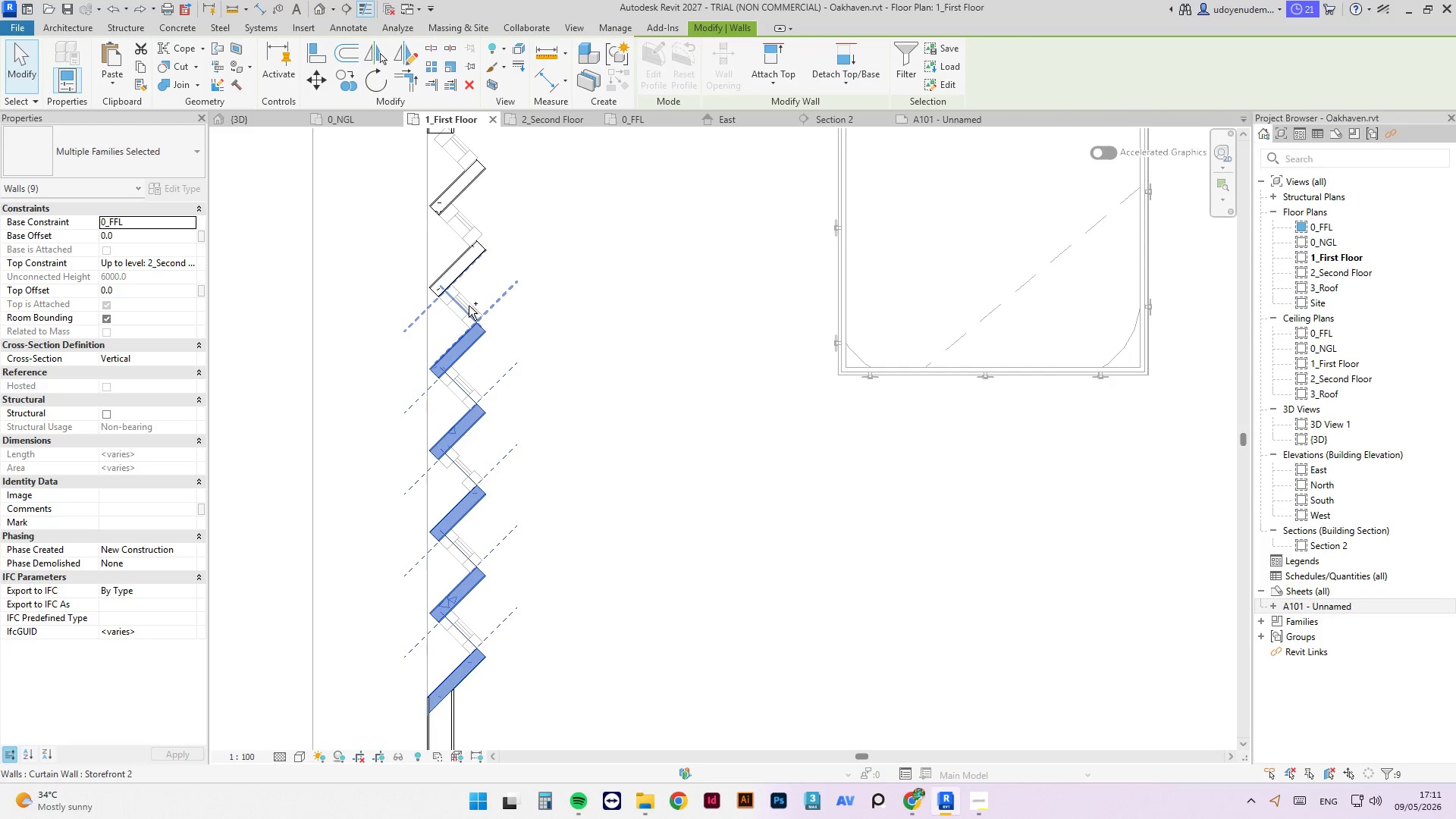 
left_click([469, 306])
 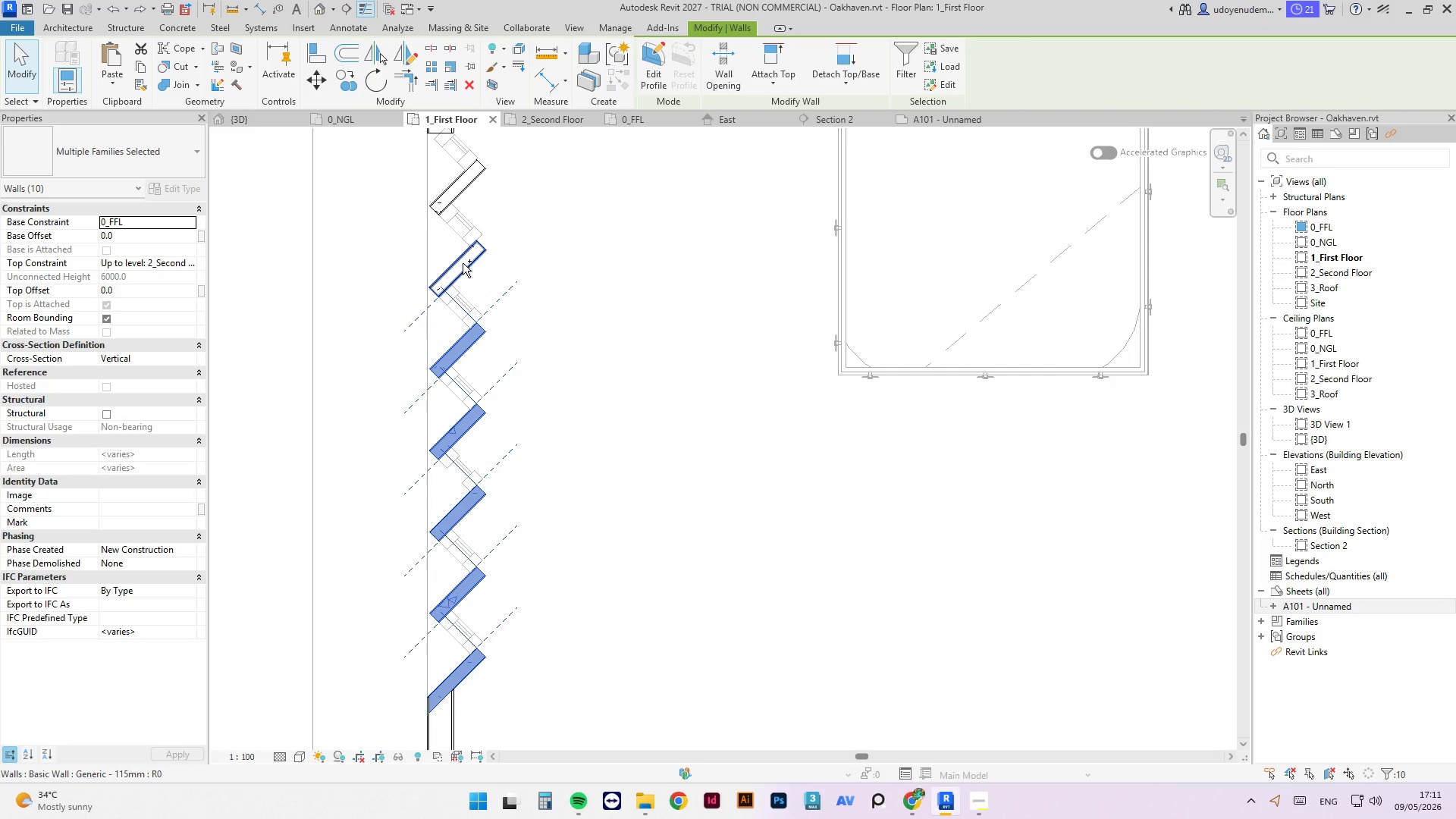 
left_click([463, 263])
 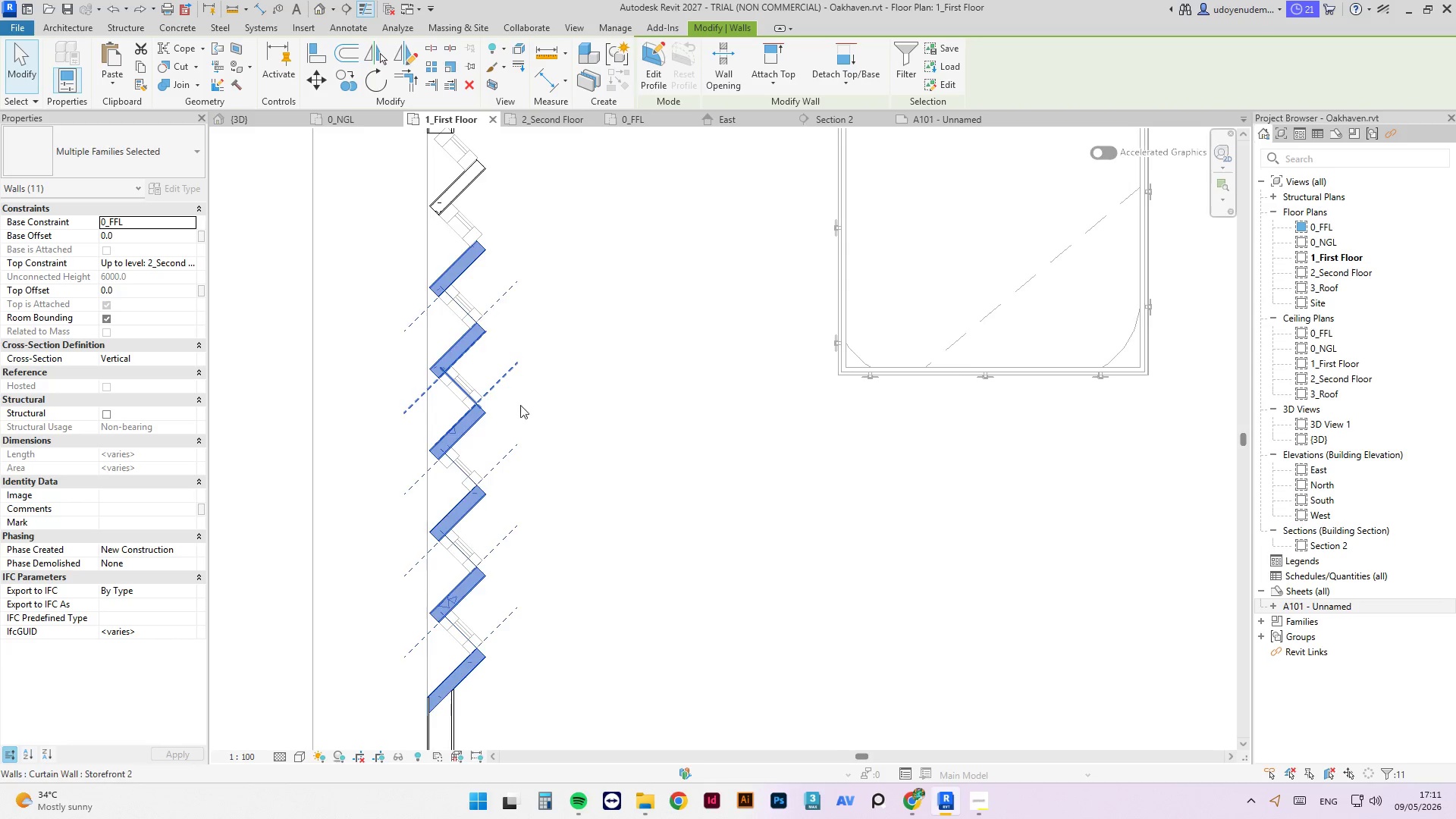 
hold_key(key=ControlLeft, duration=2.03)
 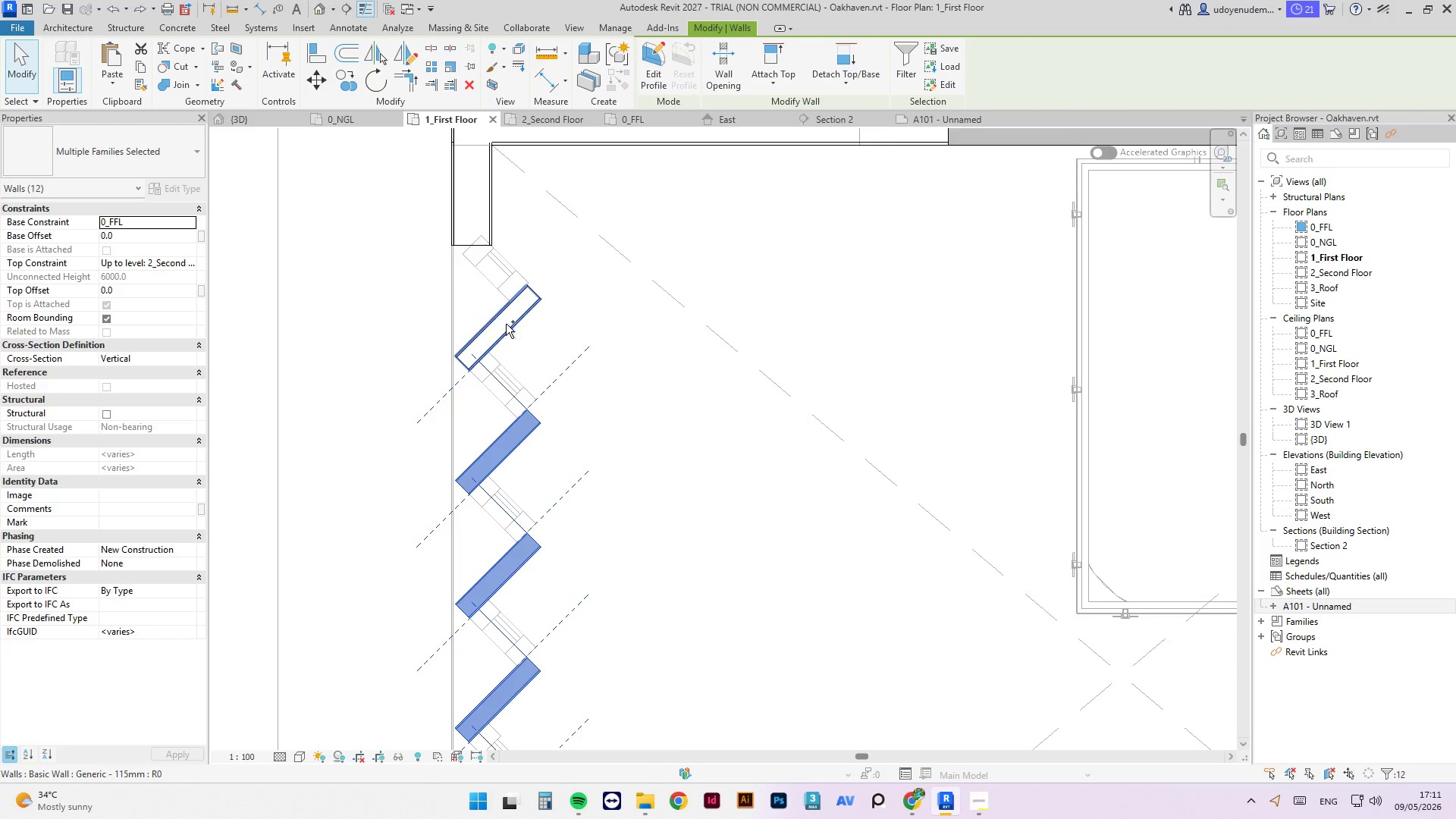 
scroll: coordinate [446, 174], scroll_direction: none, amount: 0.0
 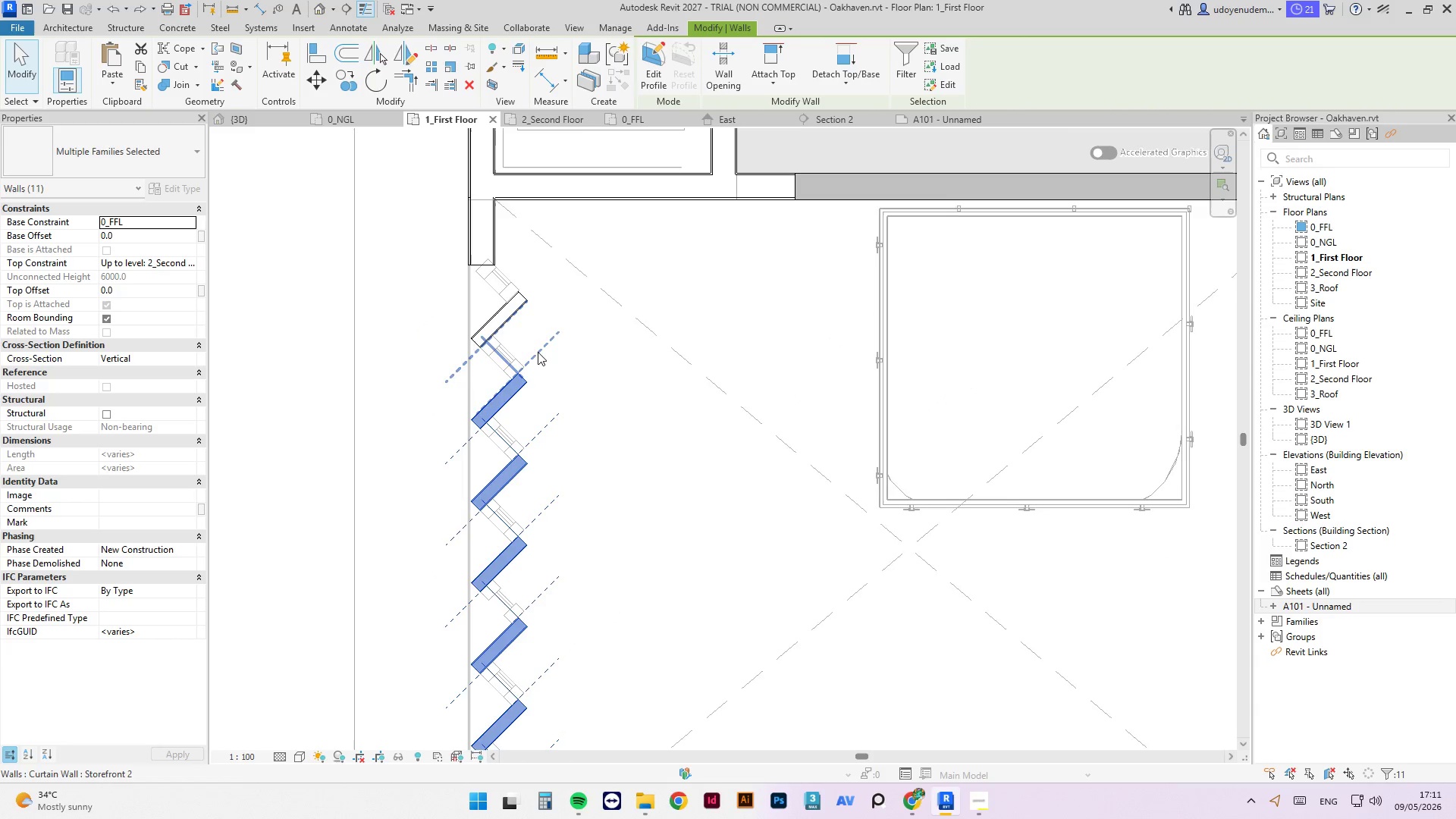 
left_click([504, 353])
 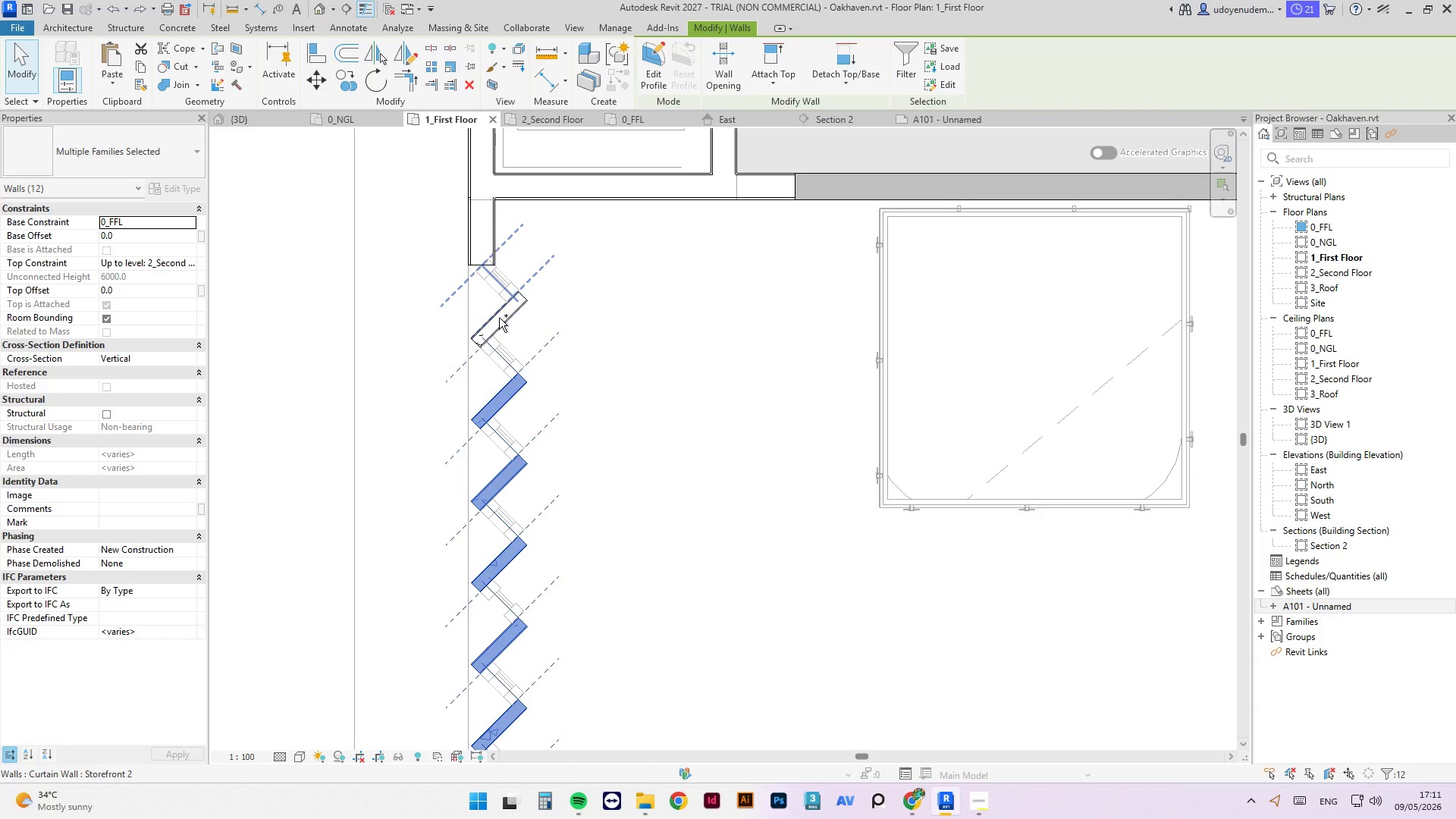 
hold_key(key=ControlLeft, duration=1.0)
 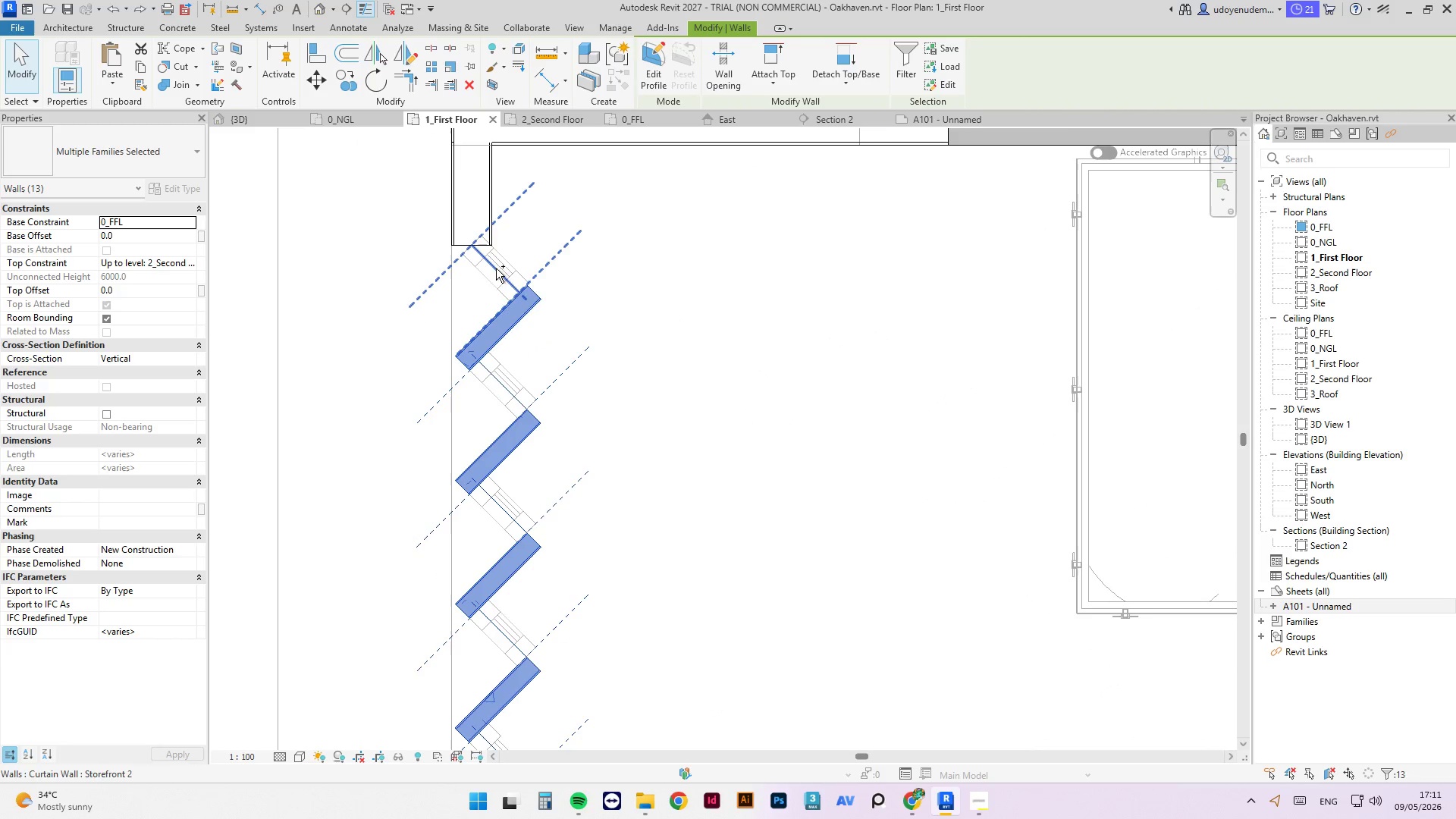 
scroll: coordinate [501, 304], scroll_direction: up, amount: 5.0
 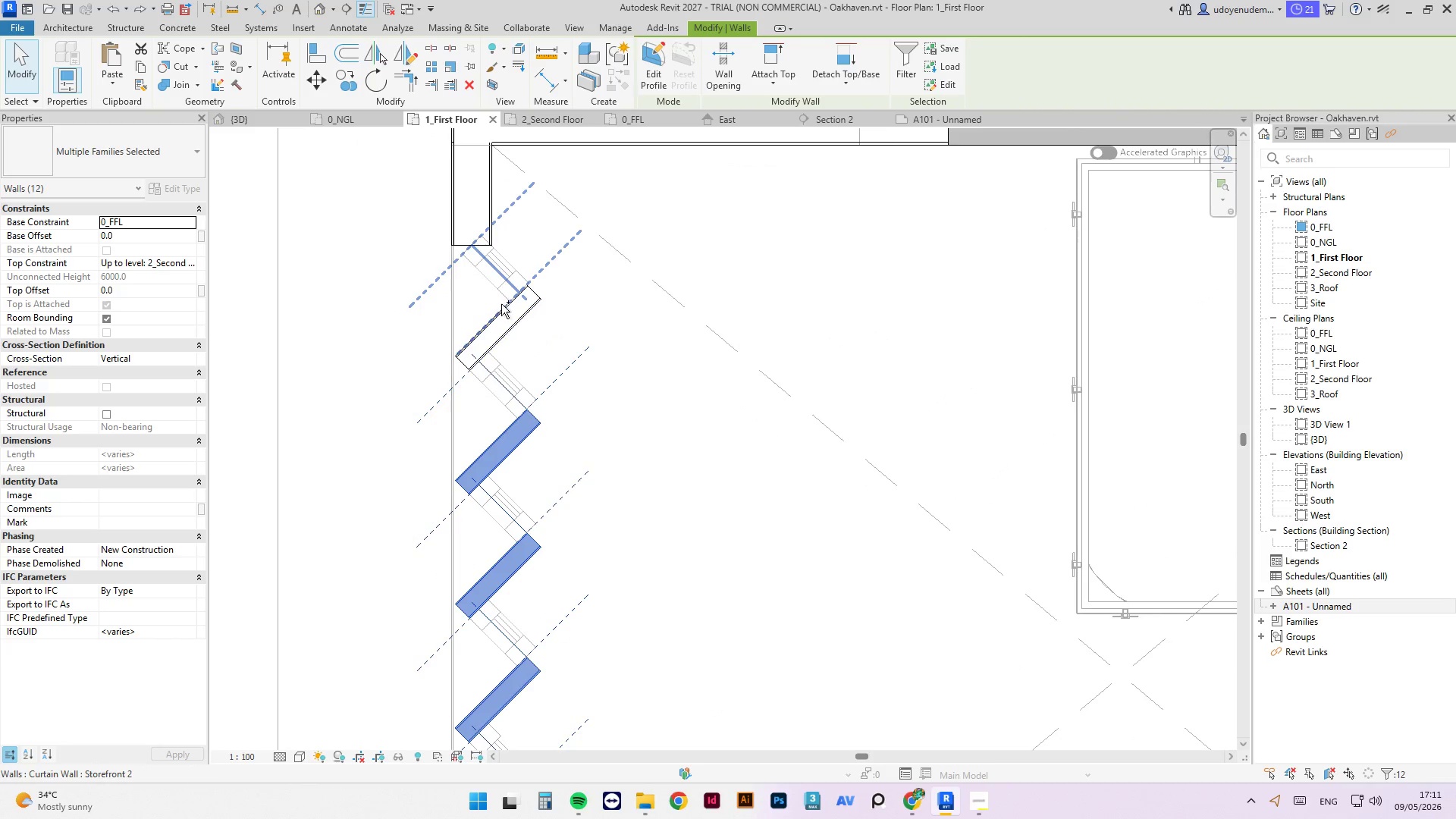 
left_click([506, 324])
 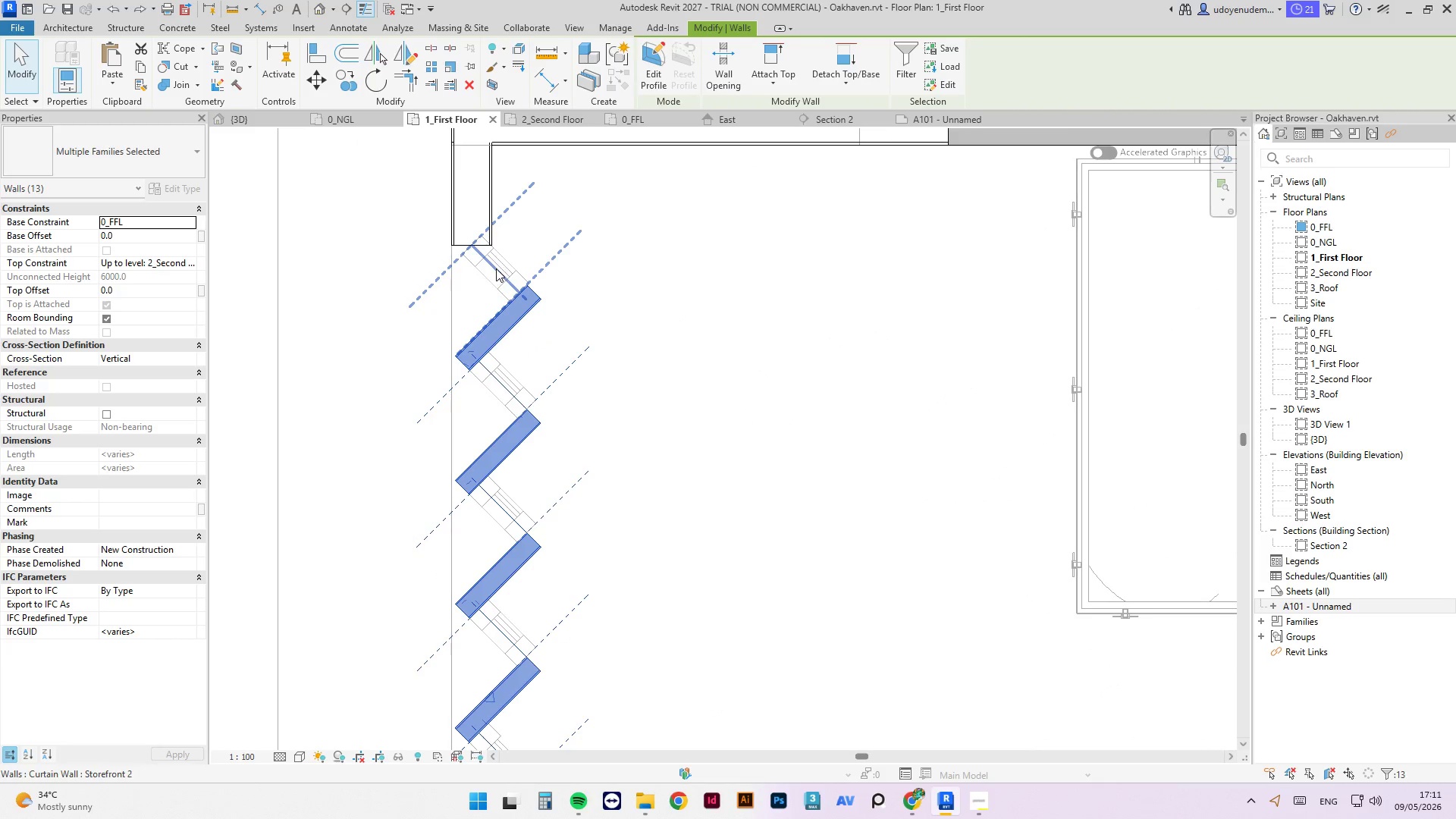 
hold_key(key=ControlLeft, duration=0.78)
left_click([496, 268])
 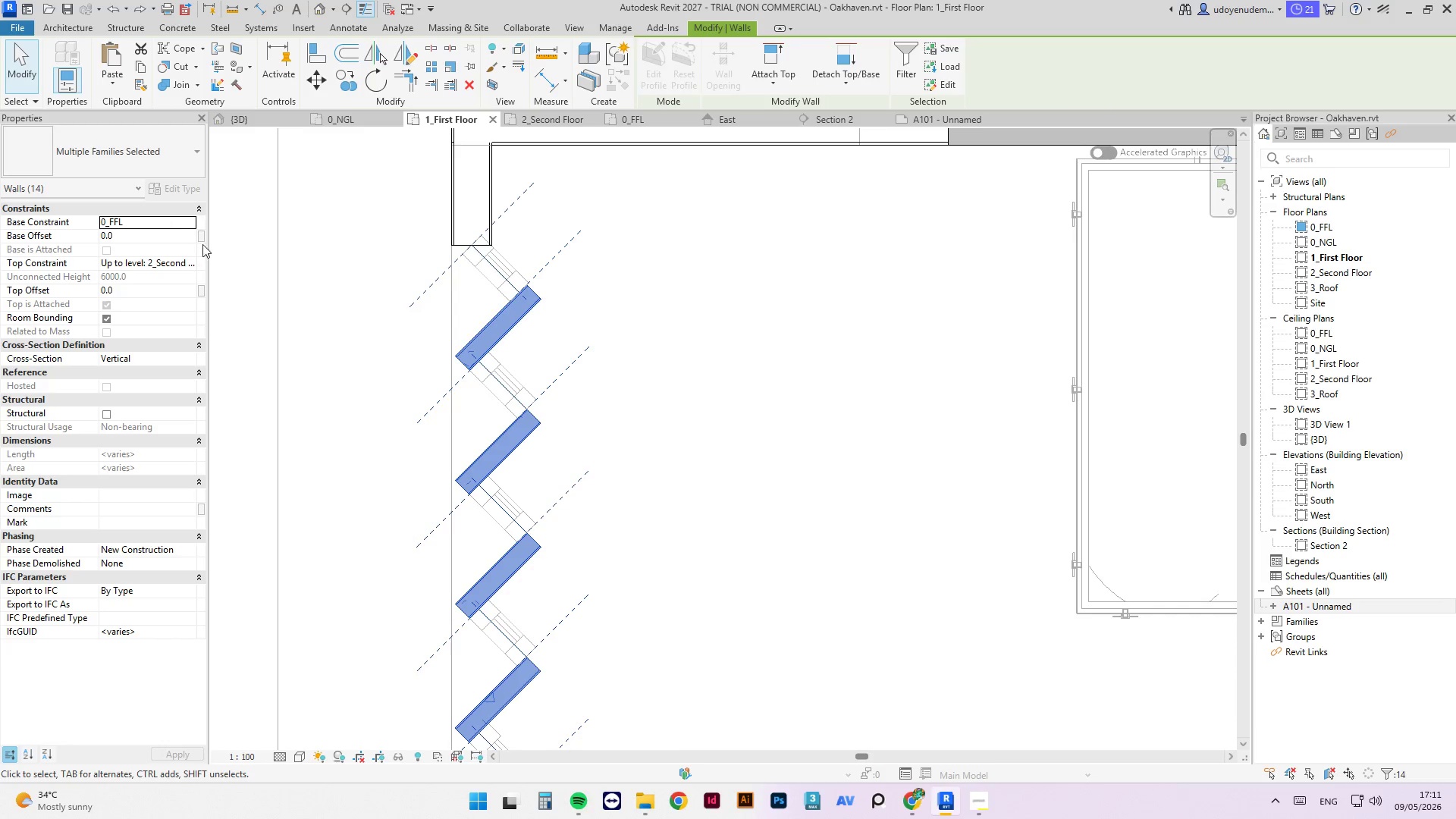 
left_click([189, 262])
 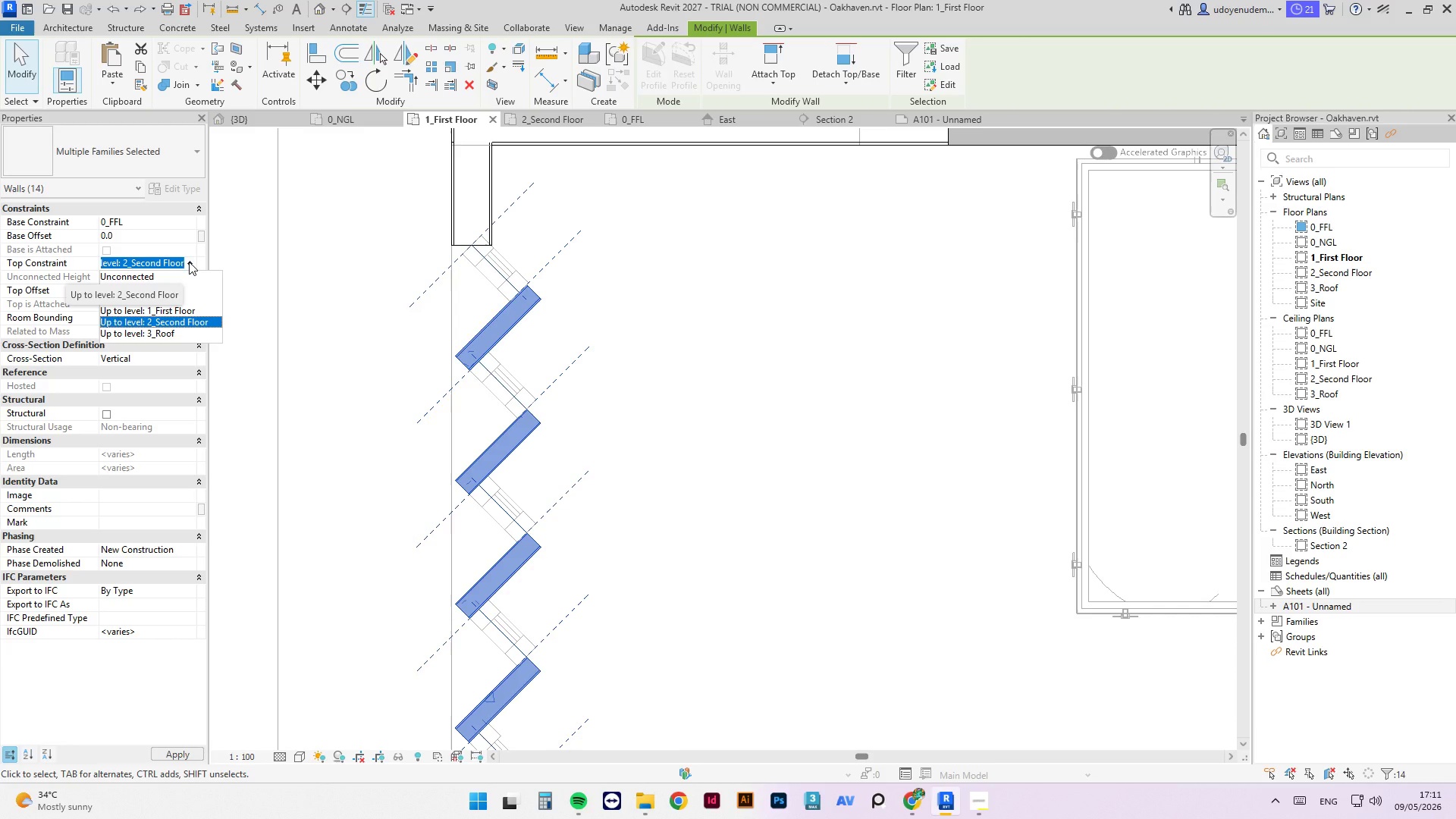 
left_click([189, 262])
 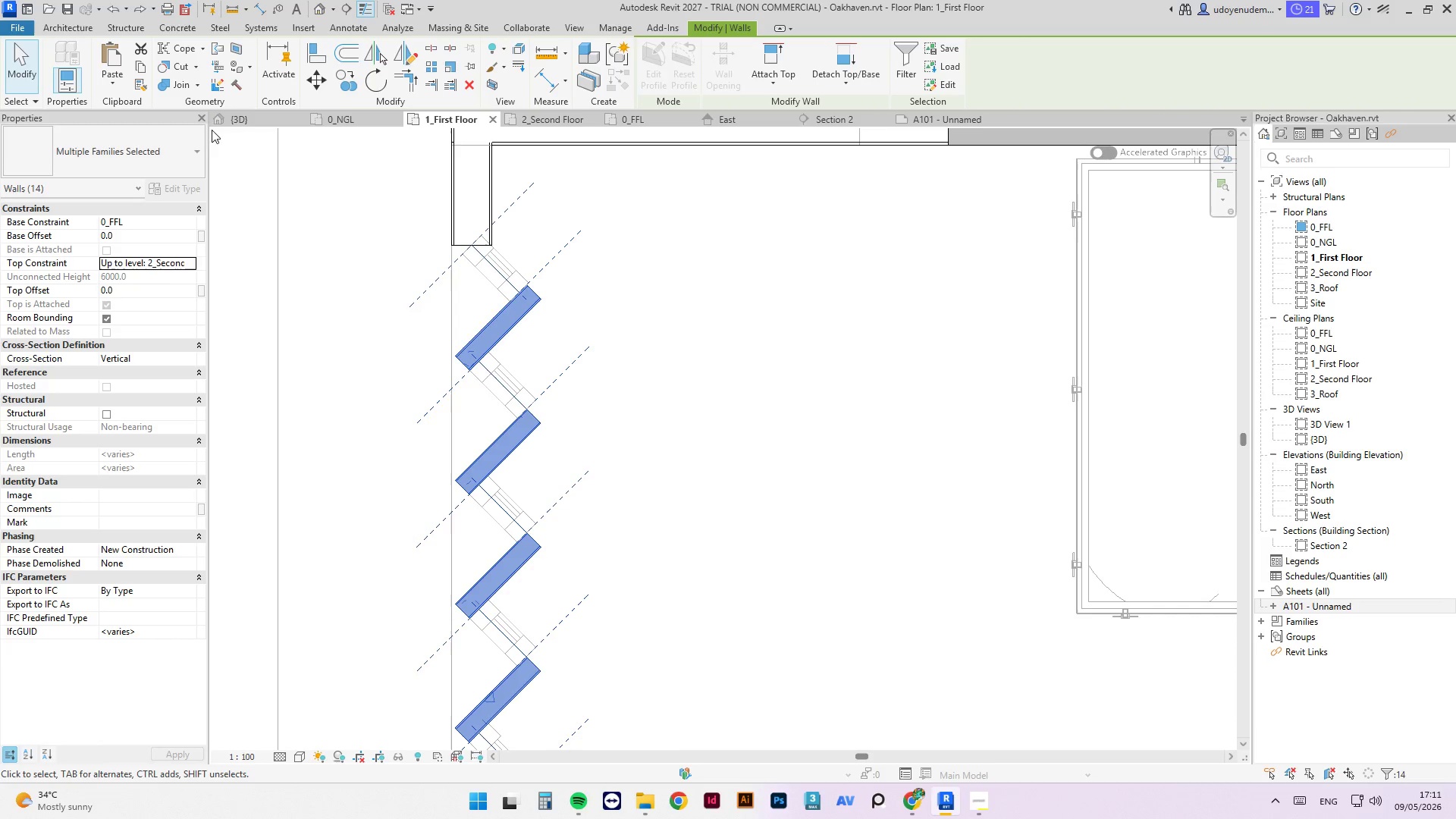 
left_click([252, 121])
 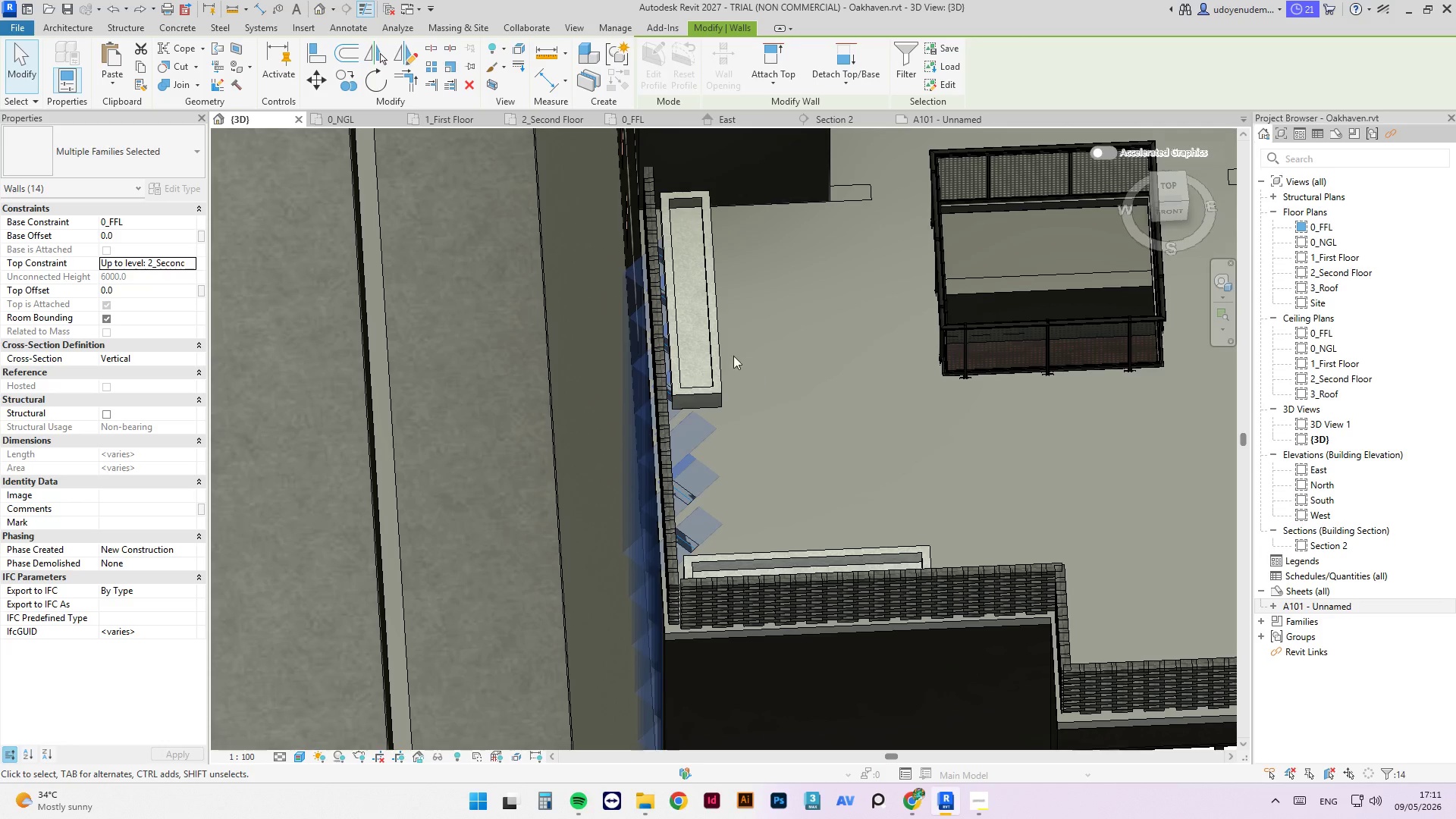 
scroll: coordinate [460, 225], scroll_direction: down, amount: 3.0
 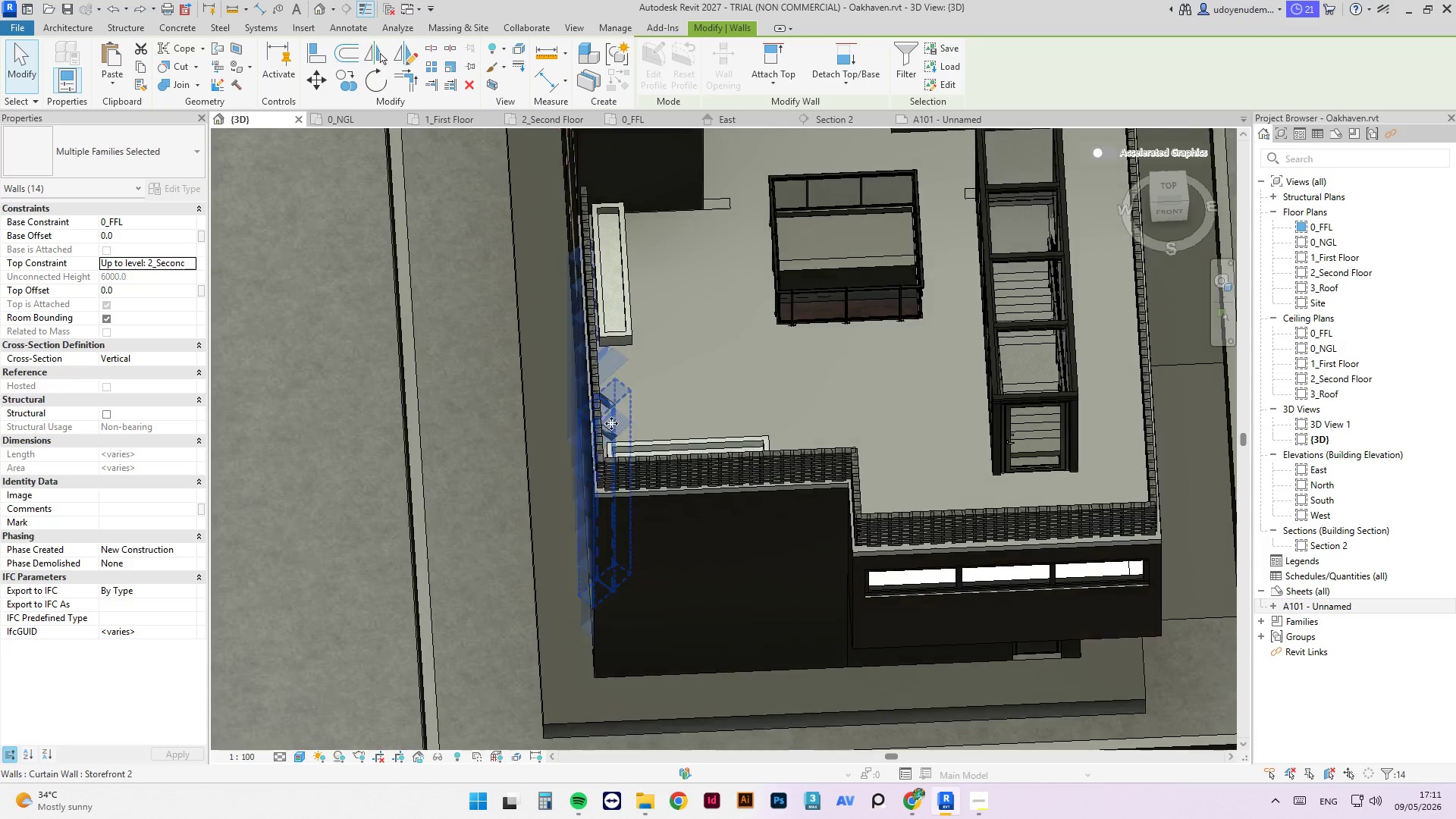 
hold_key(key=CapsLock, duration=0.89)
 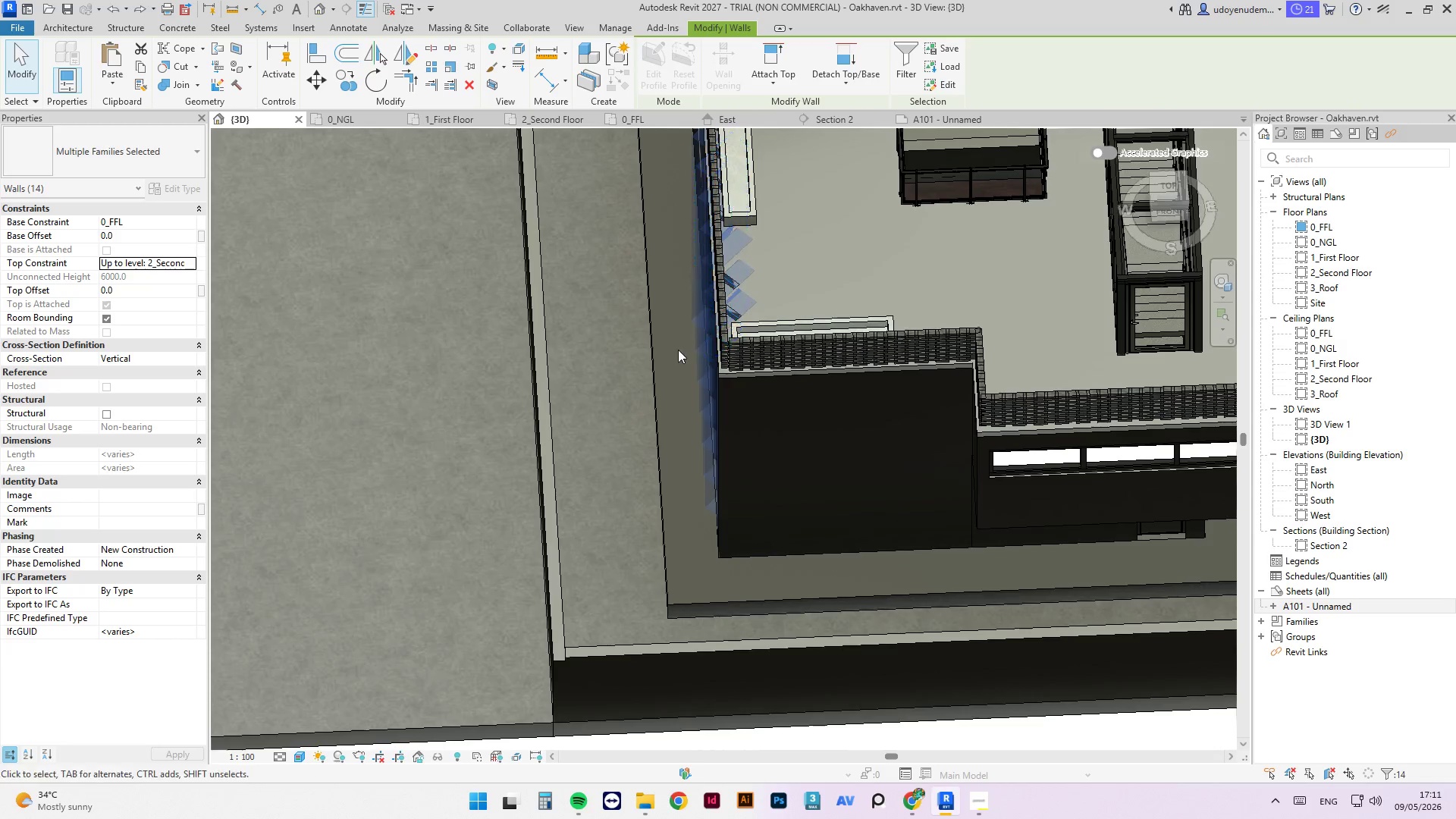 
hold_key(key=ShiftLeft, duration=0.84)
 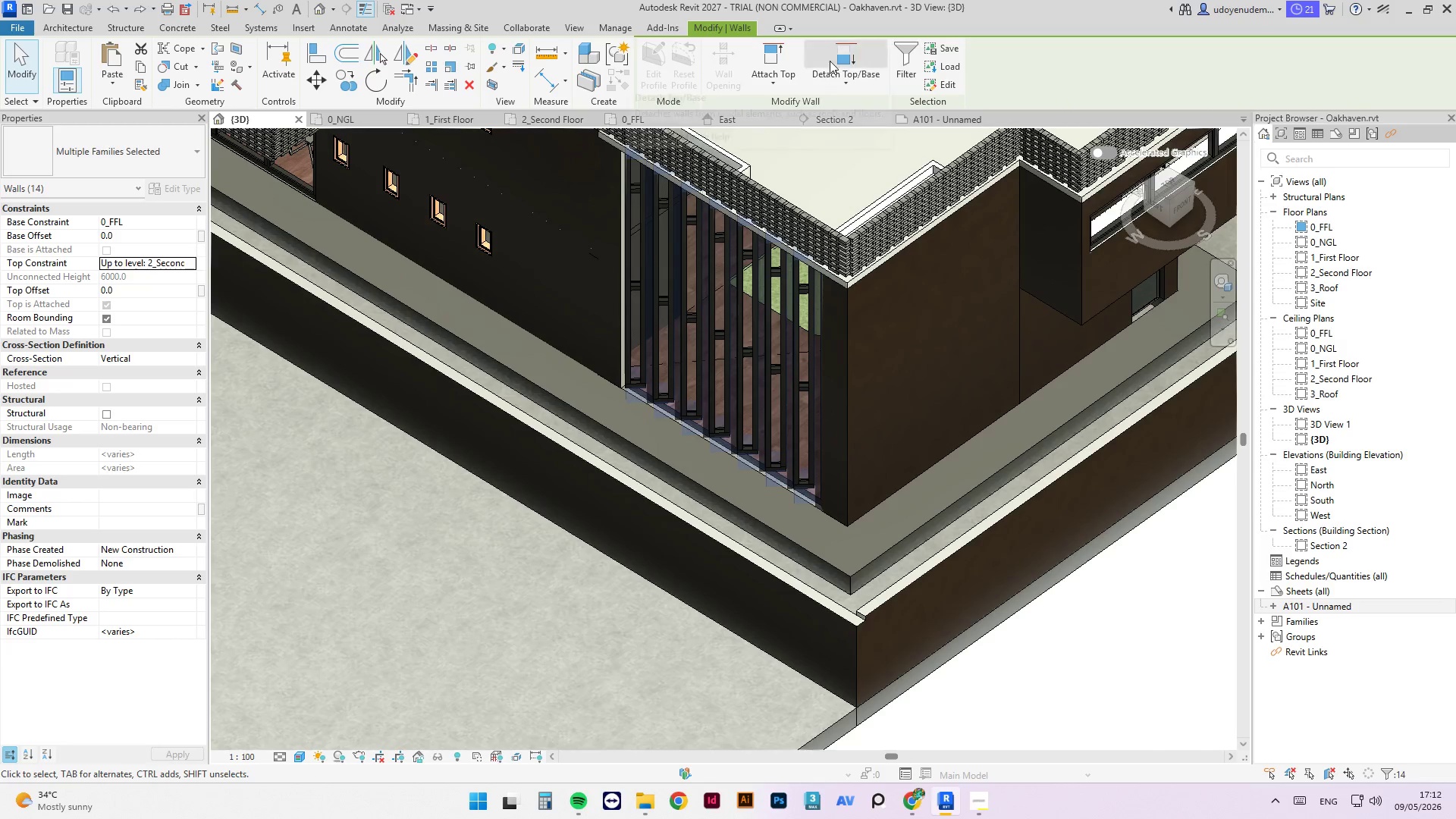 
left_click([783, 58])
 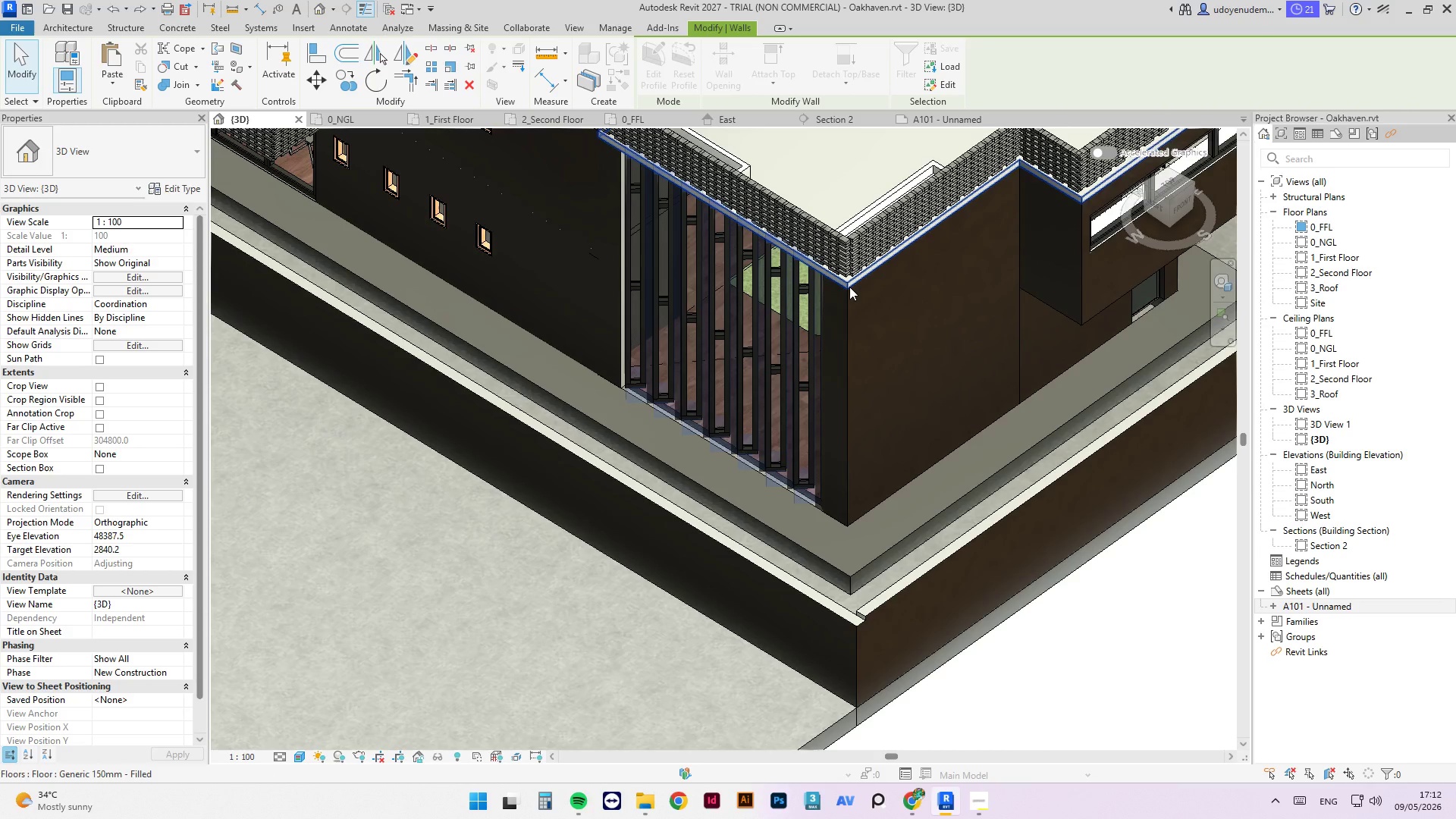 
left_click([849, 287])
 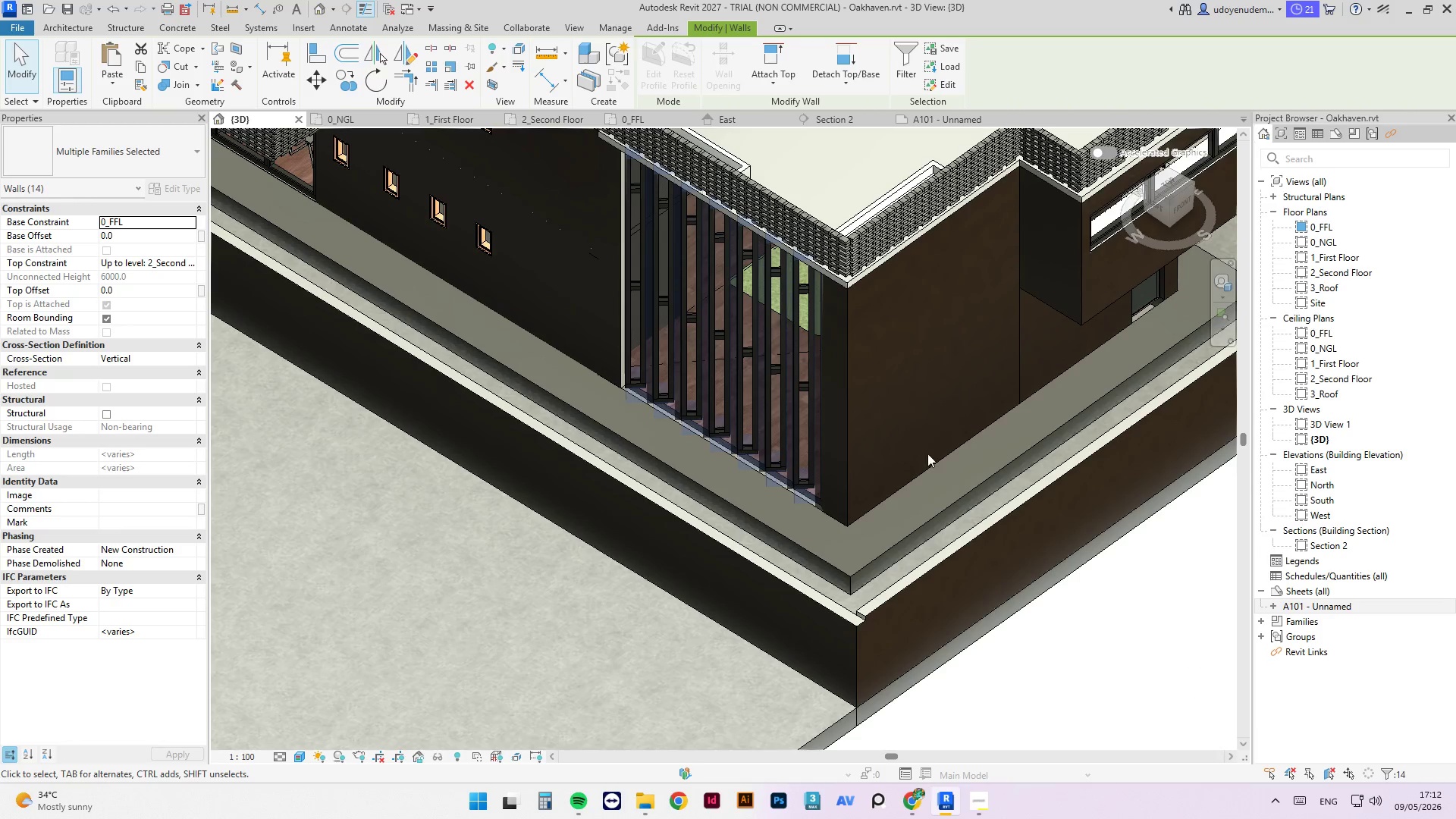 
scroll: coordinate [968, 611], scroll_direction: up, amount: 6.0
 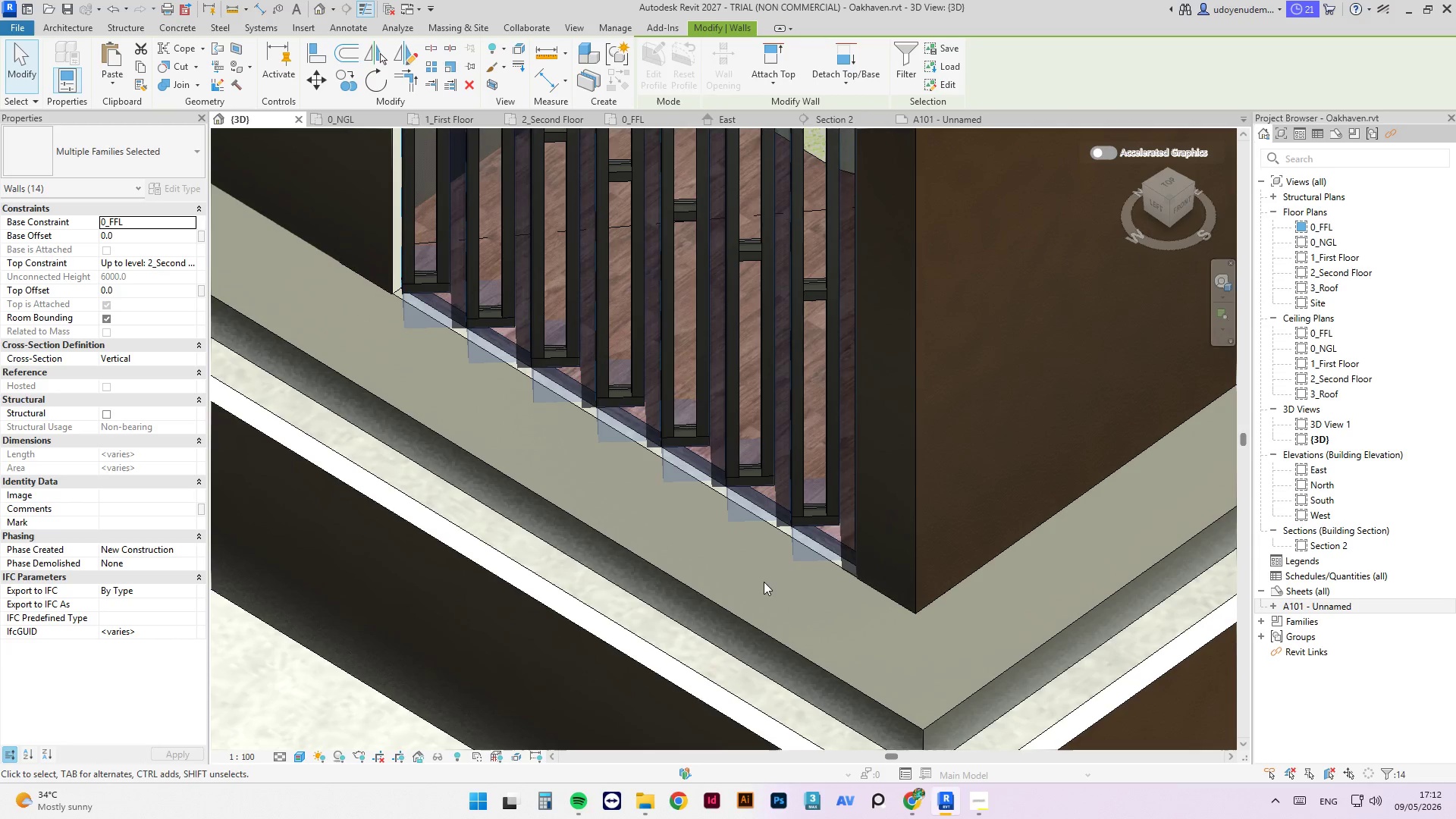 
scroll: coordinate [738, 491], scroll_direction: down, amount: 7.0
 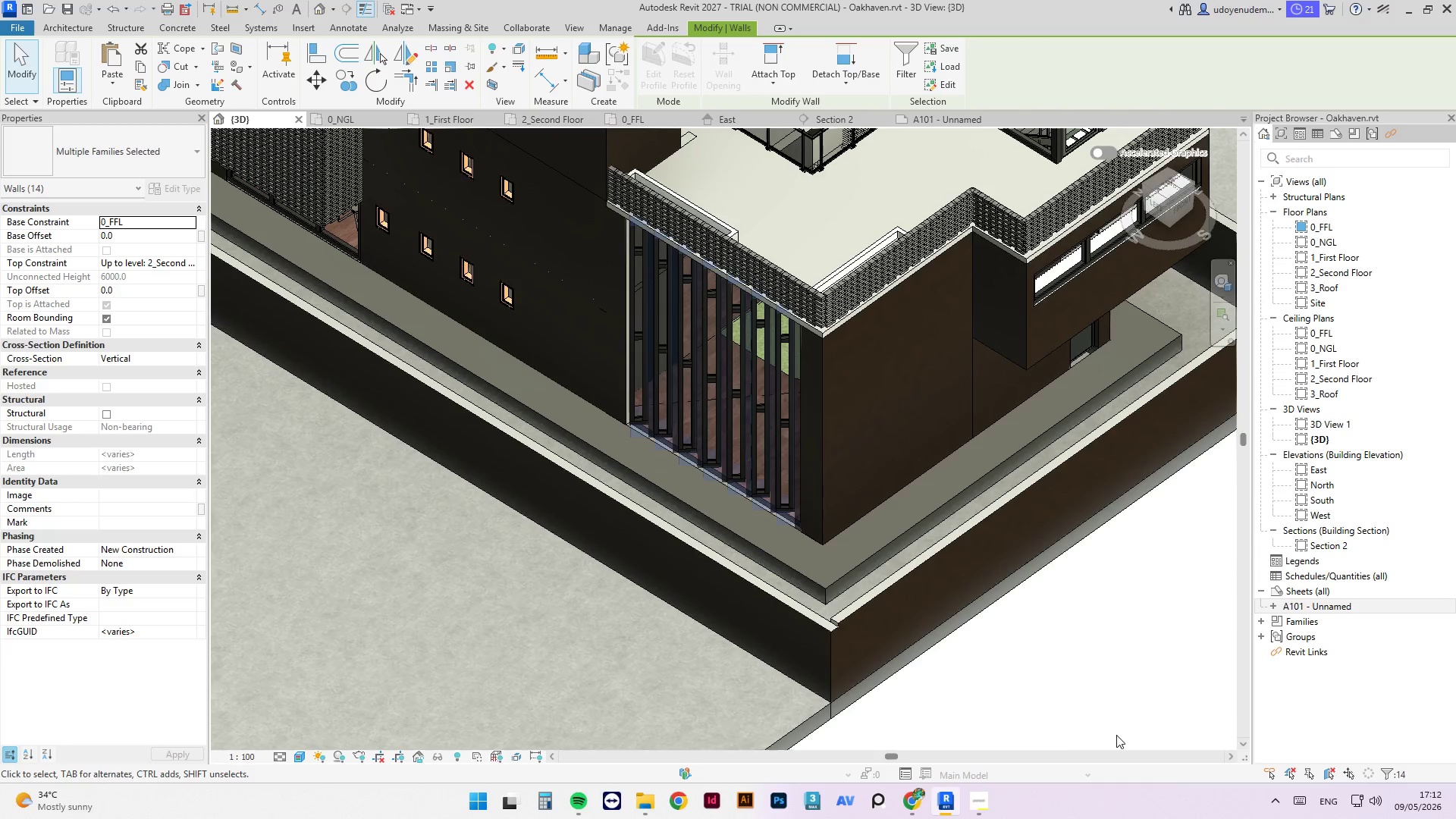 
left_click([1100, 720])
 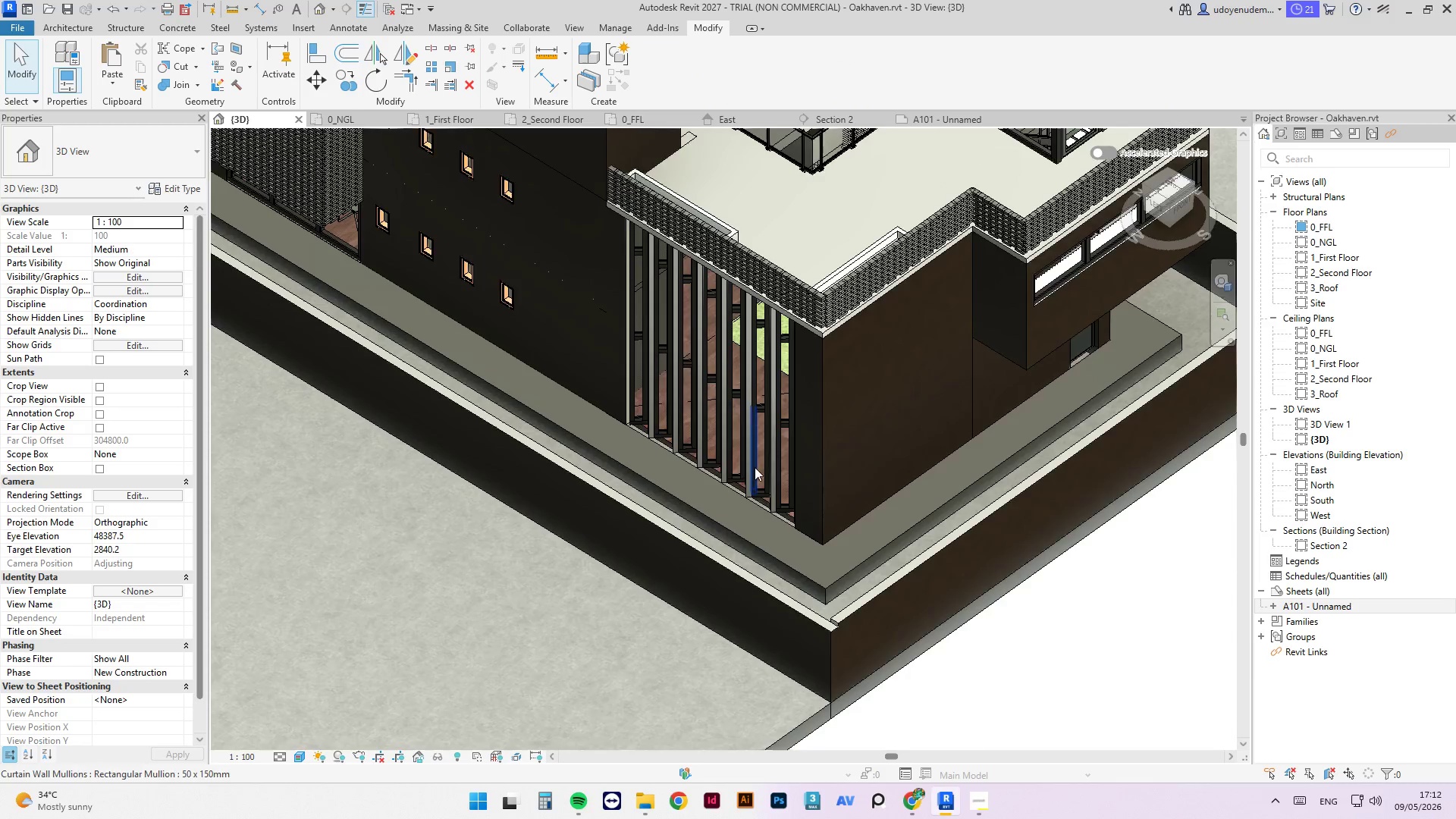 
scroll: coordinate [764, 508], scroll_direction: up, amount: 7.0
 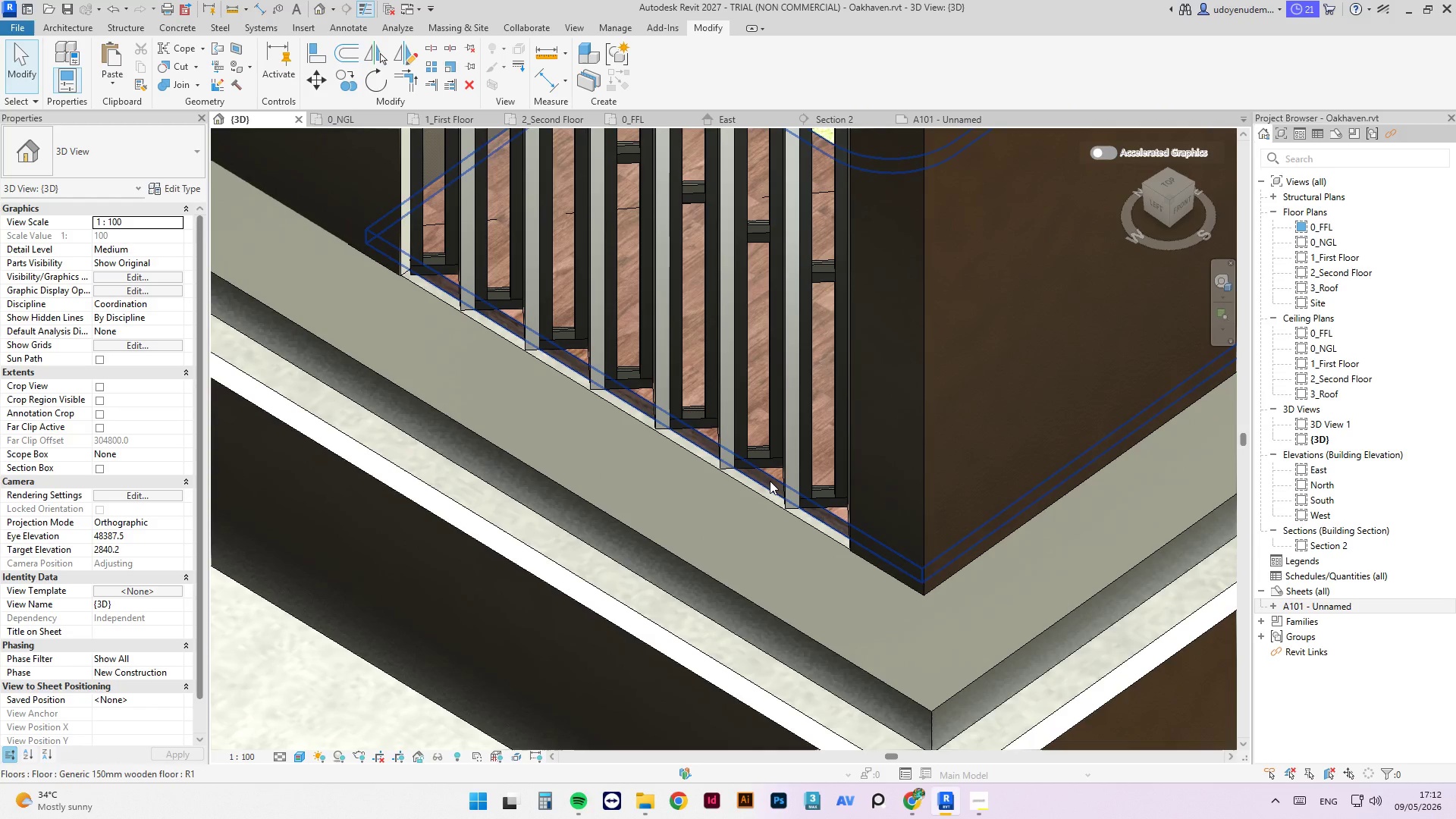 
left_click([770, 481])
 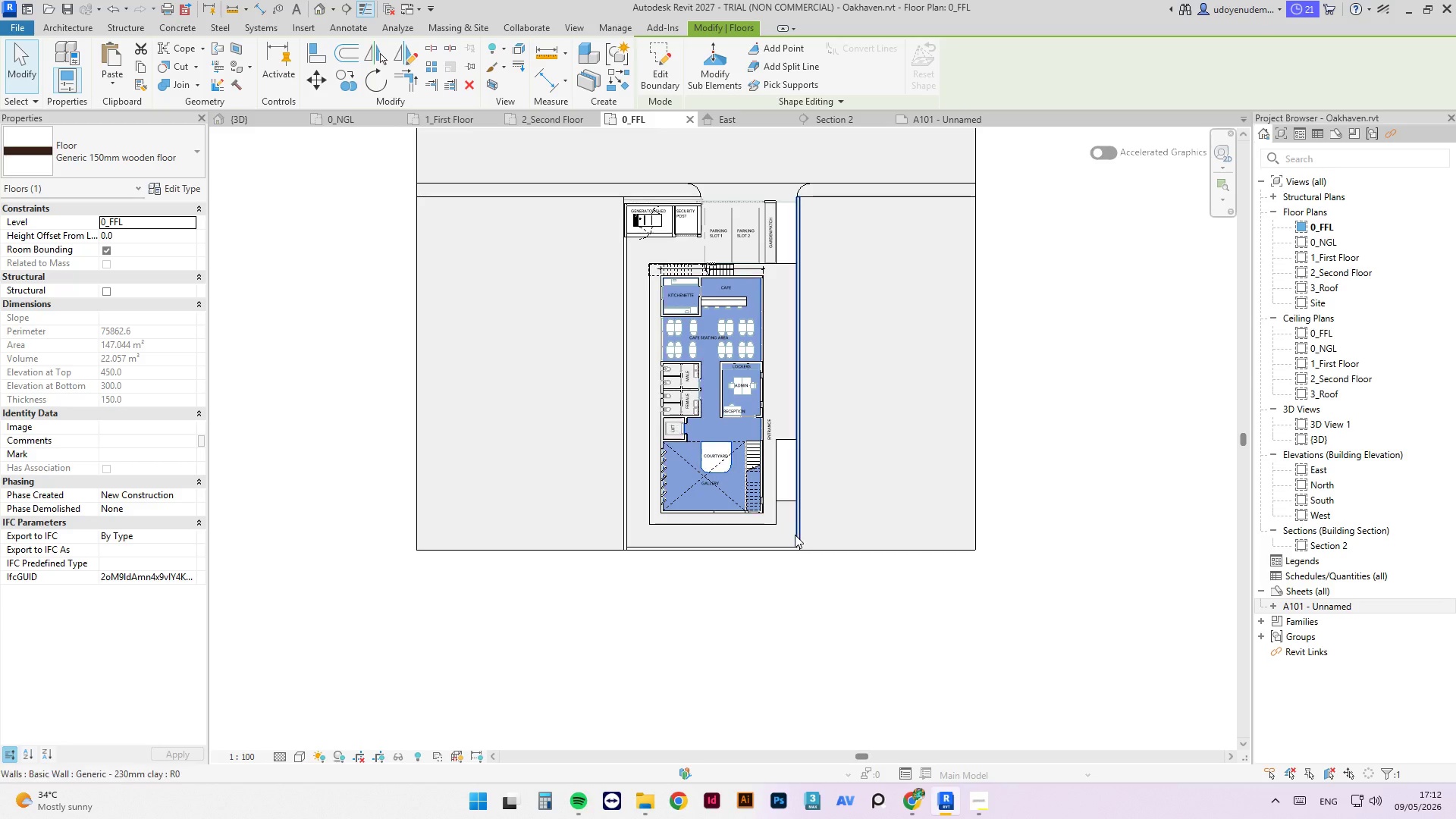 
left_click([645, 37])
 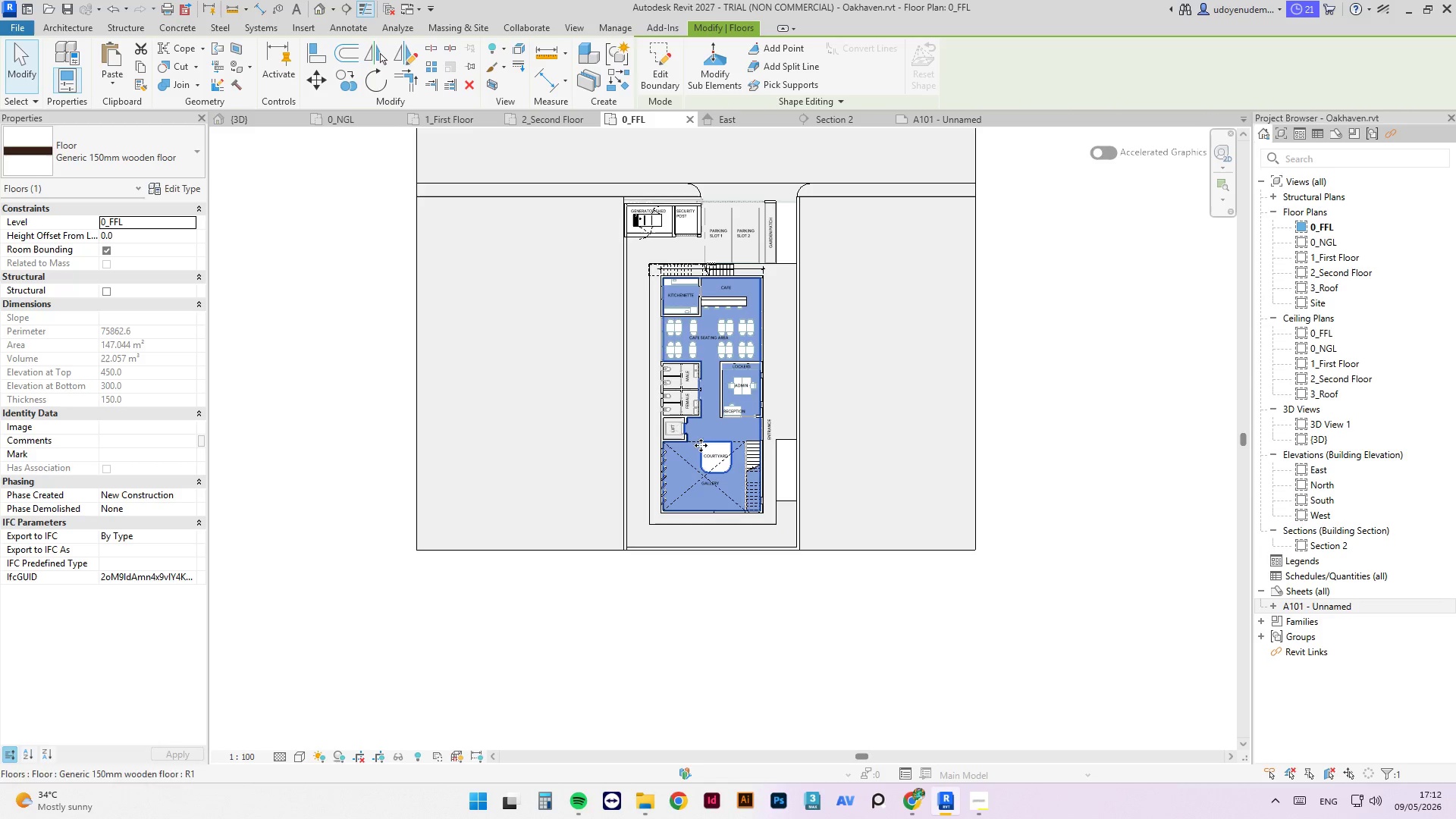 
scroll: coordinate [665, 447], scroll_direction: up, amount: 3.0
 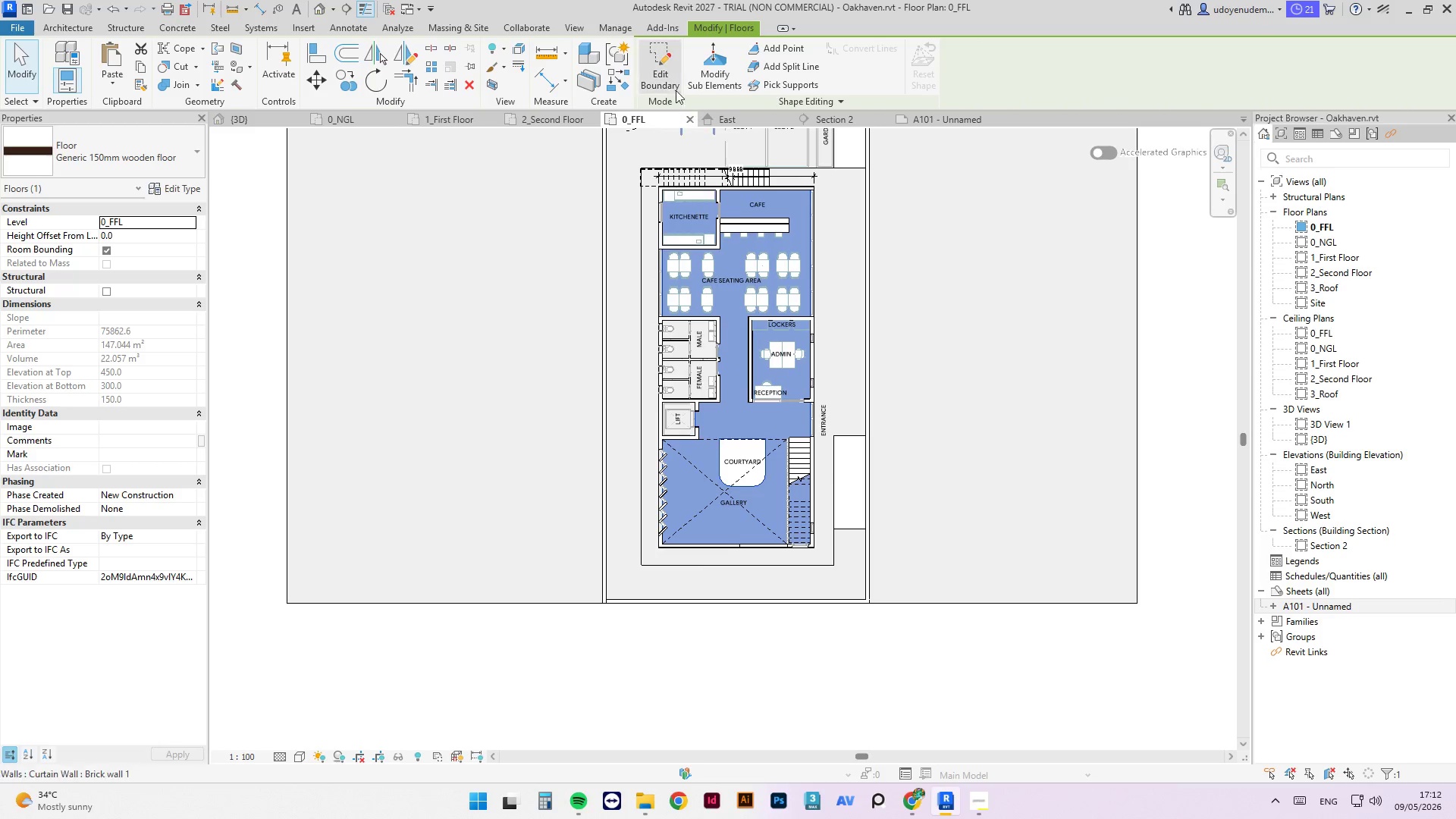 
left_click([676, 67])
 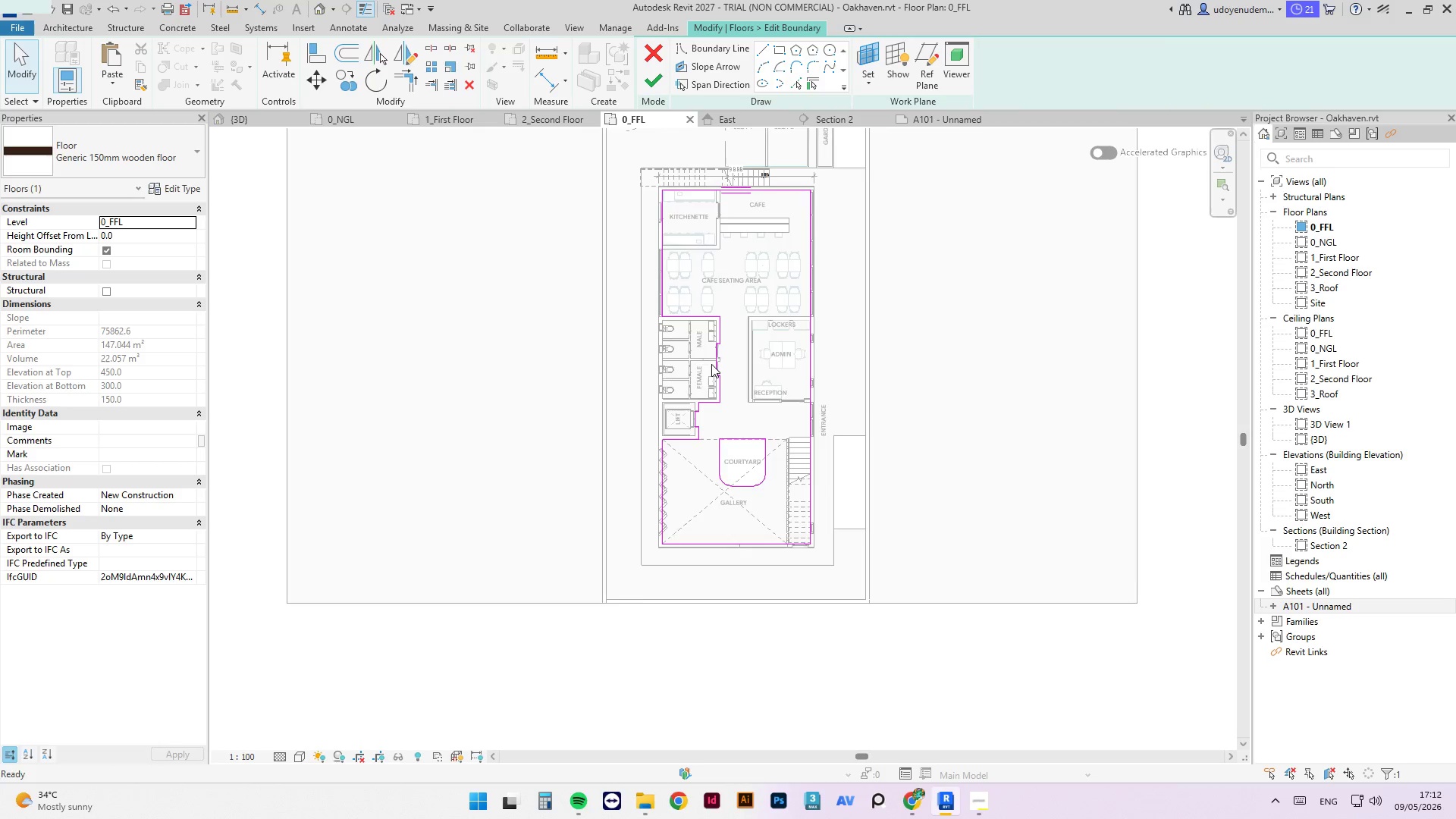 
scroll: coordinate [709, 379], scroll_direction: up, amount: 2.0
 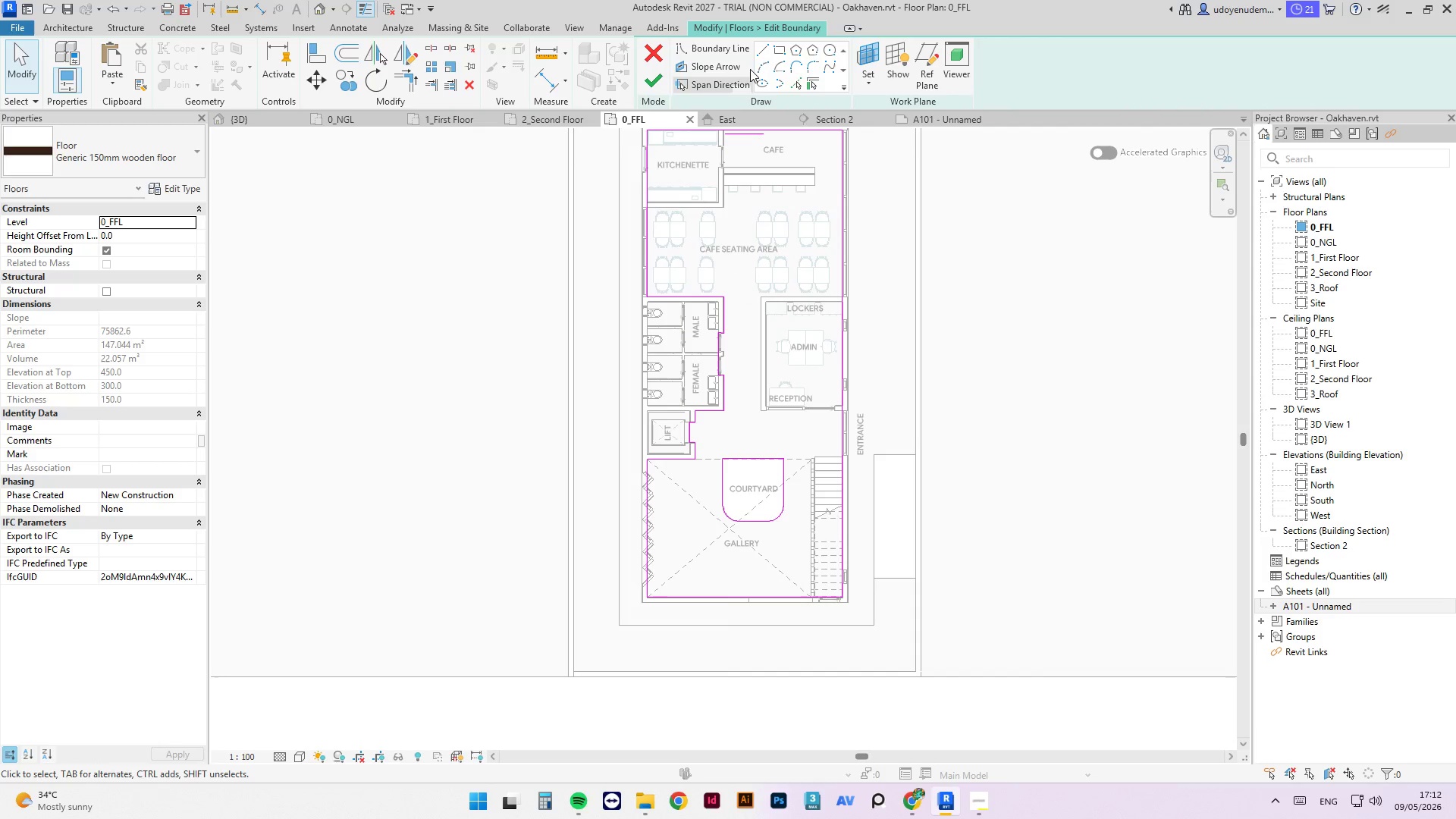 
left_click([760, 52])
 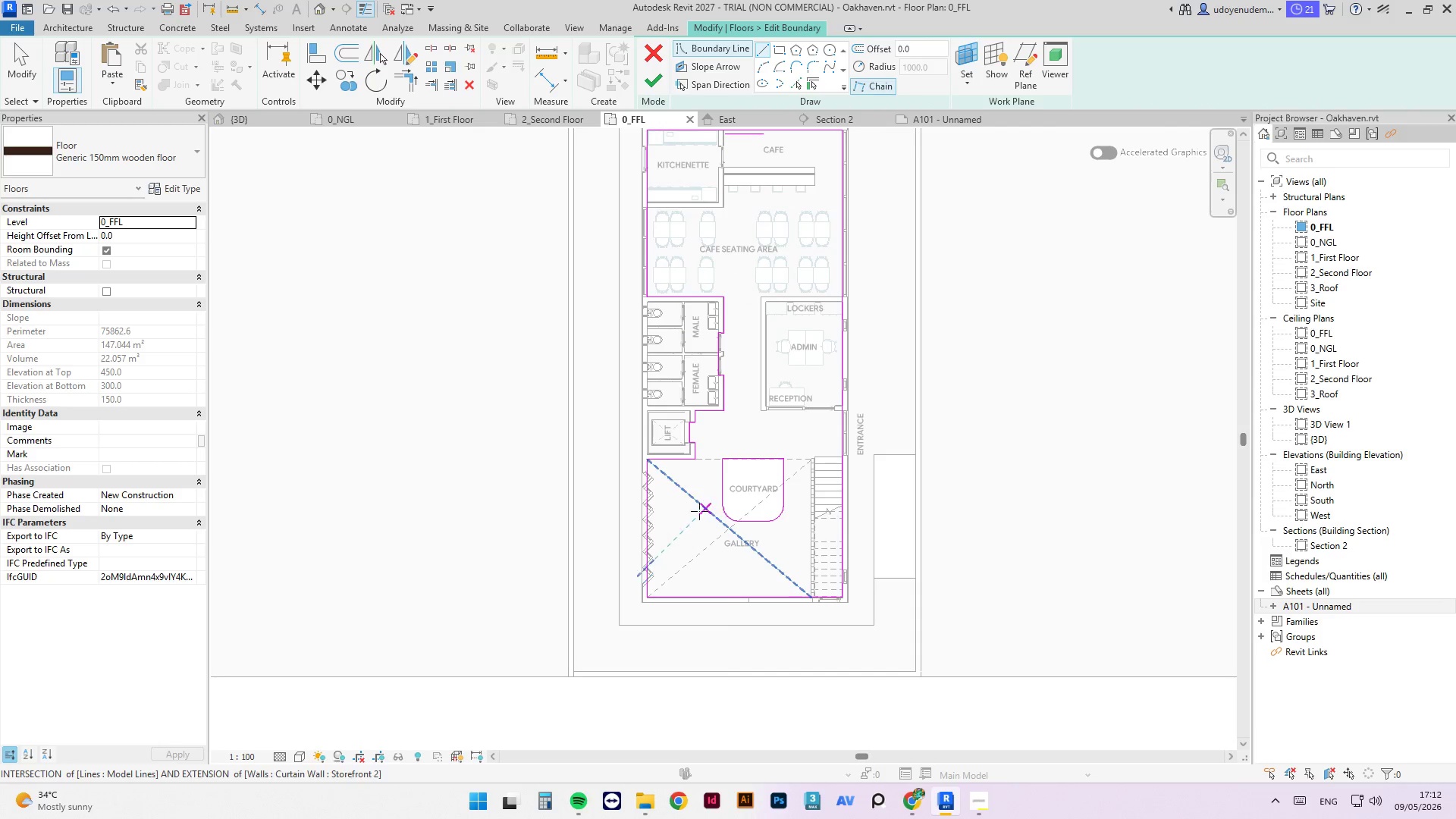 
scroll: coordinate [640, 613], scroll_direction: up, amount: 22.0
 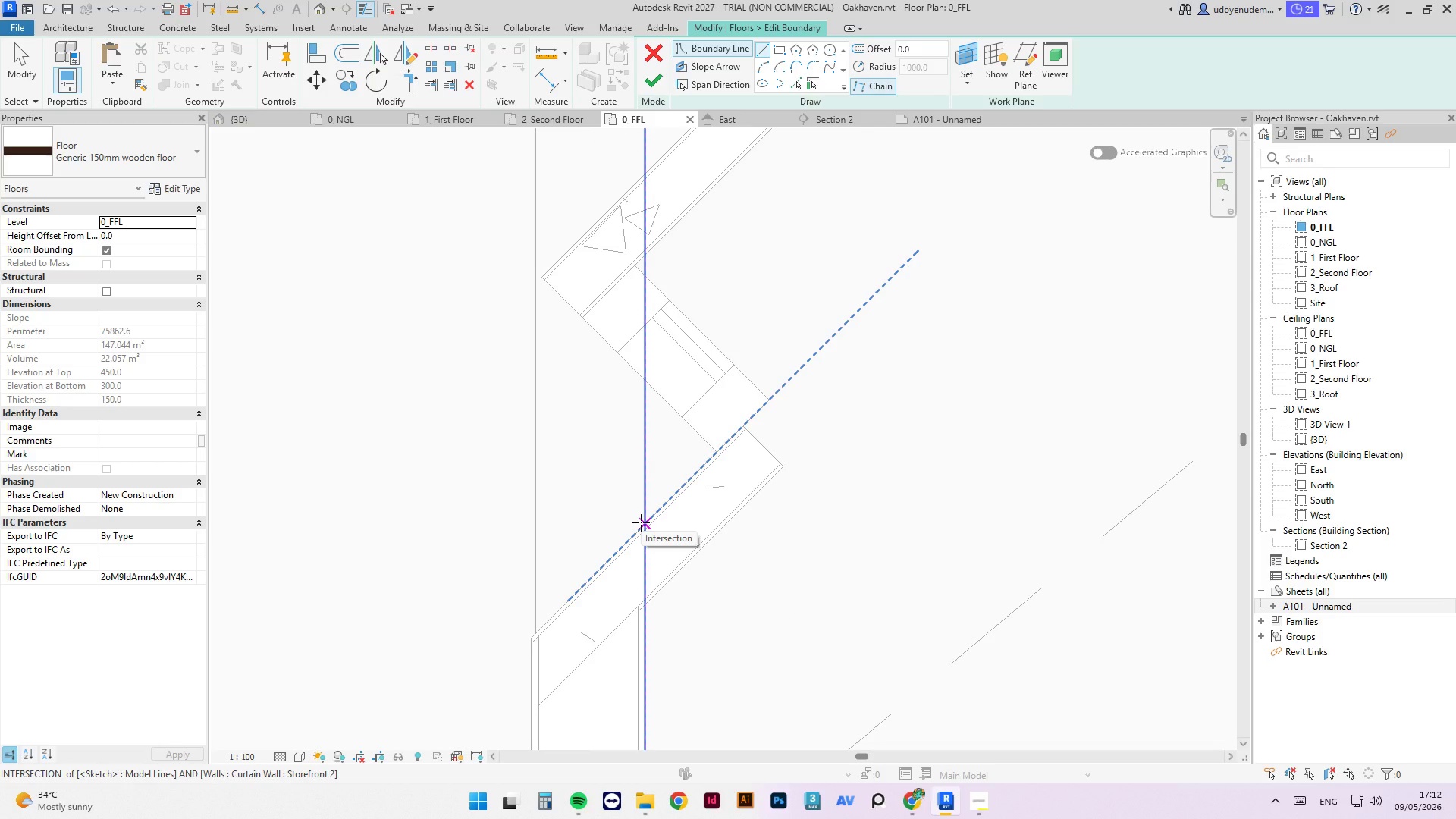 
left_click([641, 522])
 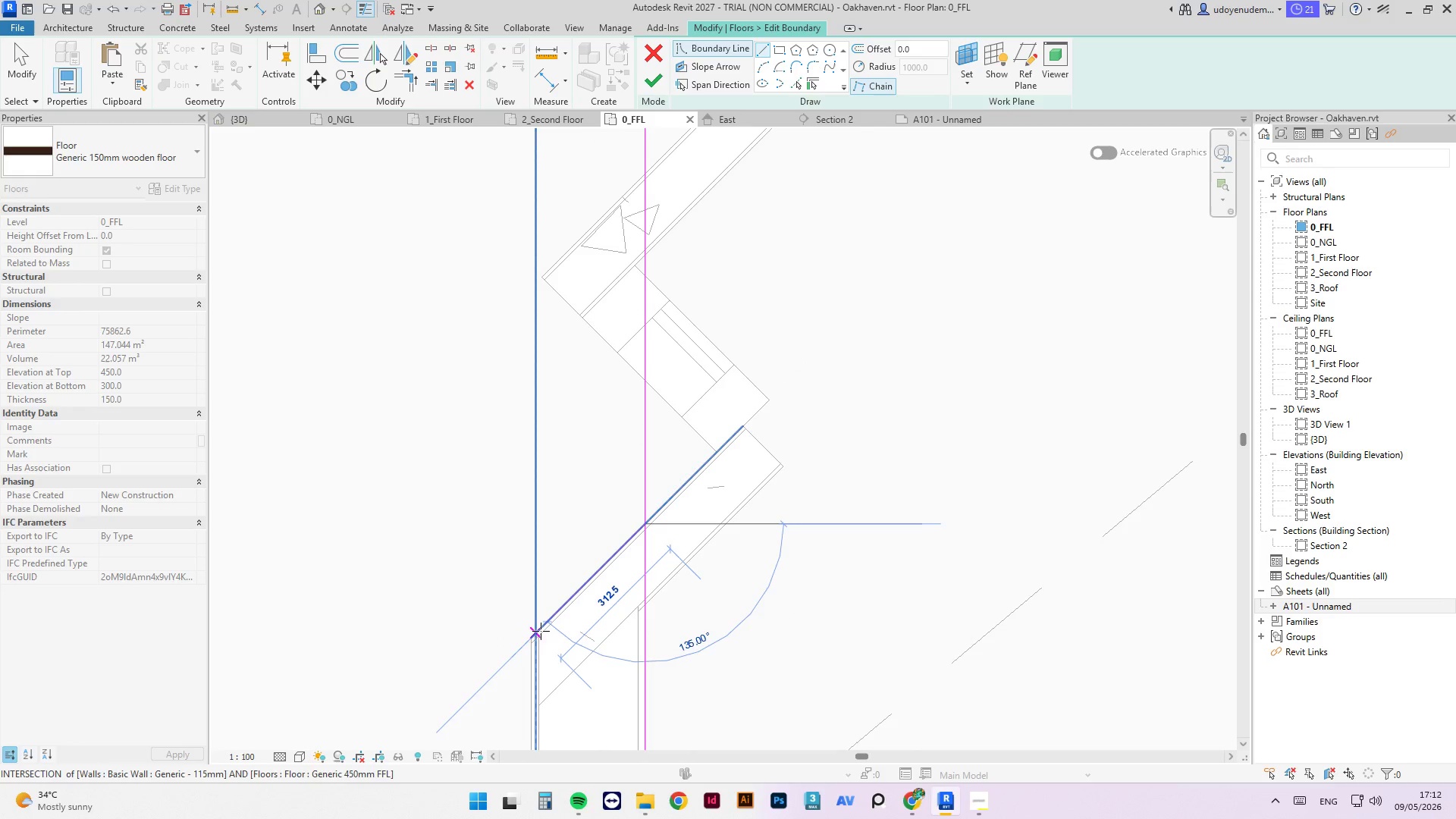 
scroll: coordinate [533, 632], scroll_direction: up, amount: 3.0
 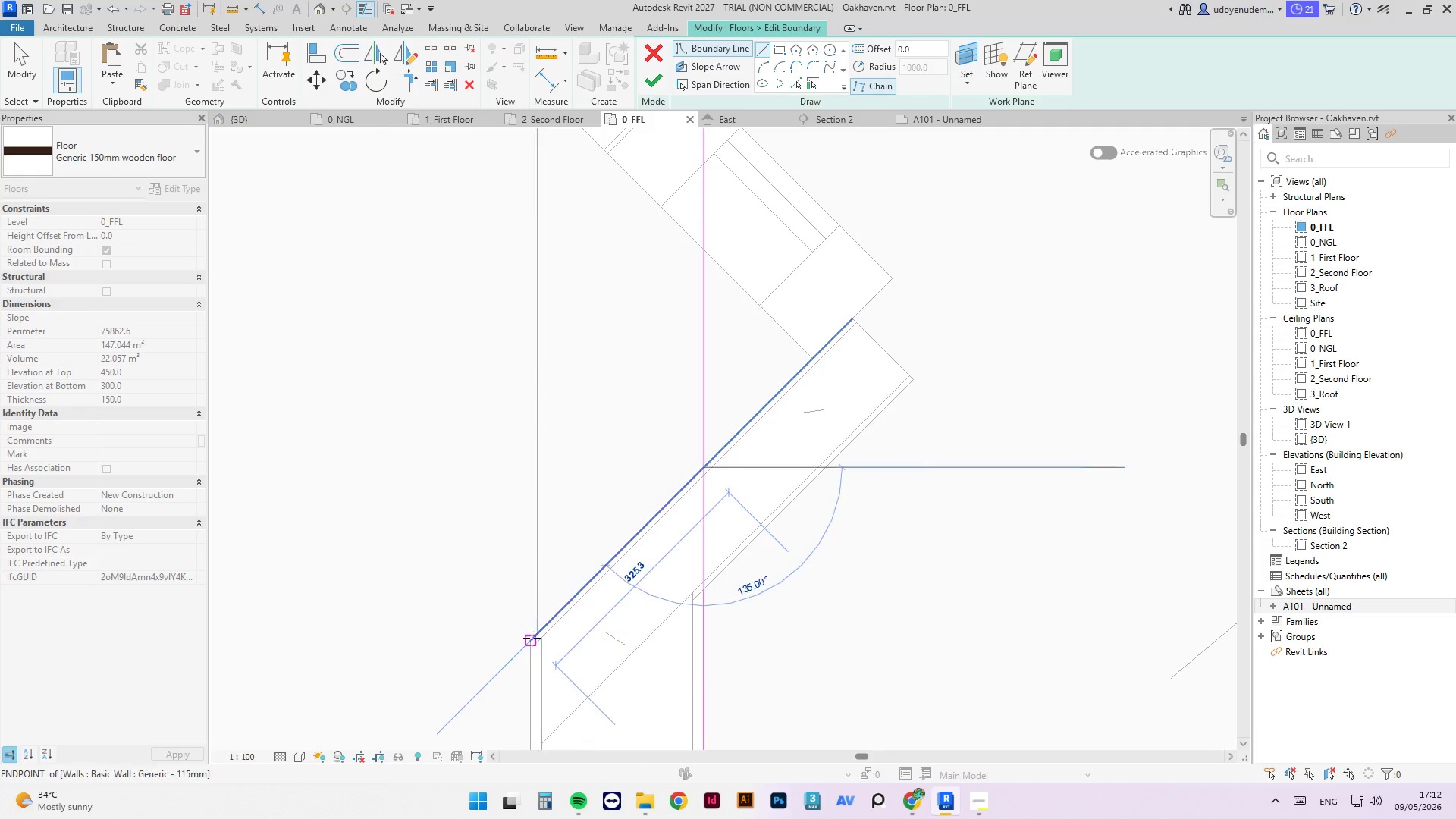 
left_click([532, 638])
 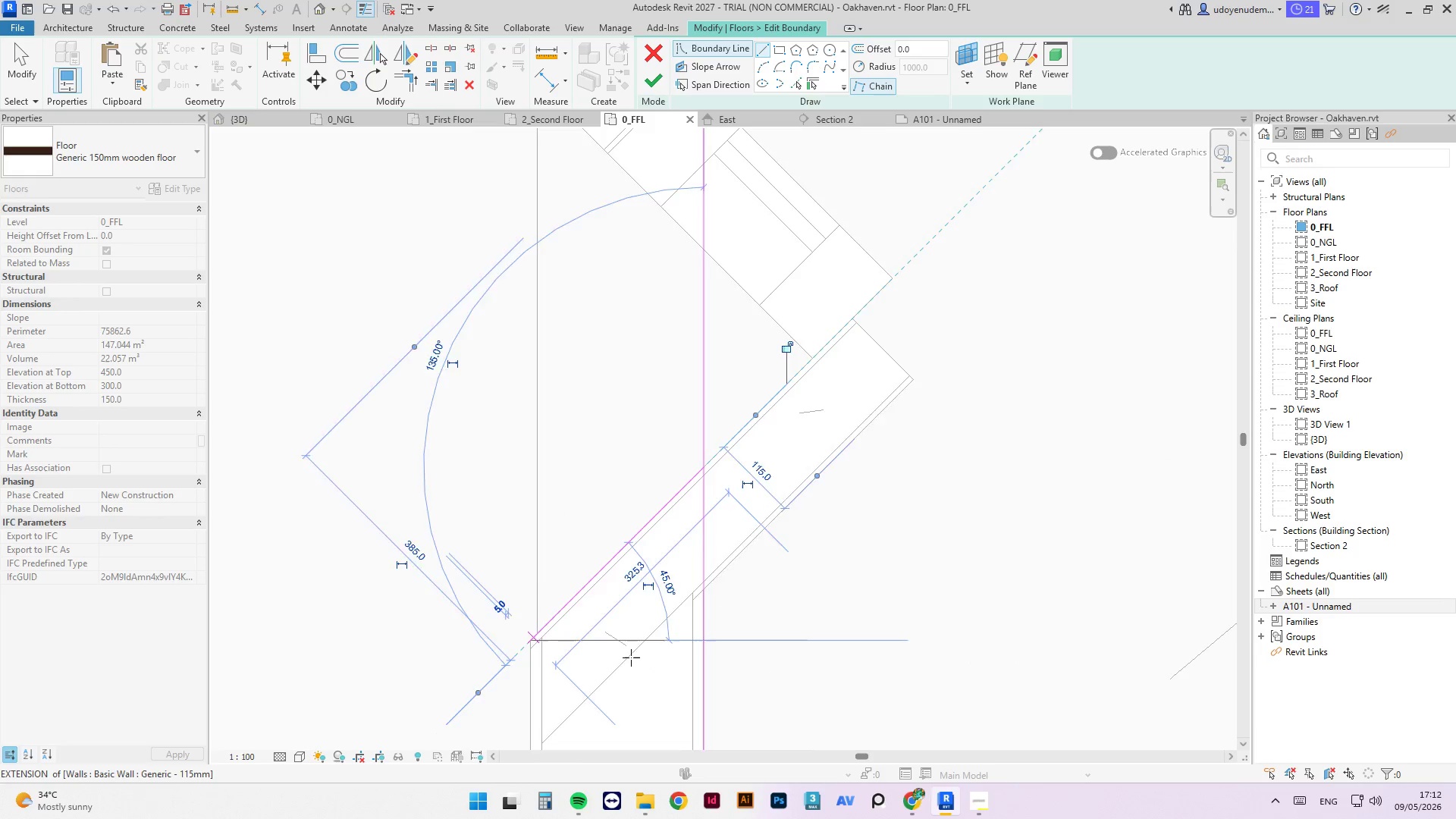 
scroll: coordinate [612, 416], scroll_direction: down, amount: 4.0
 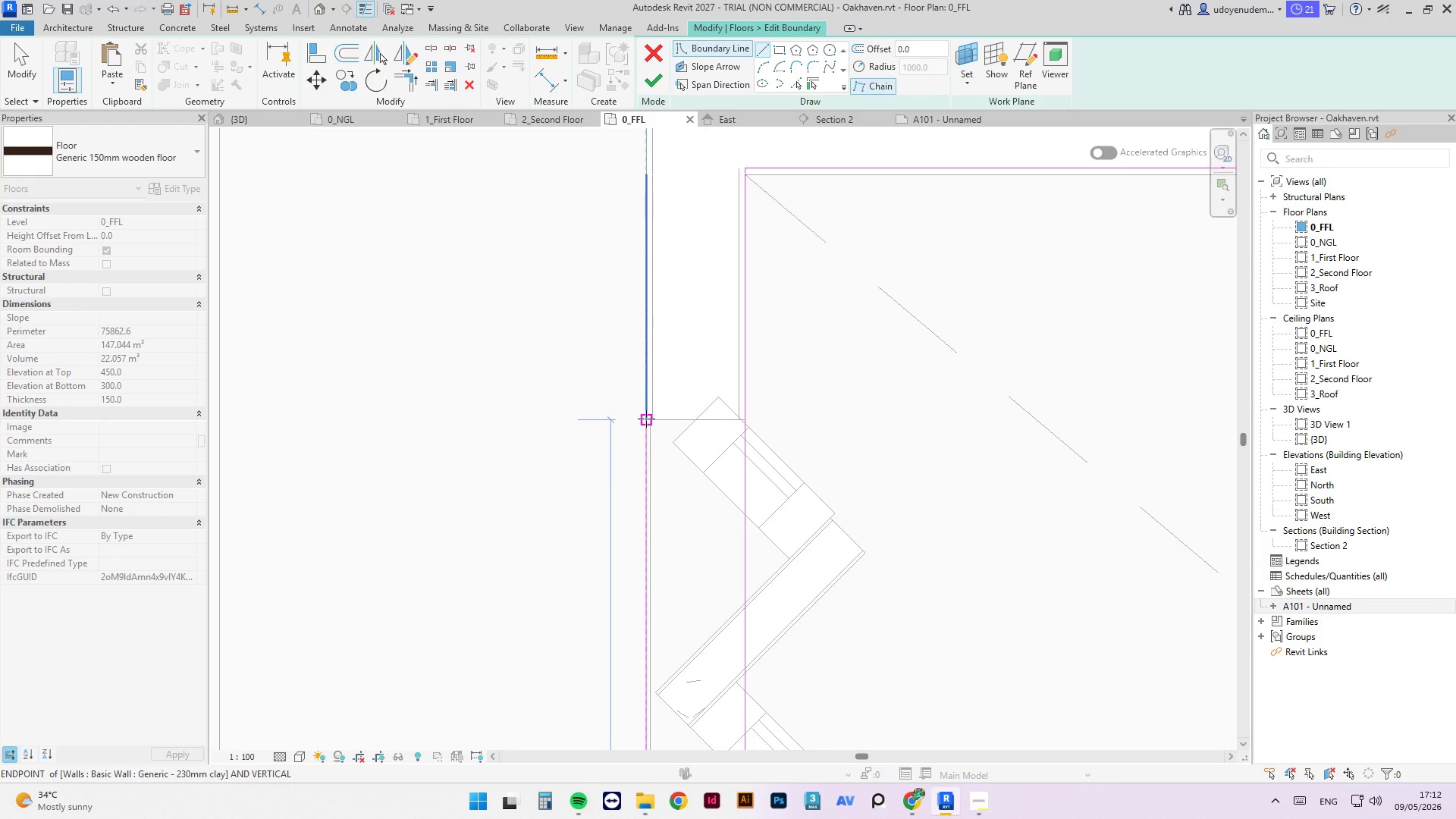 
left_click([646, 419])
 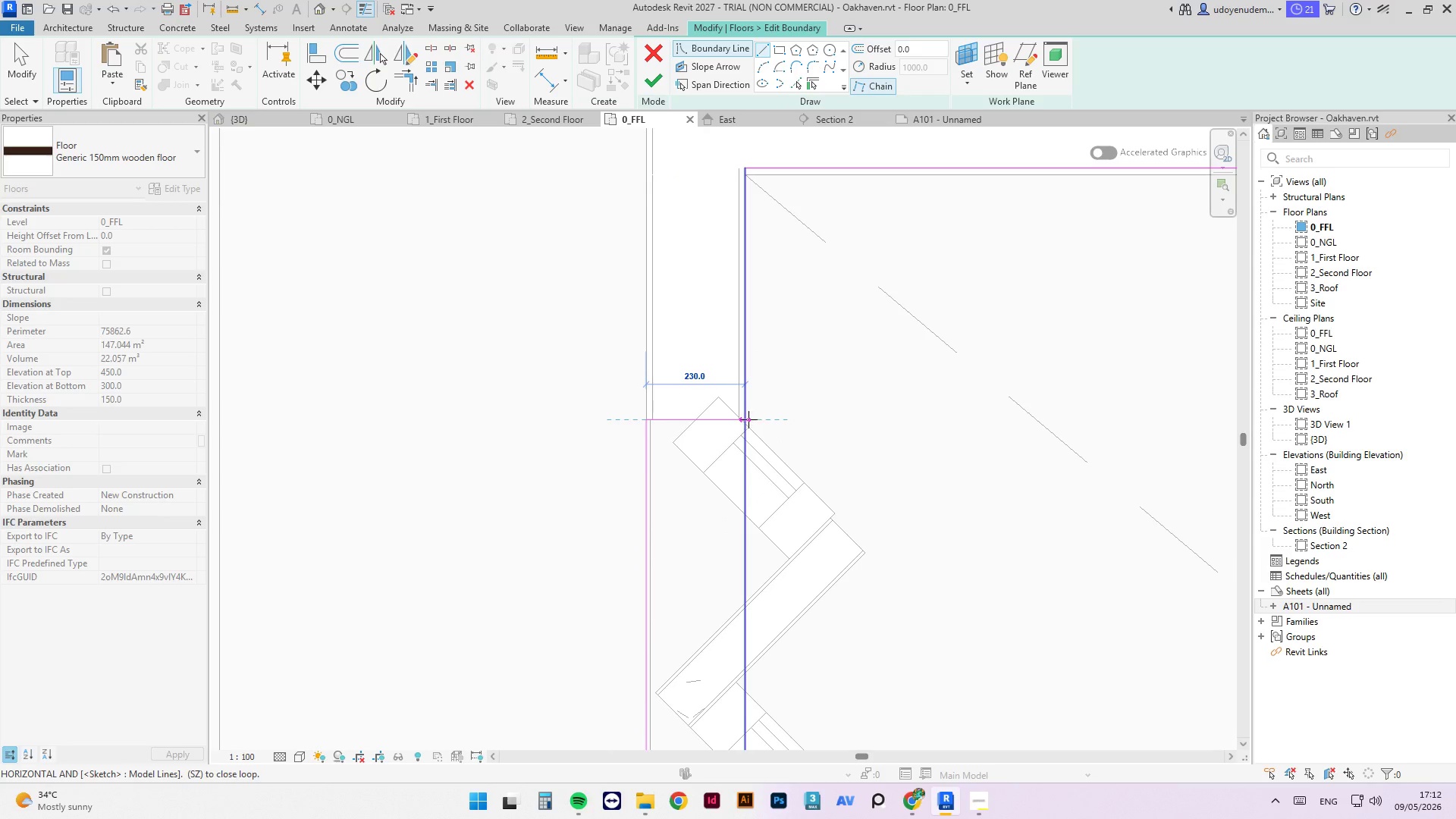 
left_click([746, 419])
 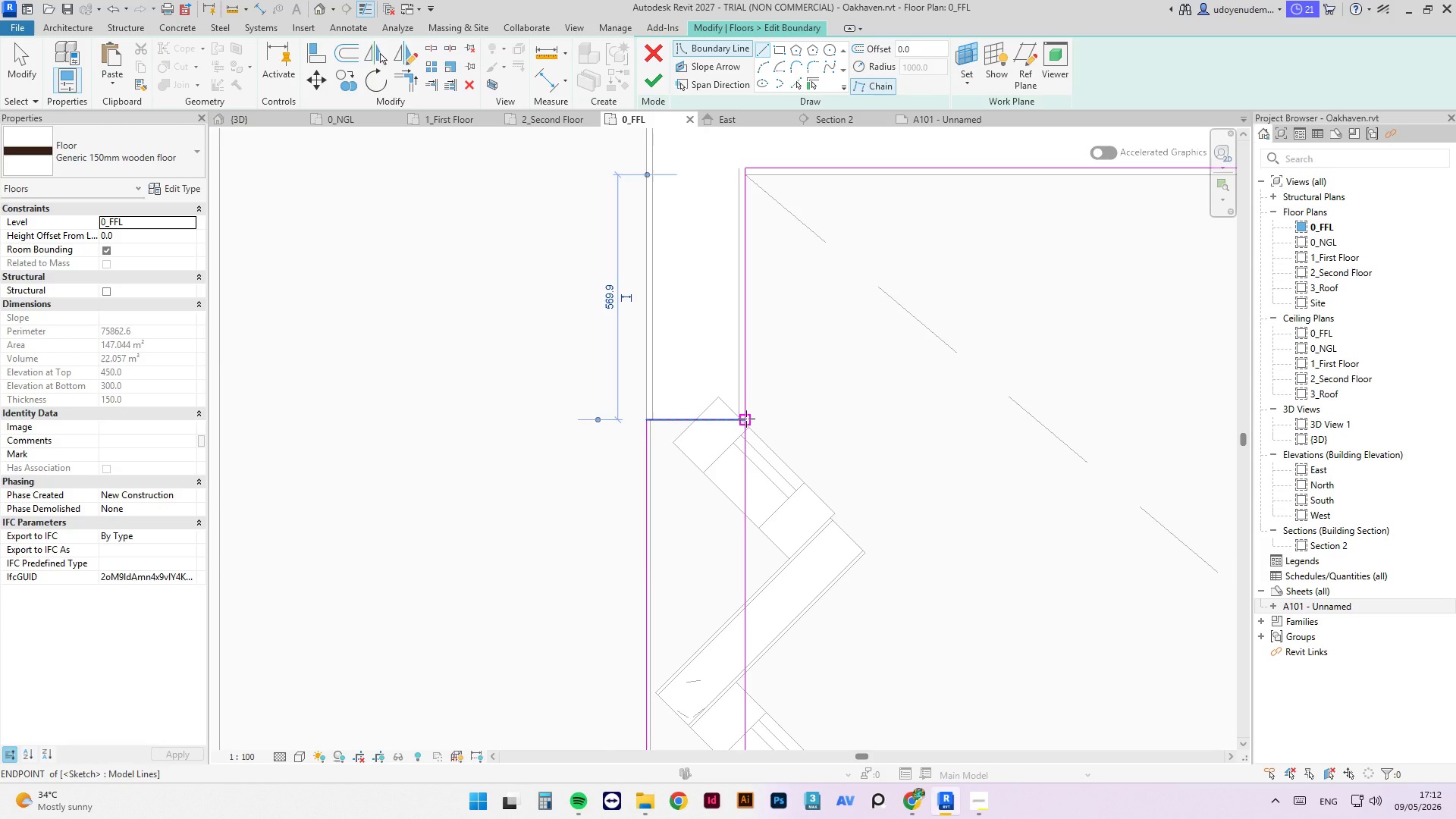 
type(SL)
 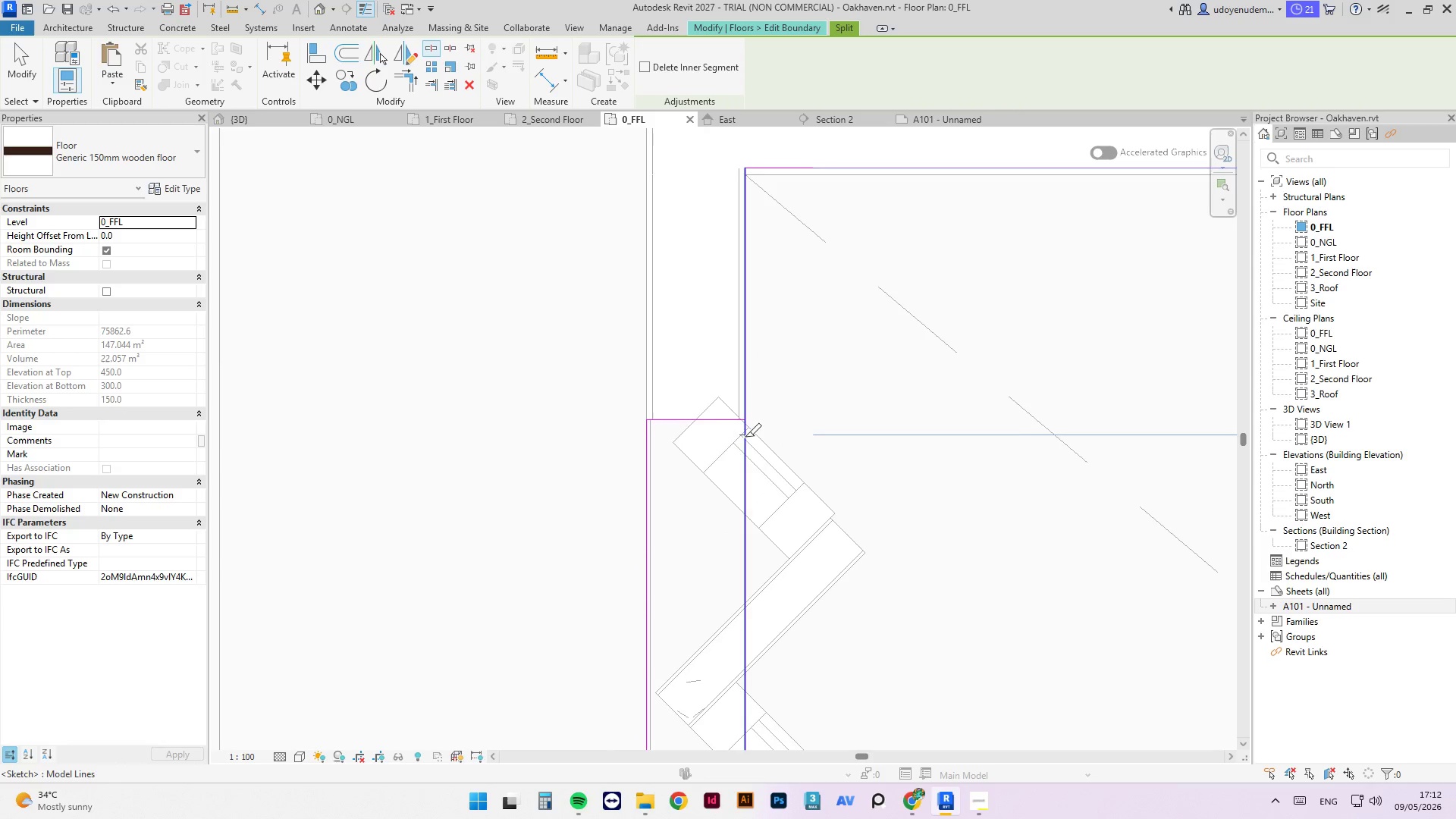 
left_click([744, 437])
 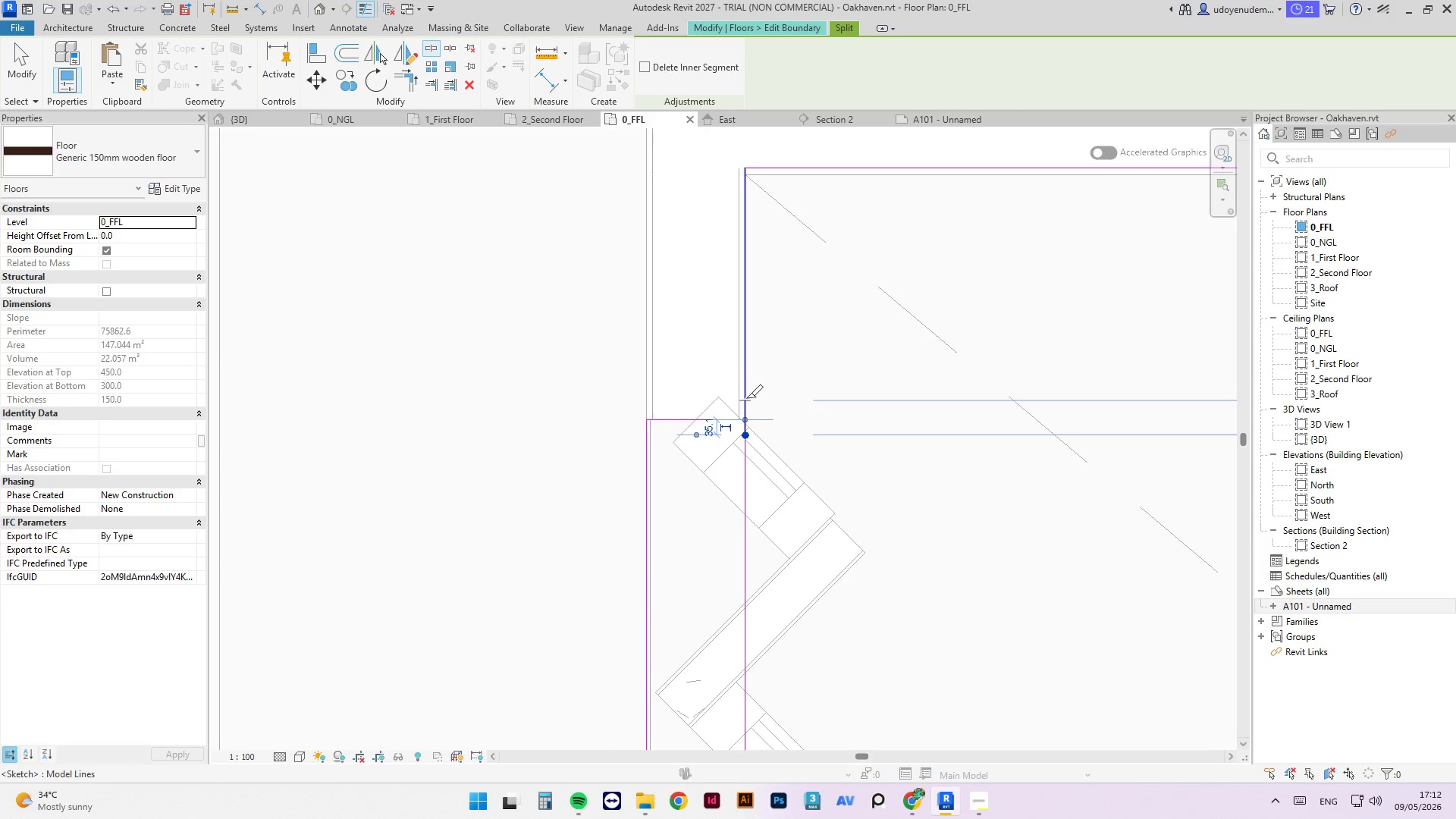 
type(TR)
 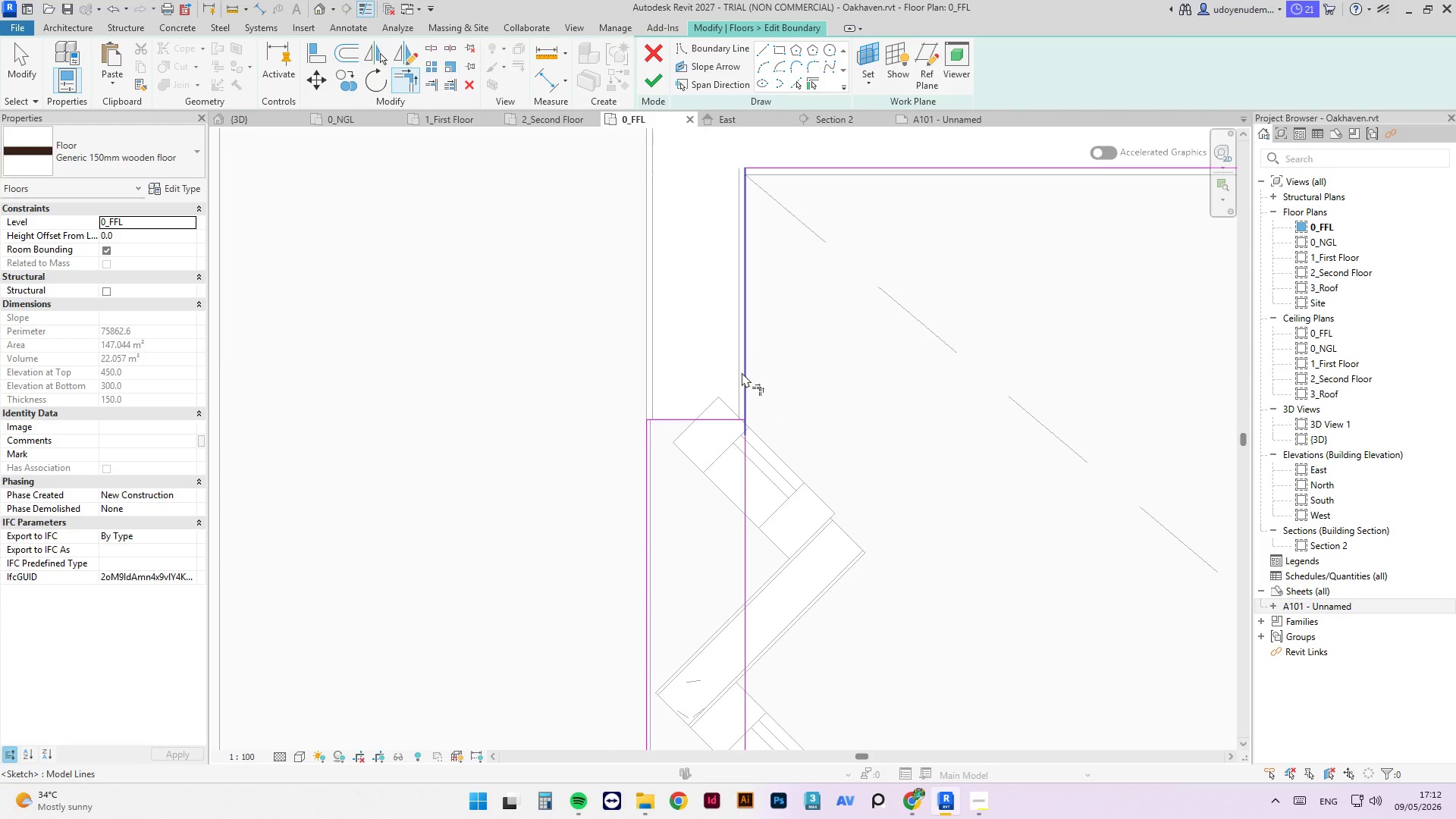 
left_click([742, 372])
 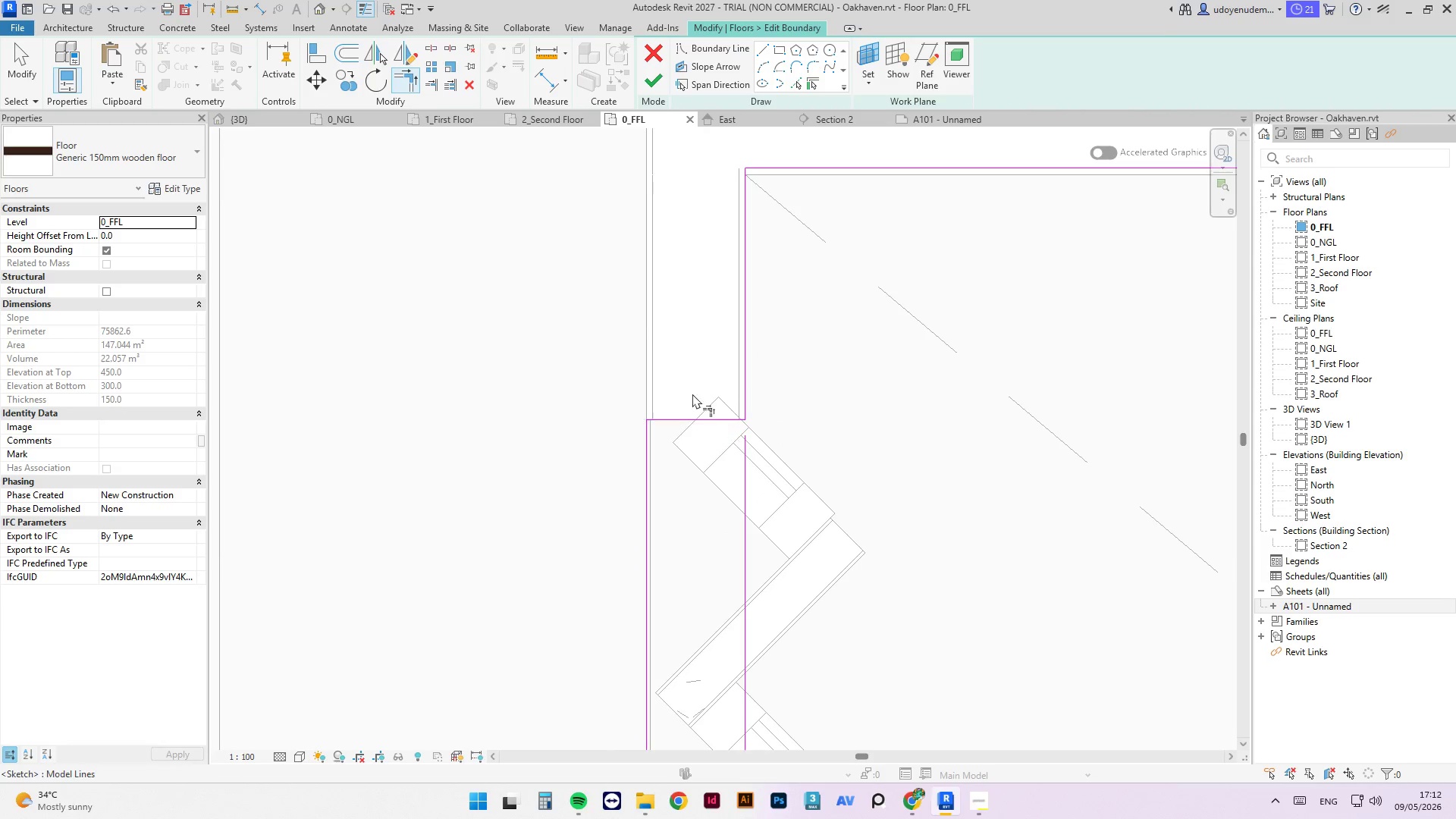 
scroll: coordinate [636, 632], scroll_direction: down, amount: 10.0
 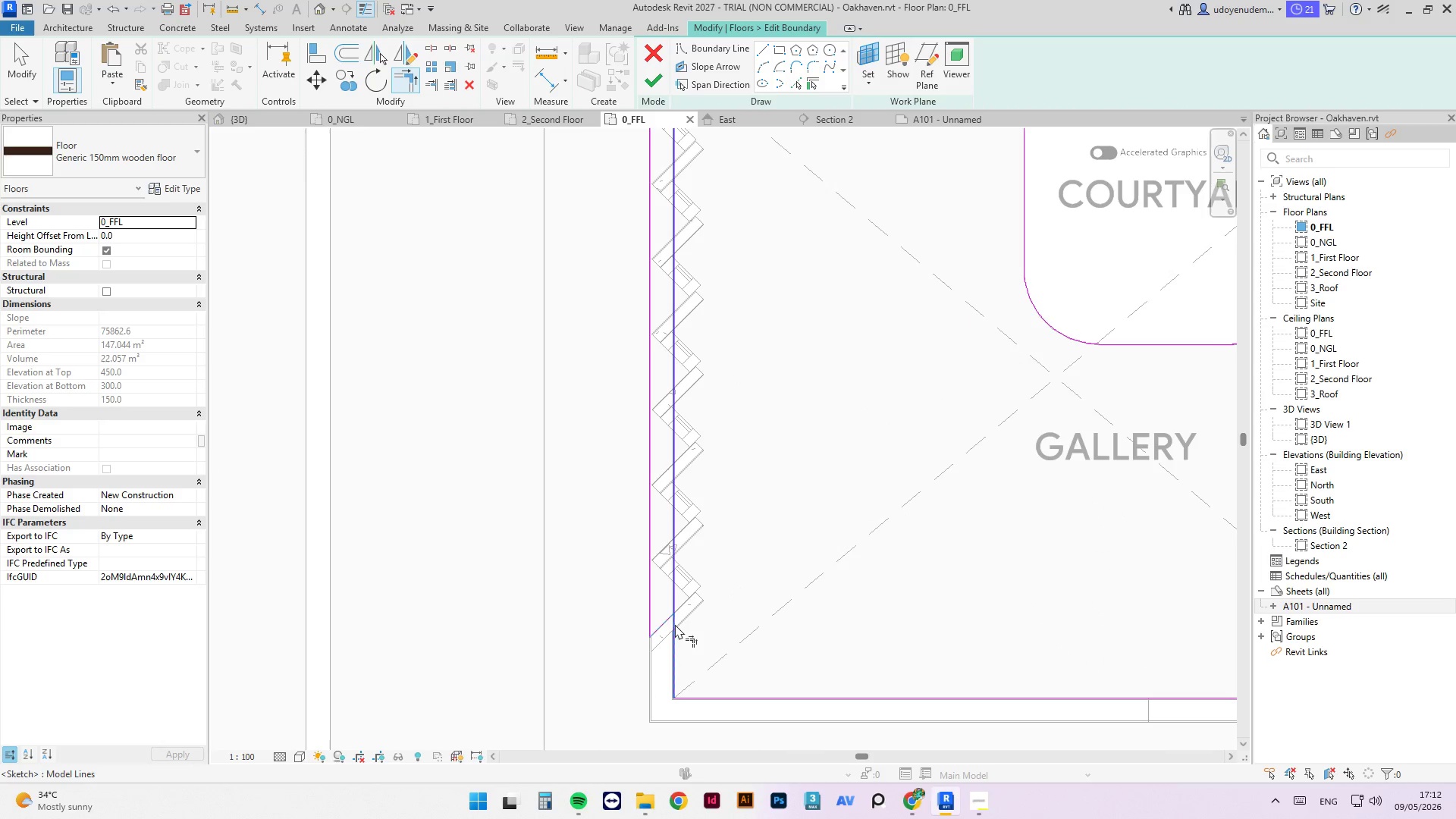 
double_click([676, 626])
 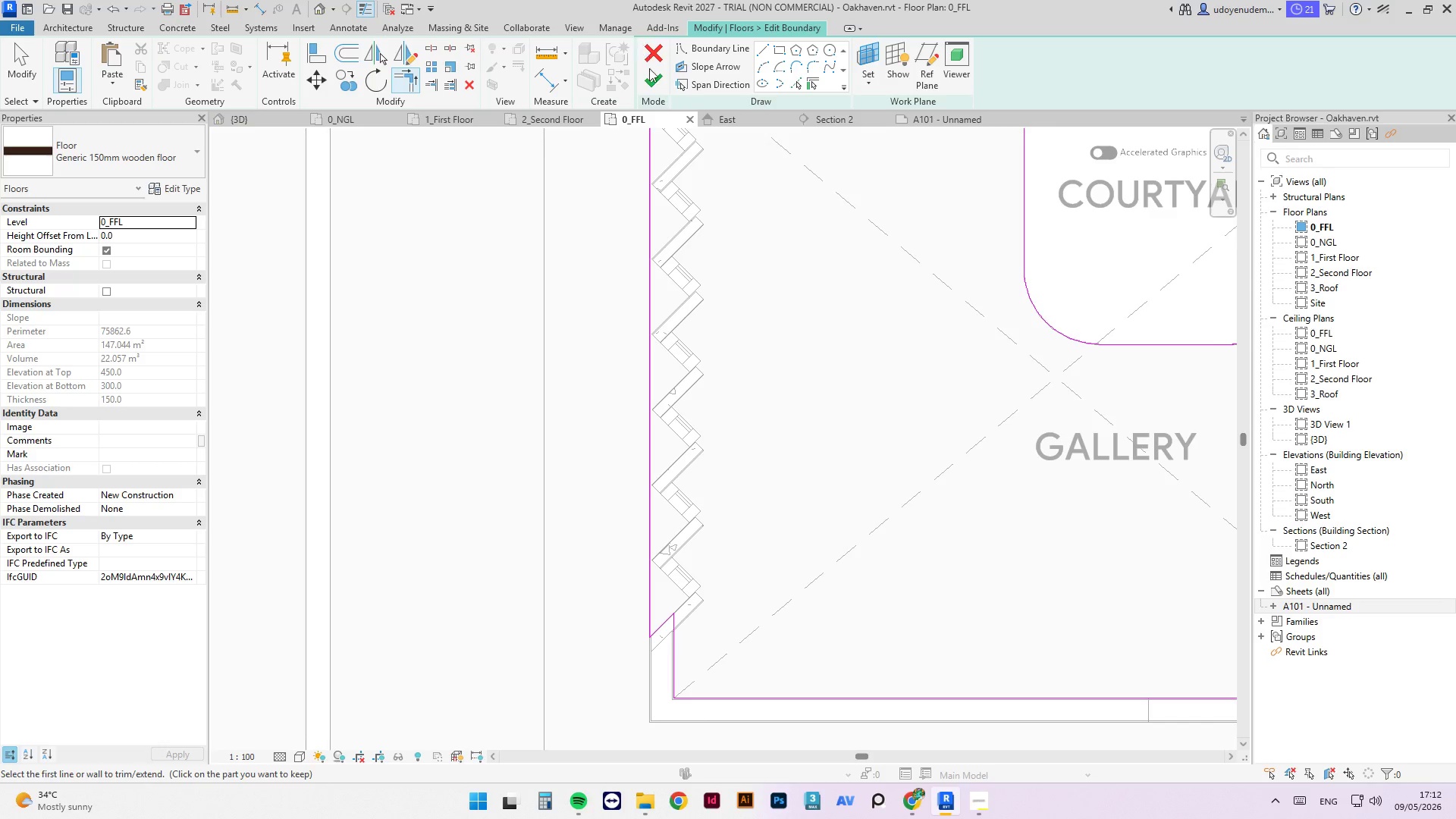 
left_click([664, 83])
 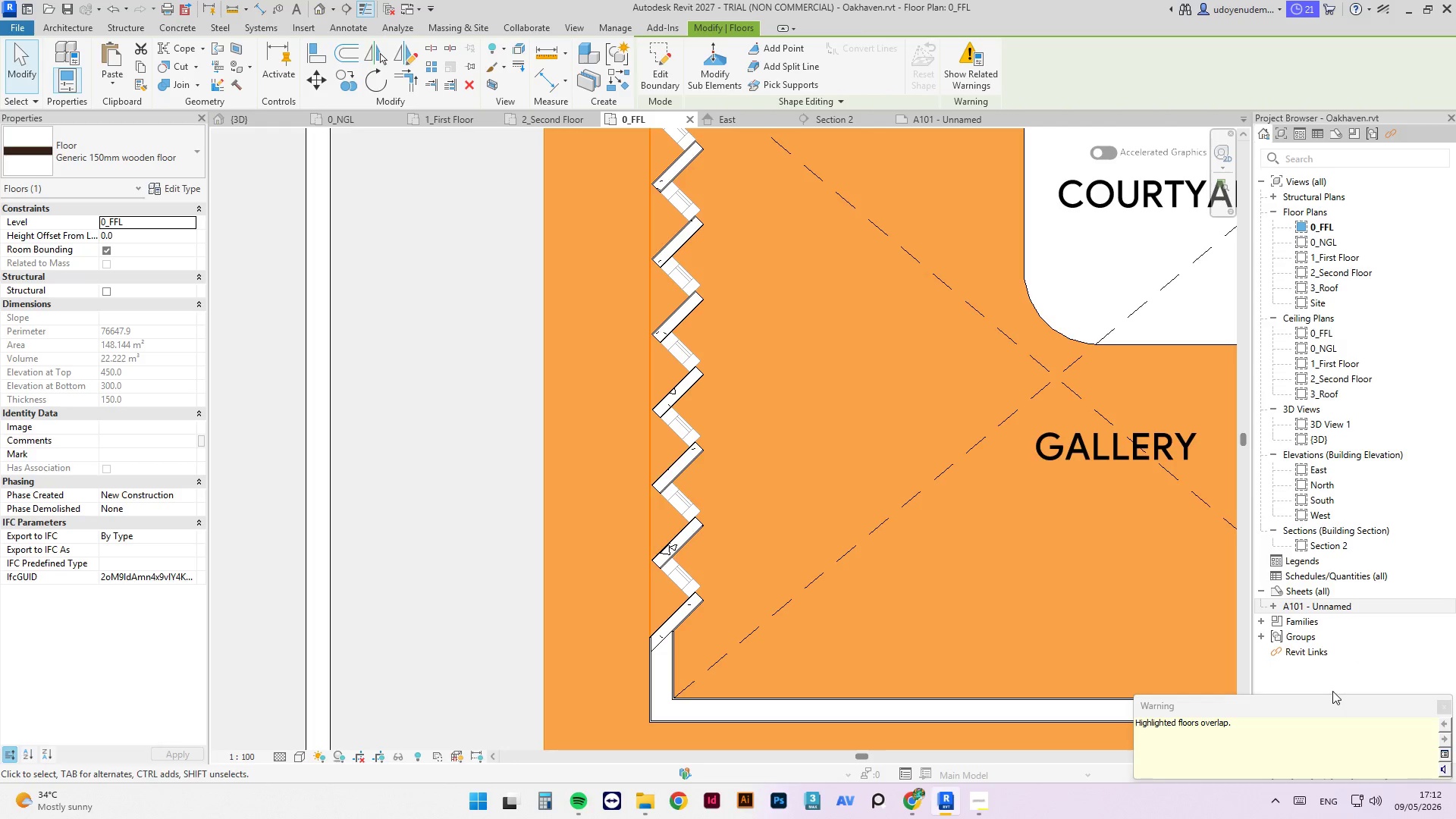 
scroll: coordinate [714, 532], scroll_direction: down, amount: 11.0
 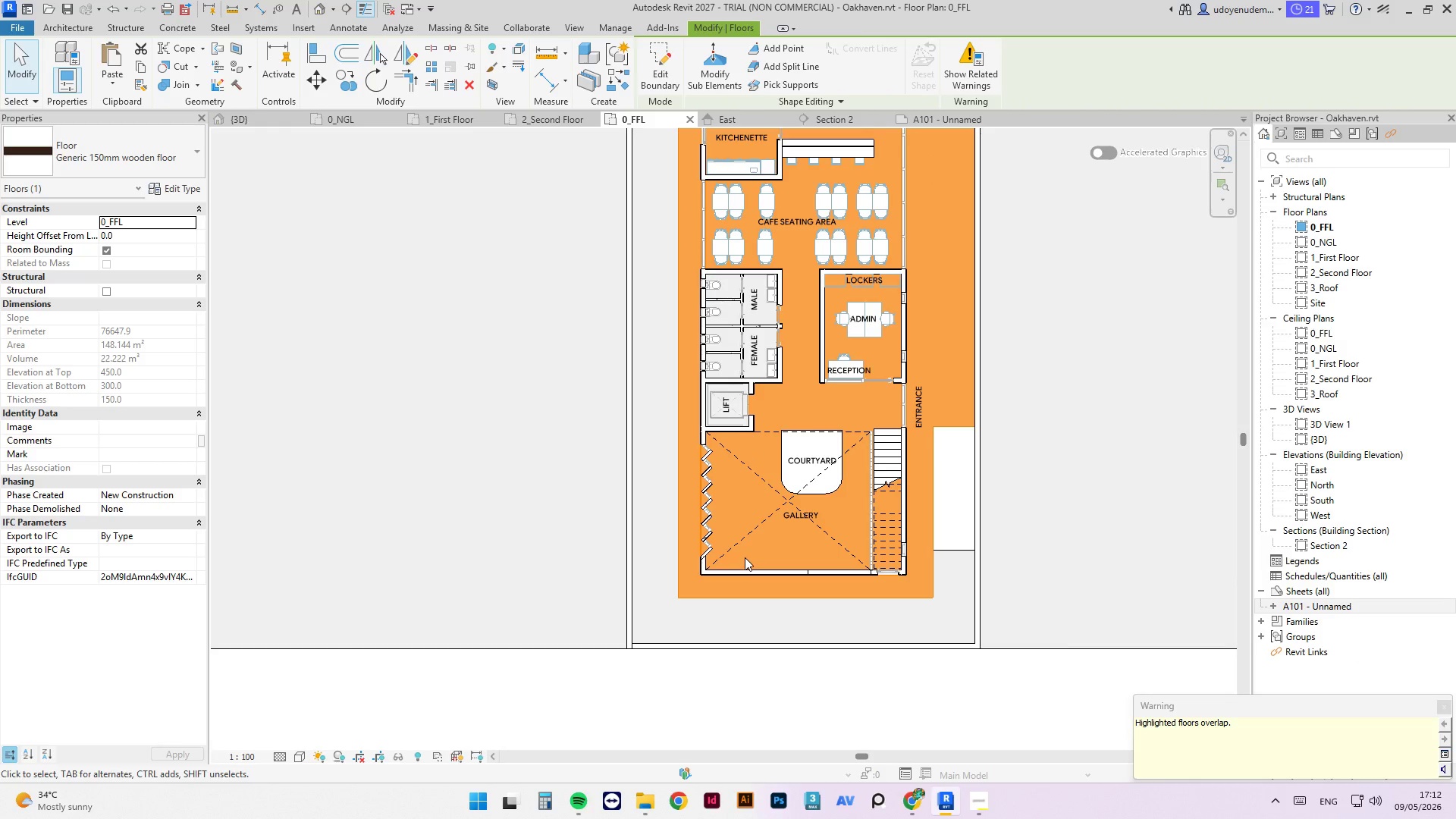 
key(Escape)
 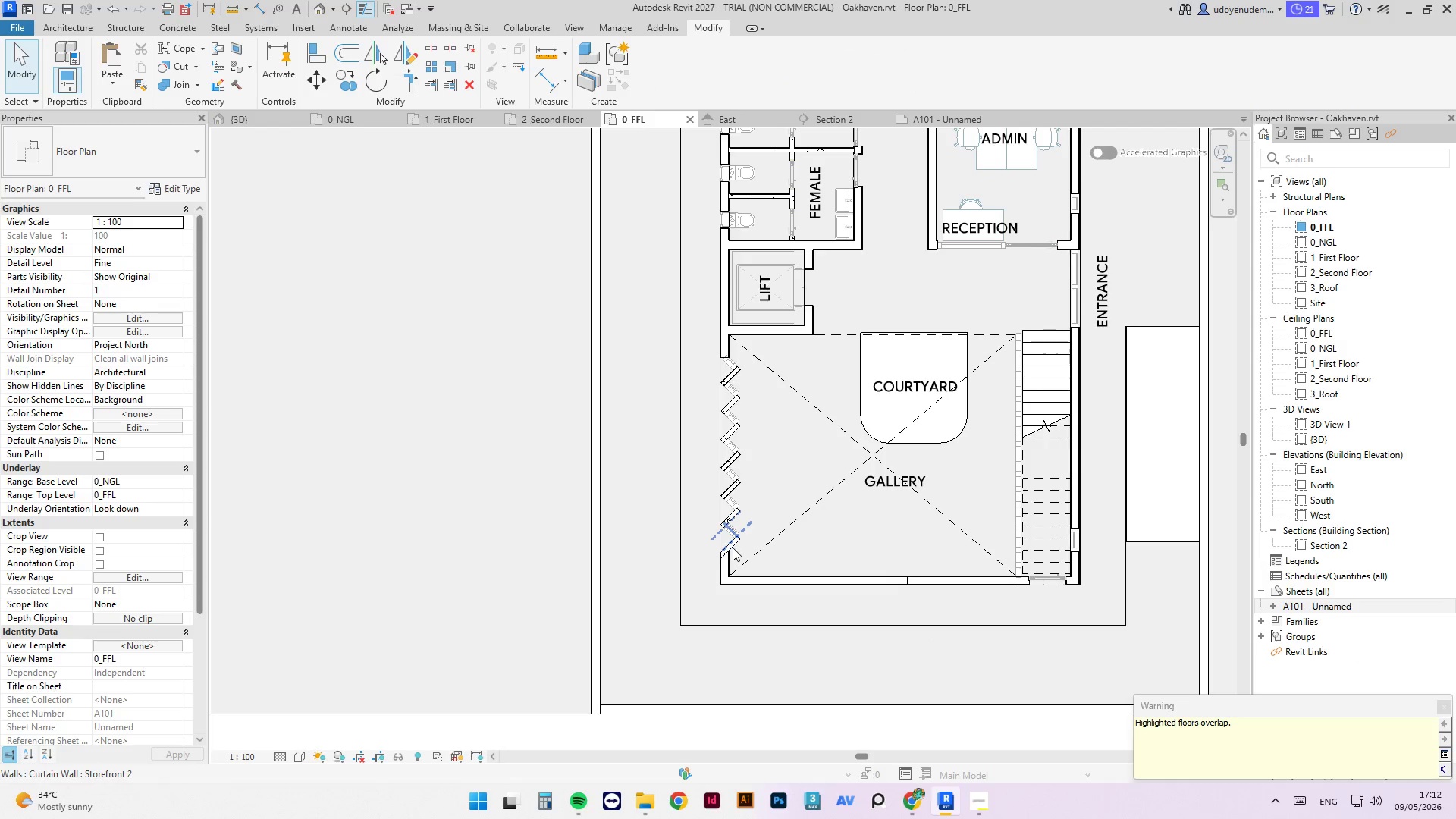 
scroll: coordinate [729, 548], scroll_direction: up, amount: 8.0
 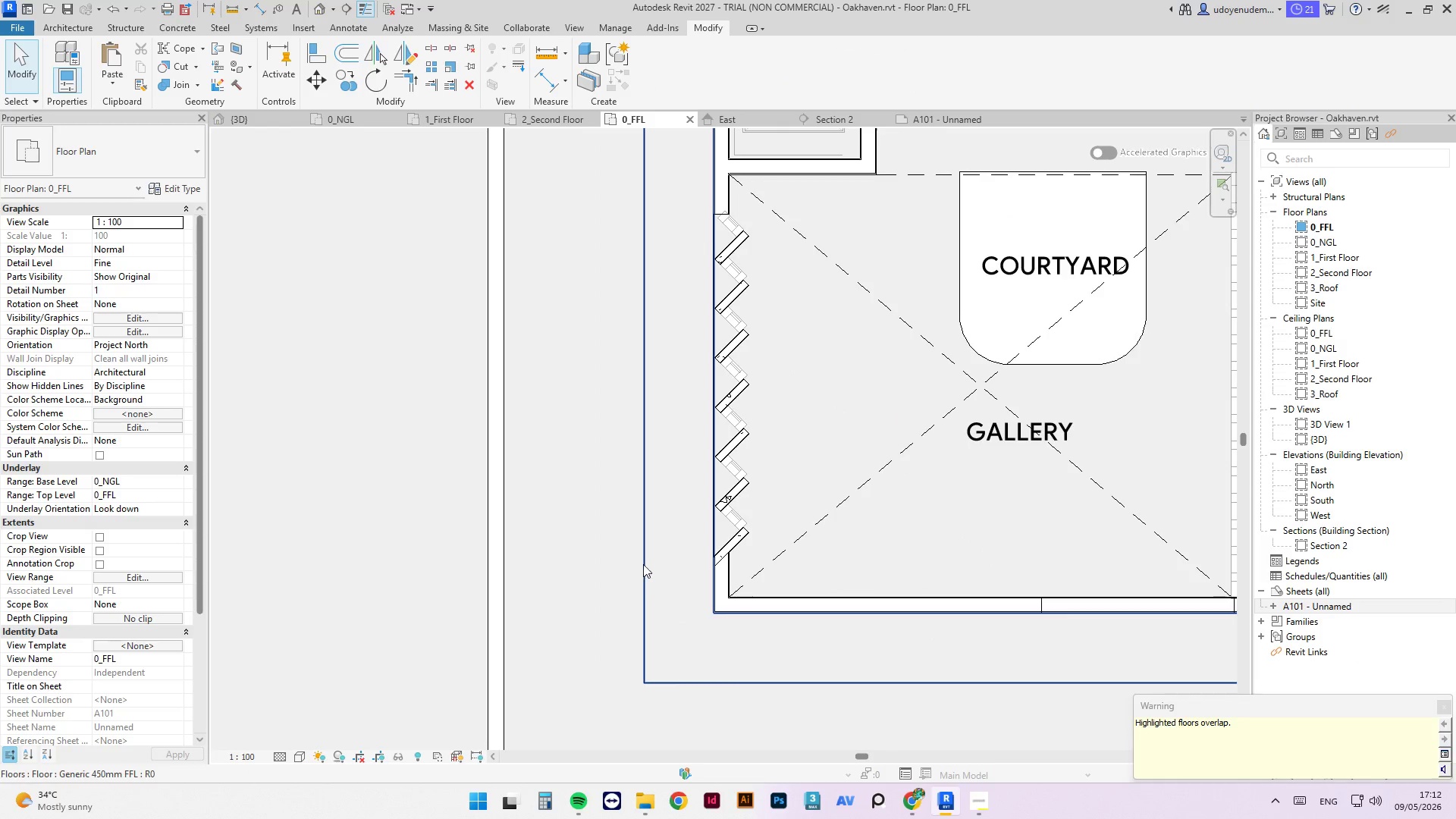 
left_click([643, 564])
 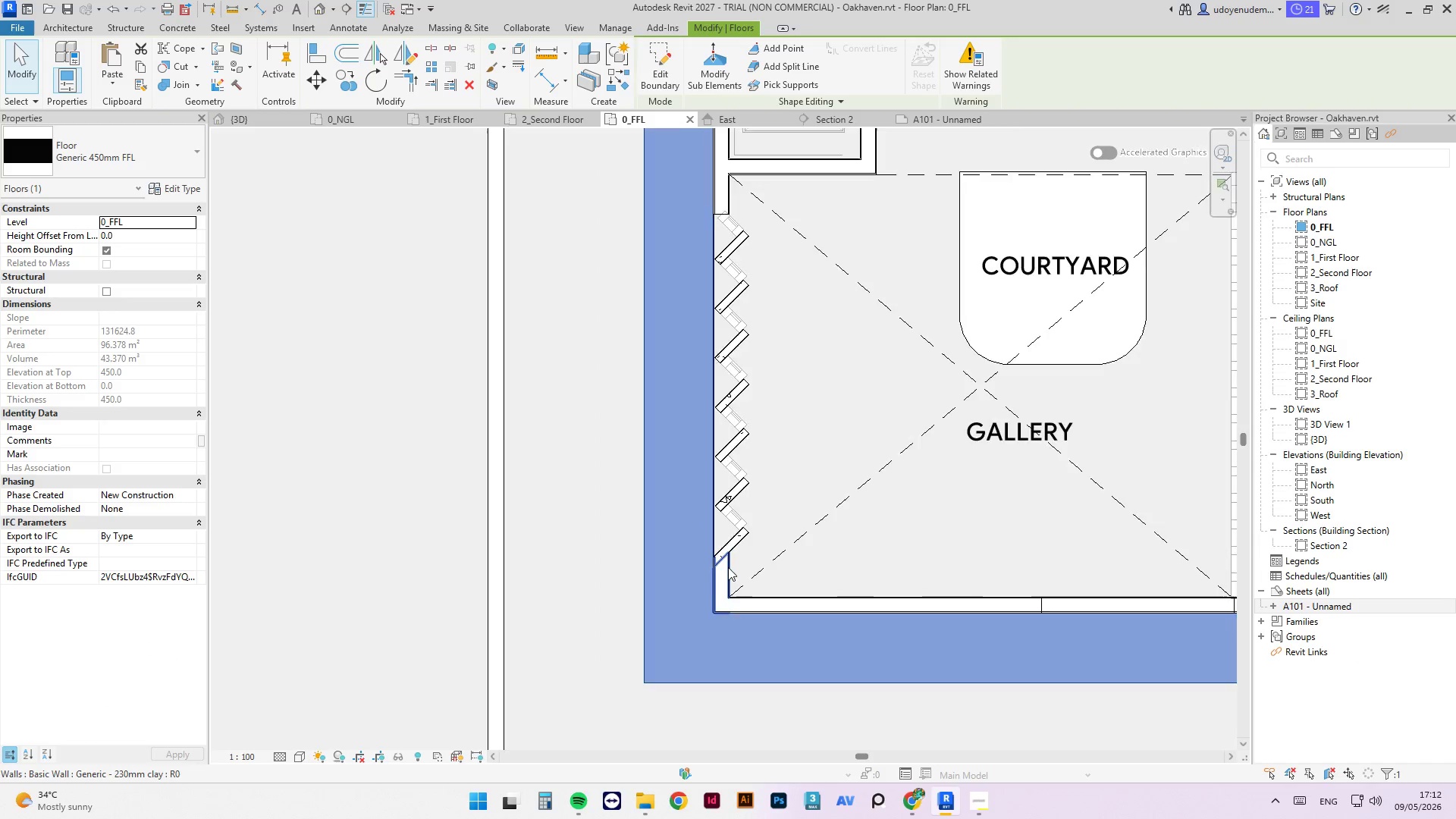 
scroll: coordinate [701, 558], scroll_direction: up, amount: 10.0
 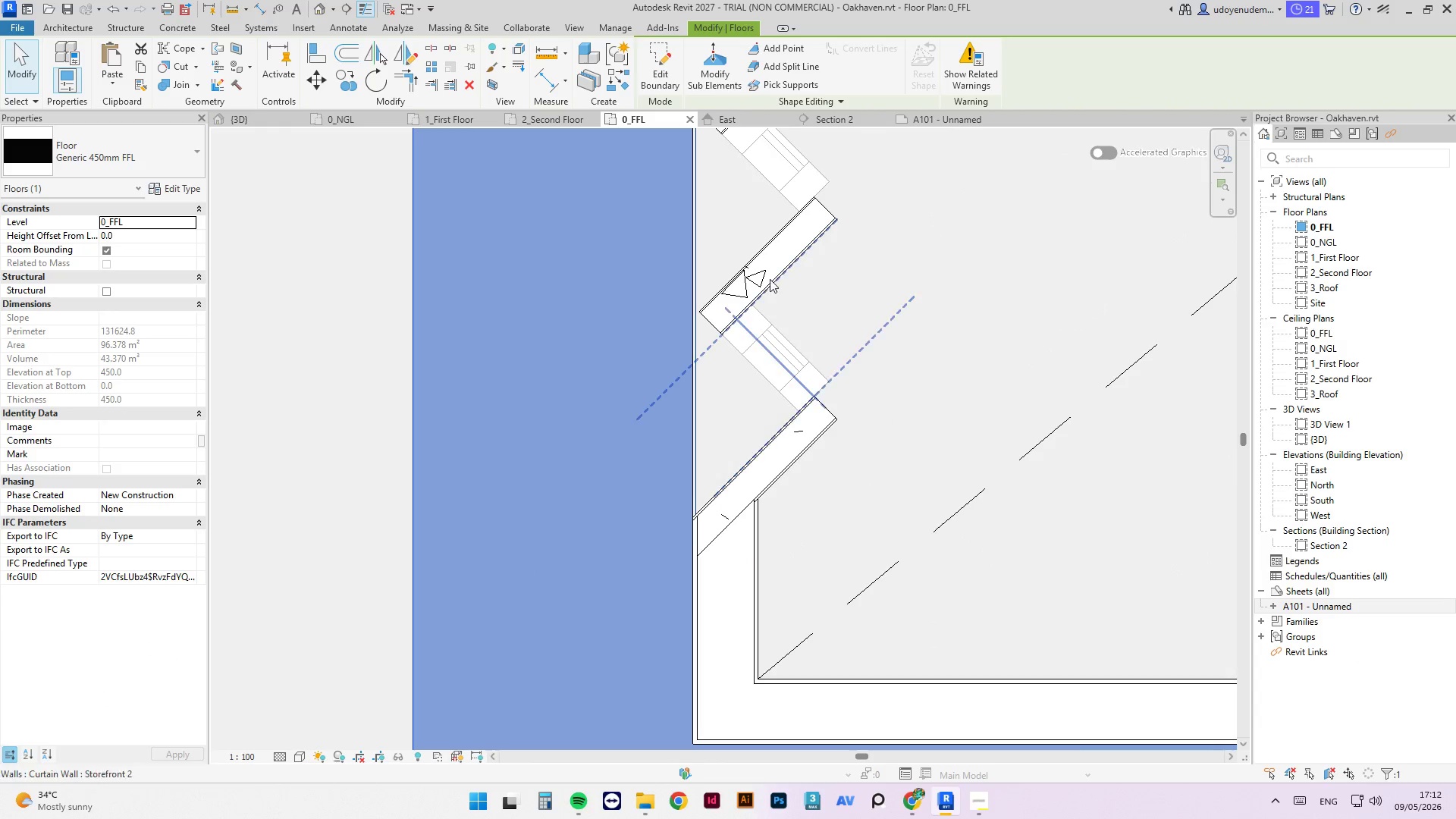 
hold_key(key=Escape, duration=0.34)
 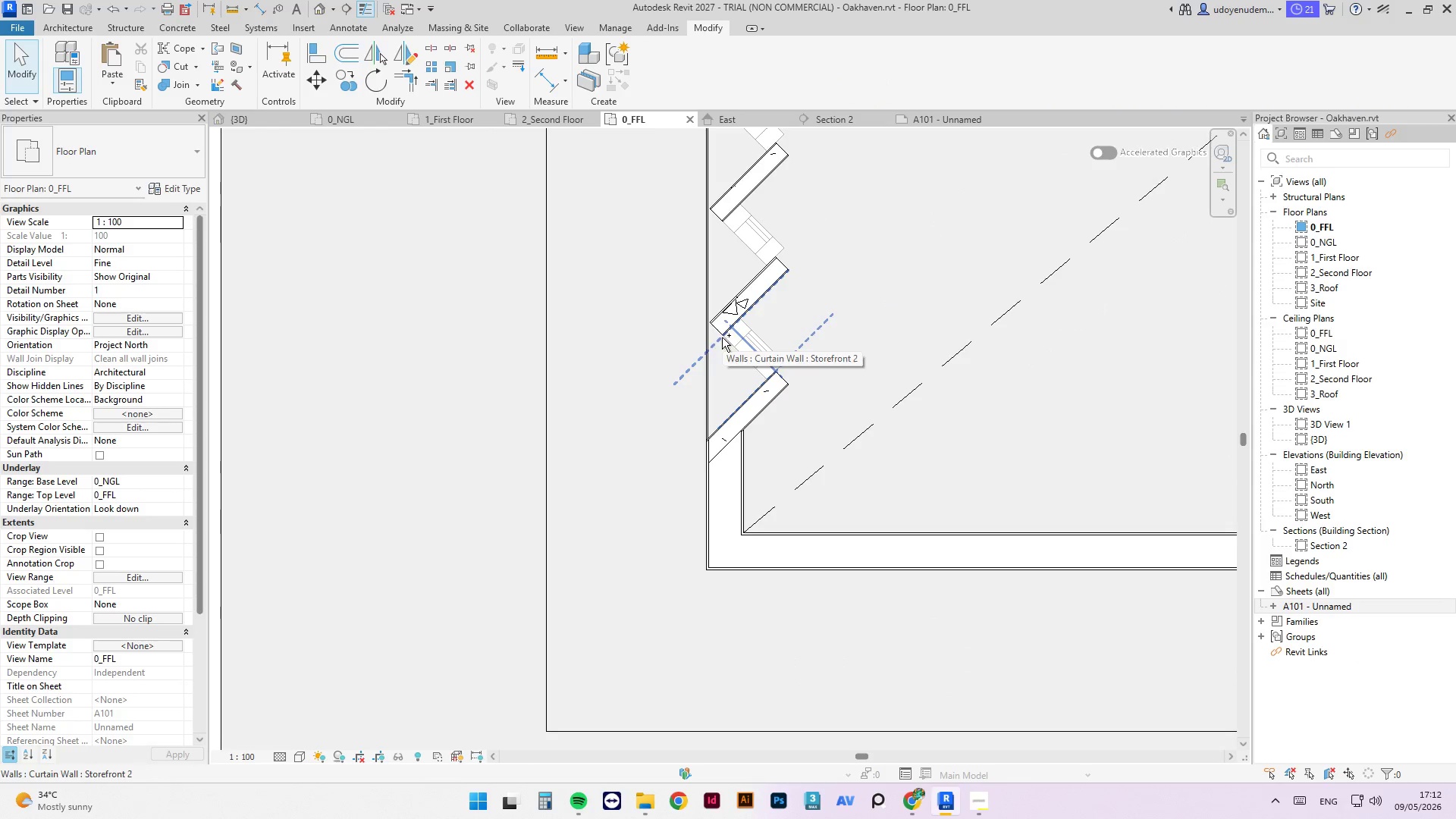 
scroll: coordinate [724, 337], scroll_direction: down, amount: 4.0
 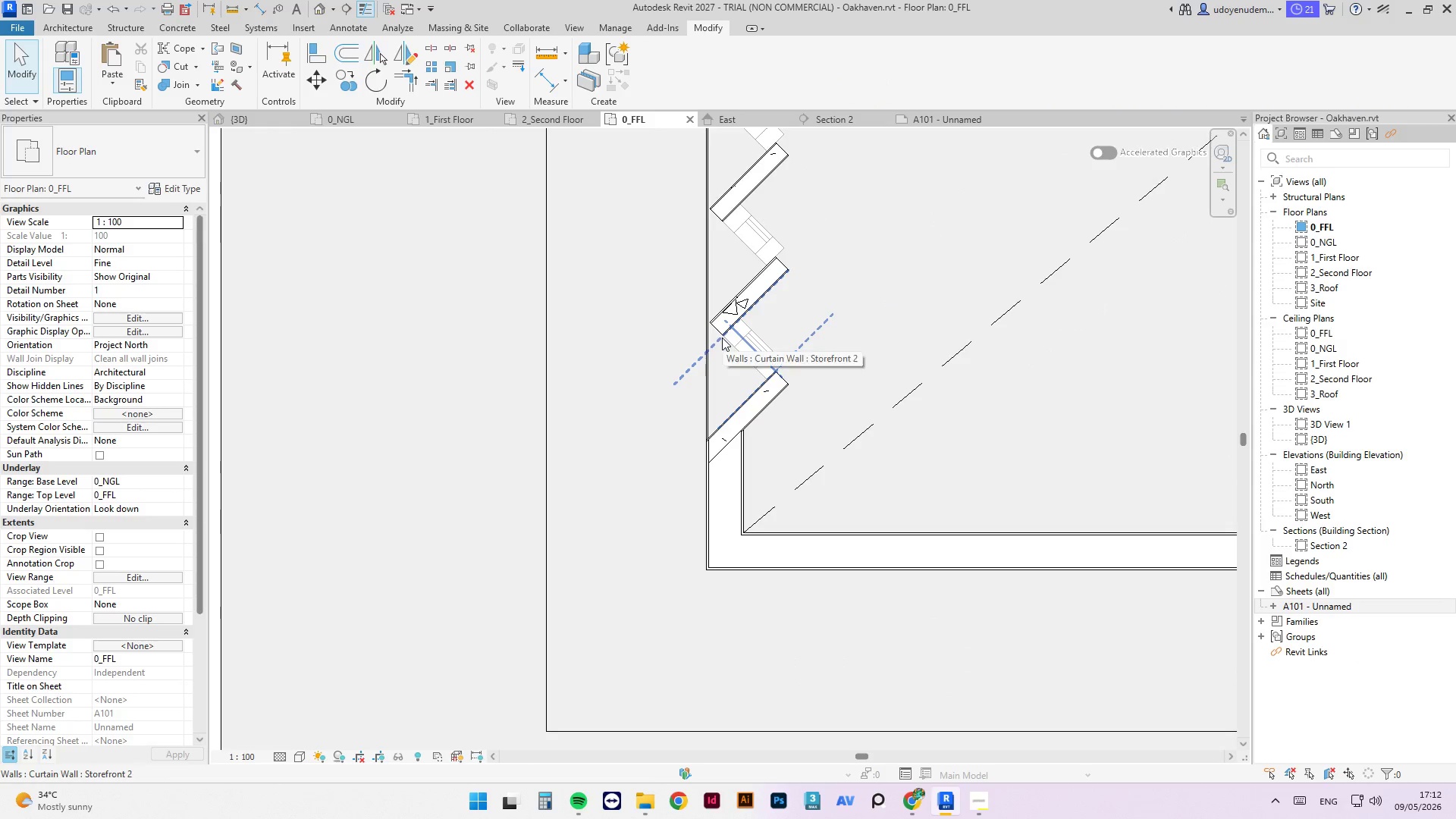 
key(Control+S)
 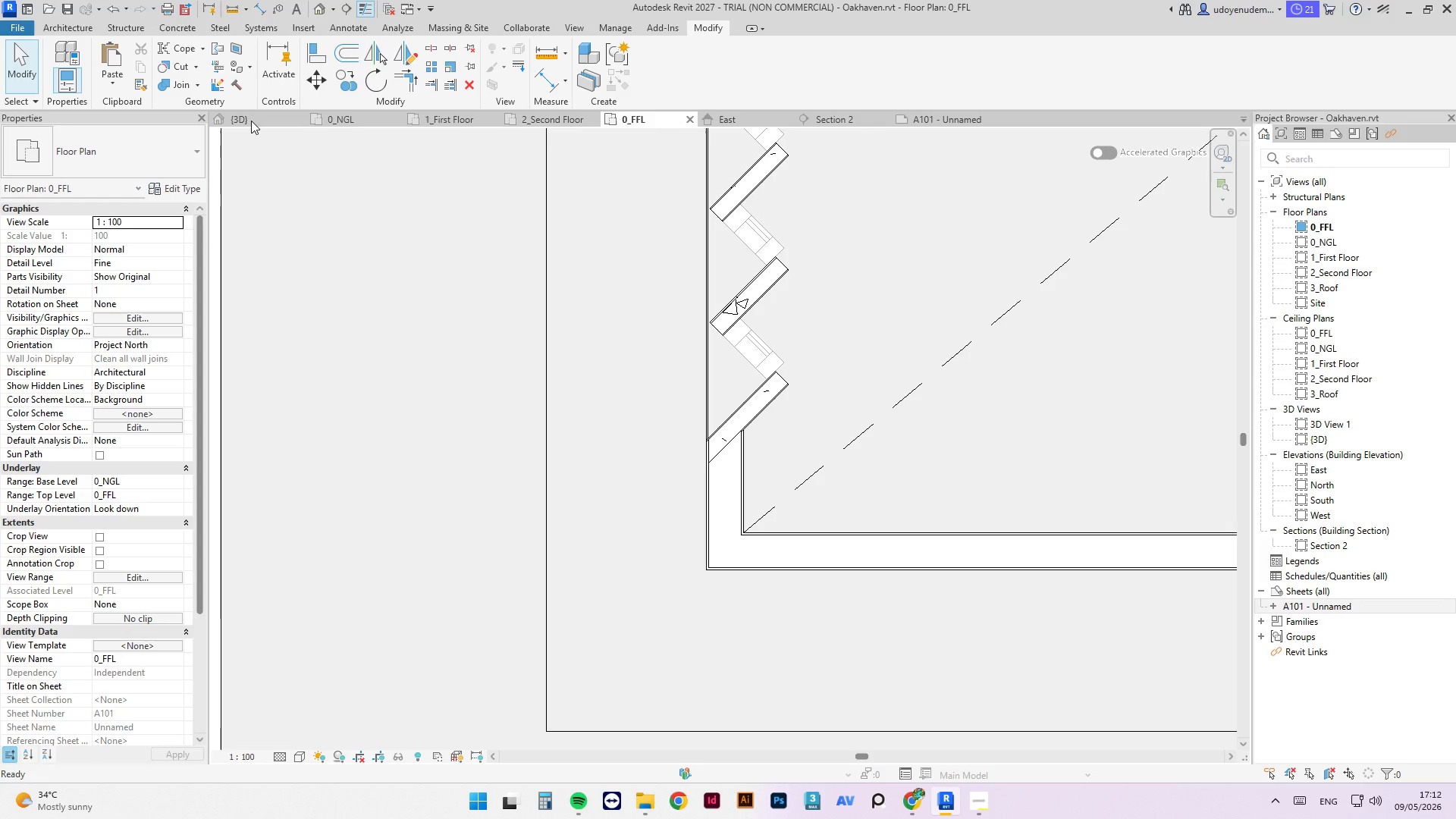 
left_click([251, 121])
 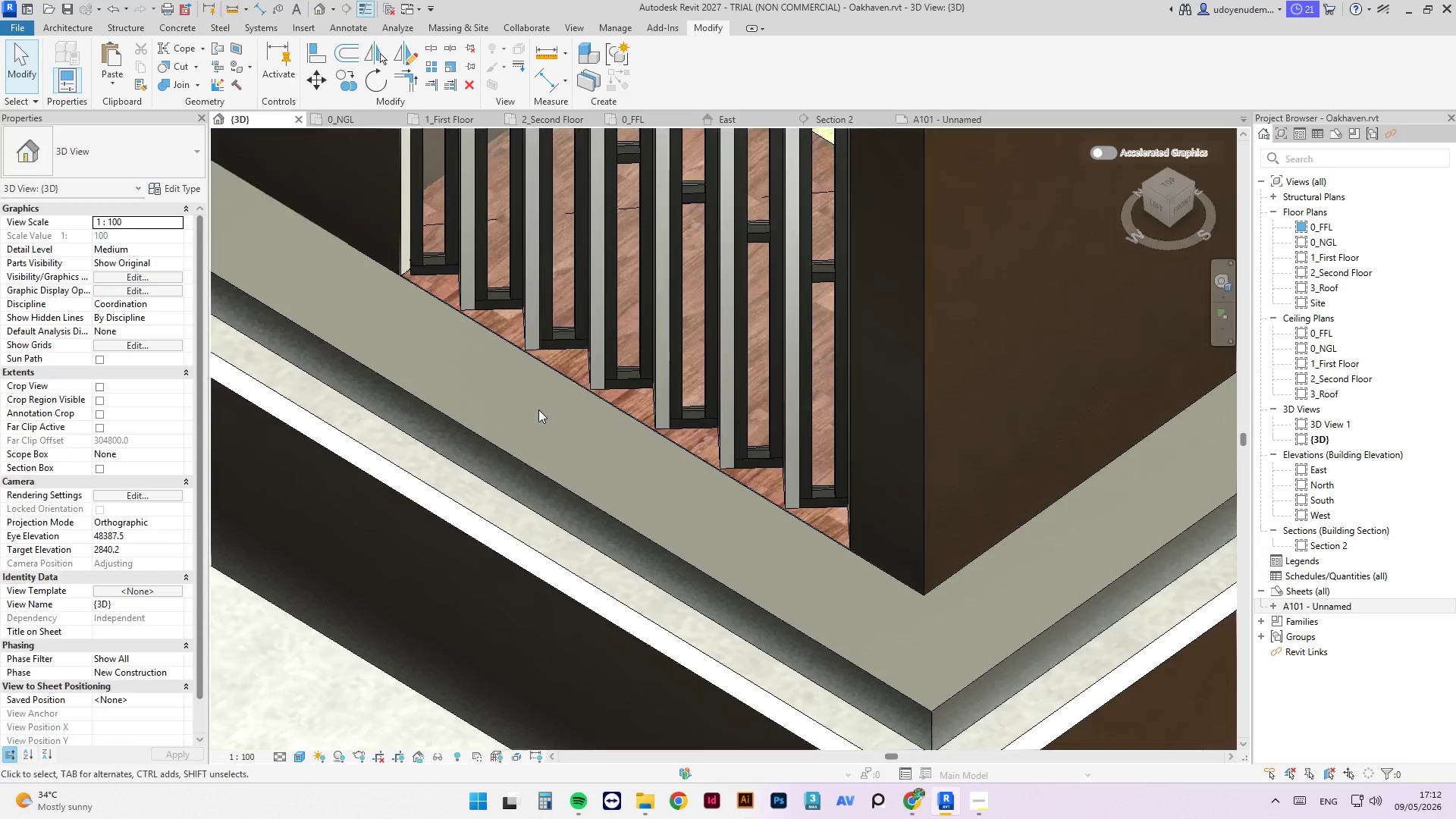 
scroll: coordinate [582, 509], scroll_direction: down, amount: 7.0
 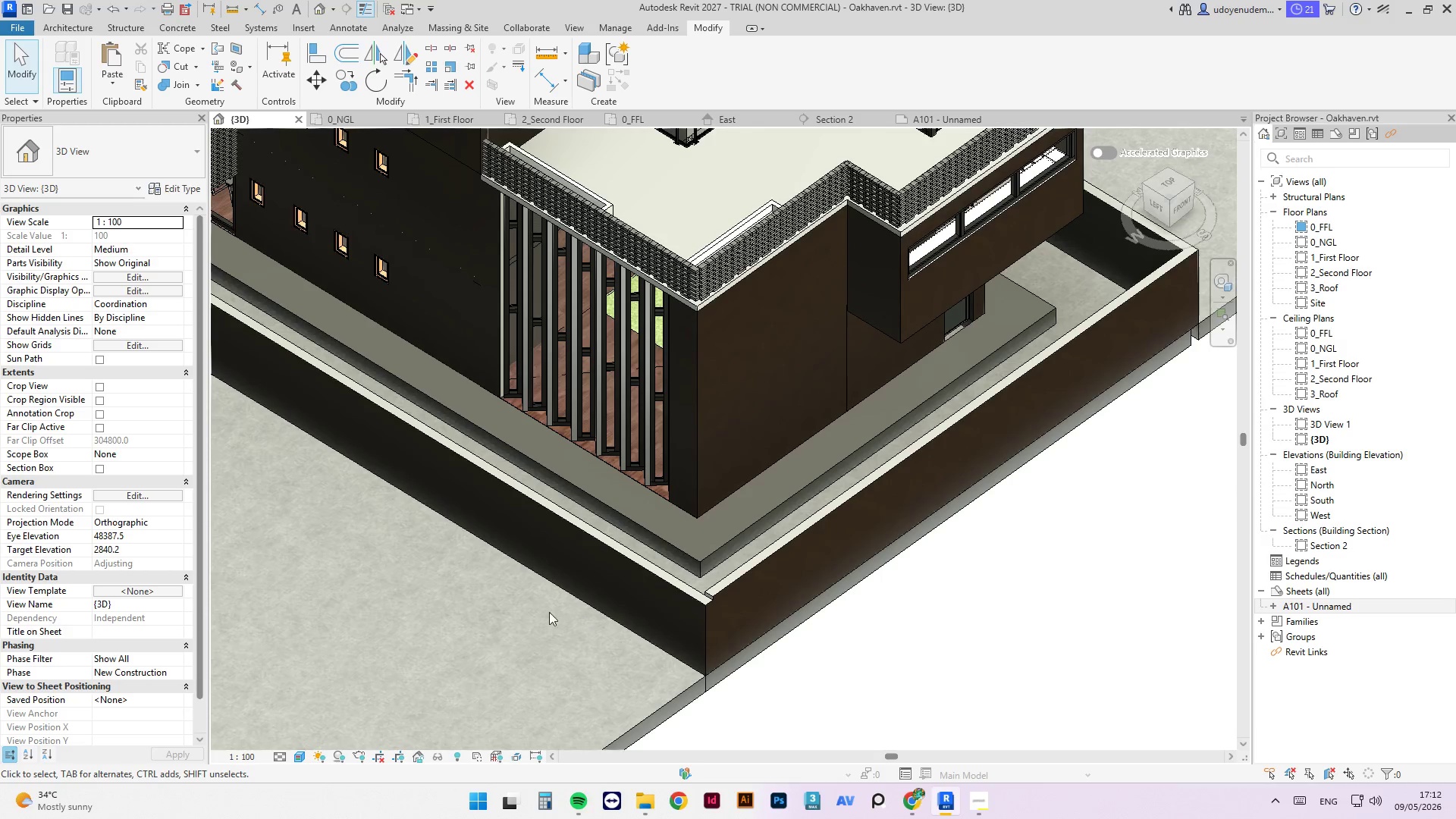 
left_click([829, 684])
 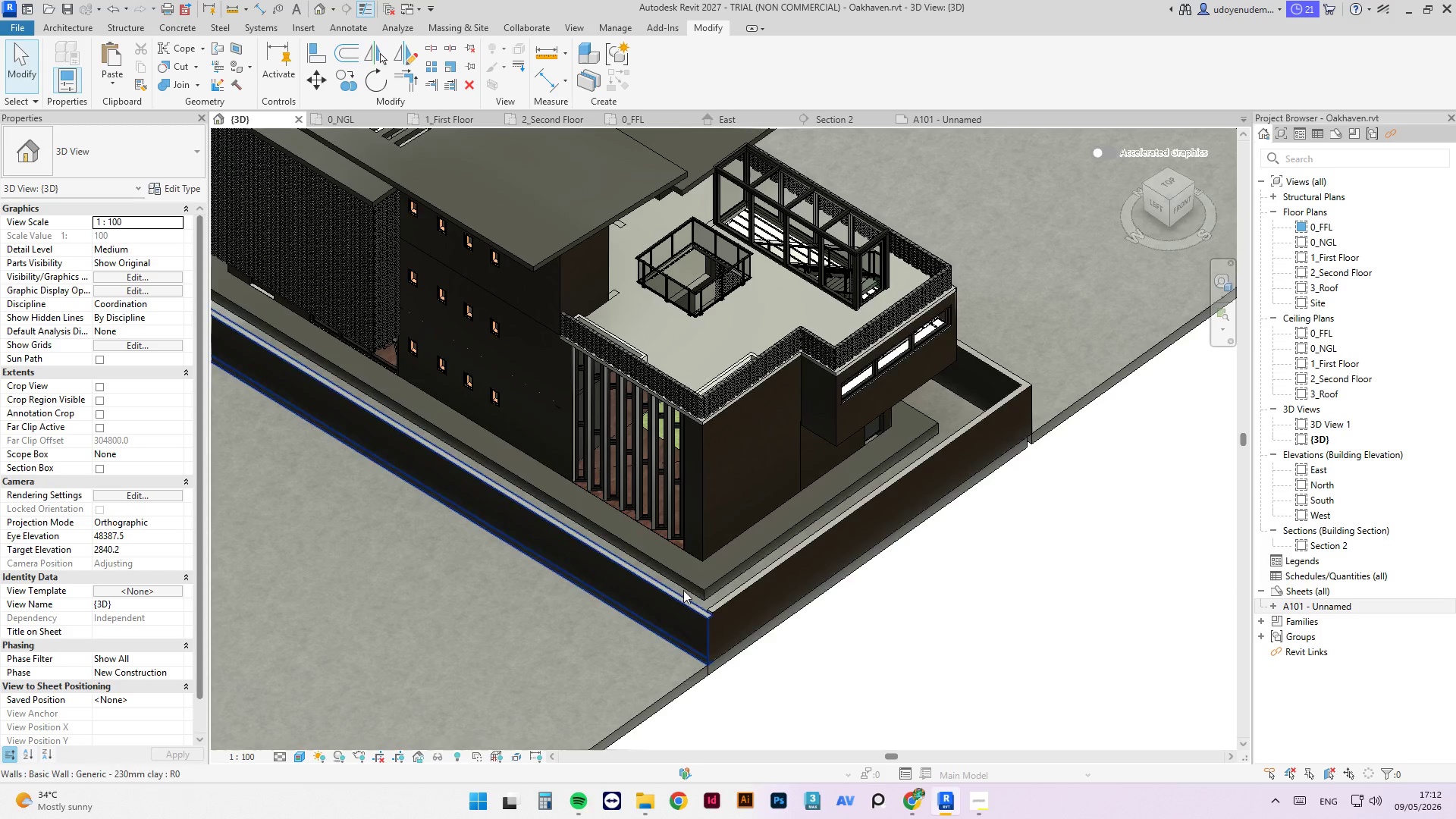 
scroll: coordinate [730, 642], scroll_direction: down, amount: 3.0
 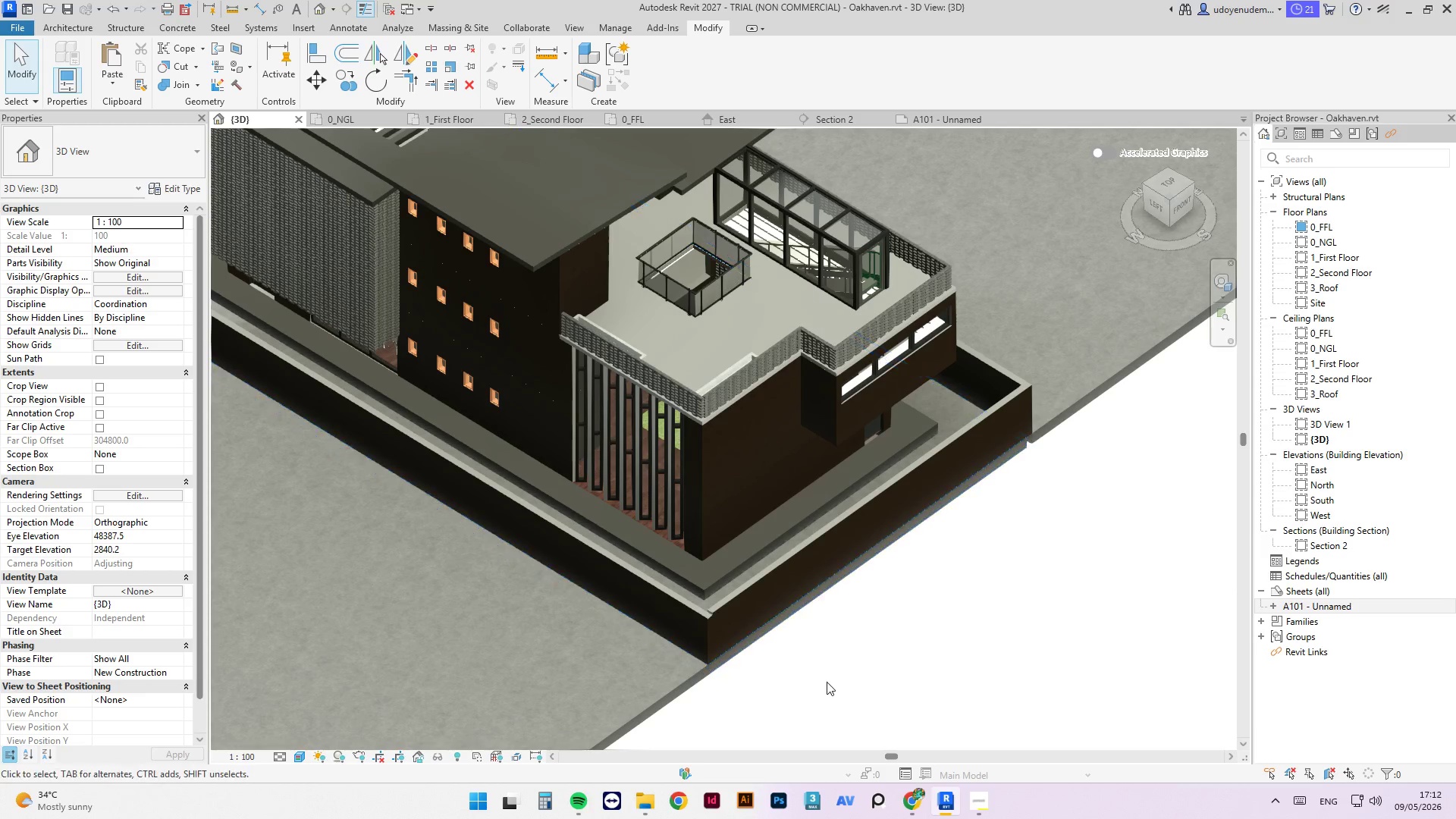 
hold_key(key=ShiftLeft, duration=16.81)
 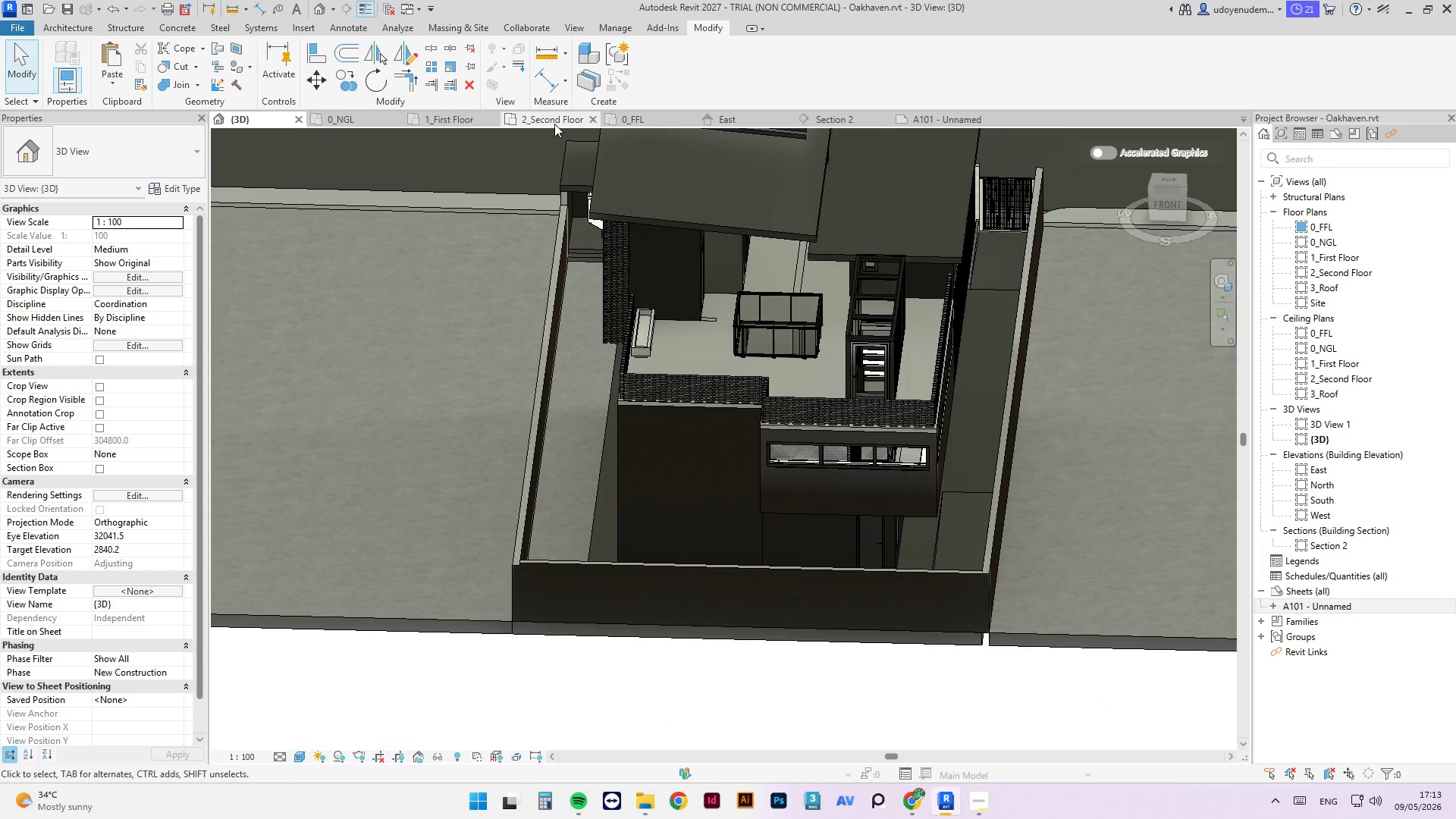 
left_click([623, 122])
 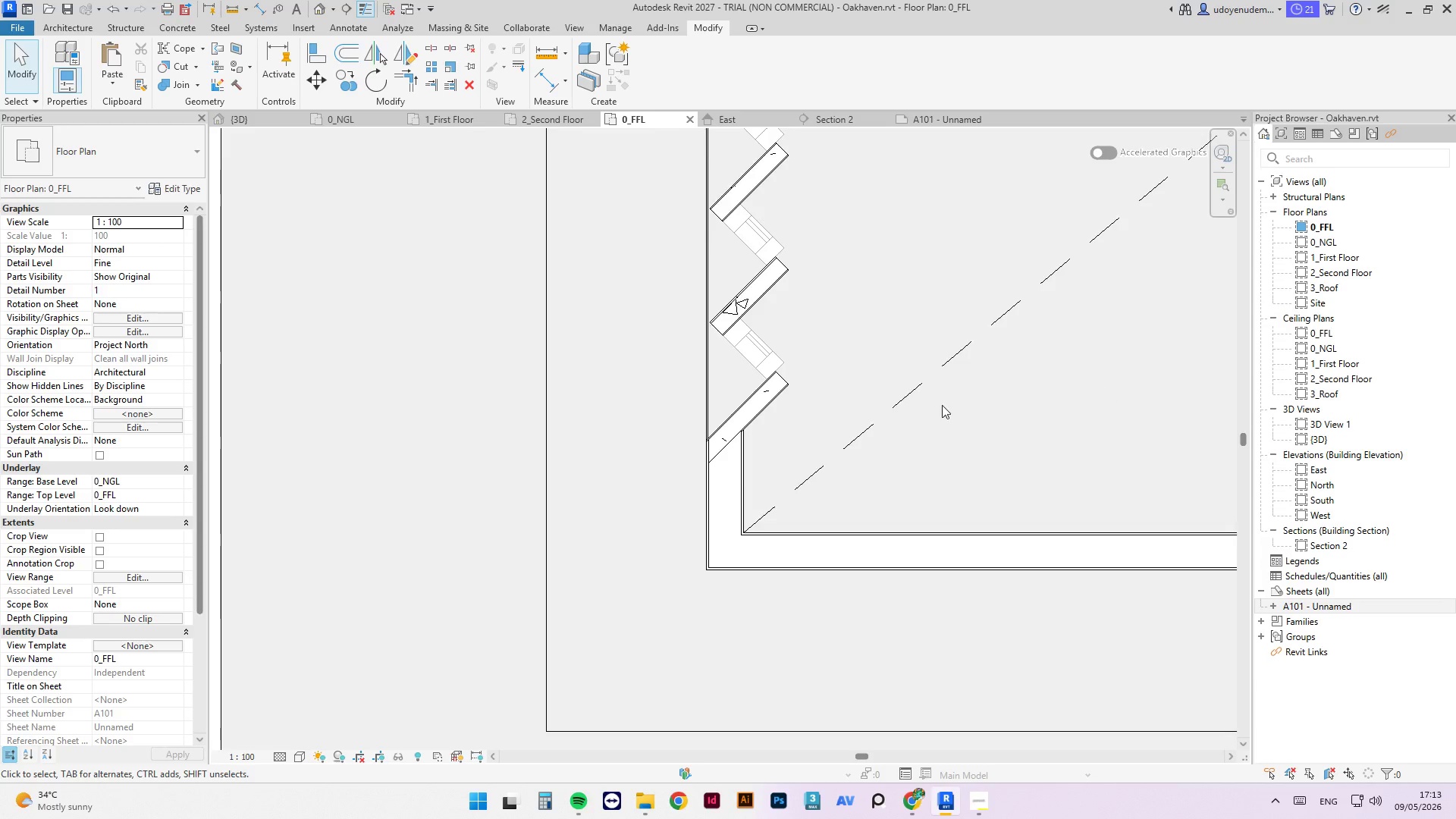 
scroll: coordinate [795, 445], scroll_direction: down, amount: 7.0
 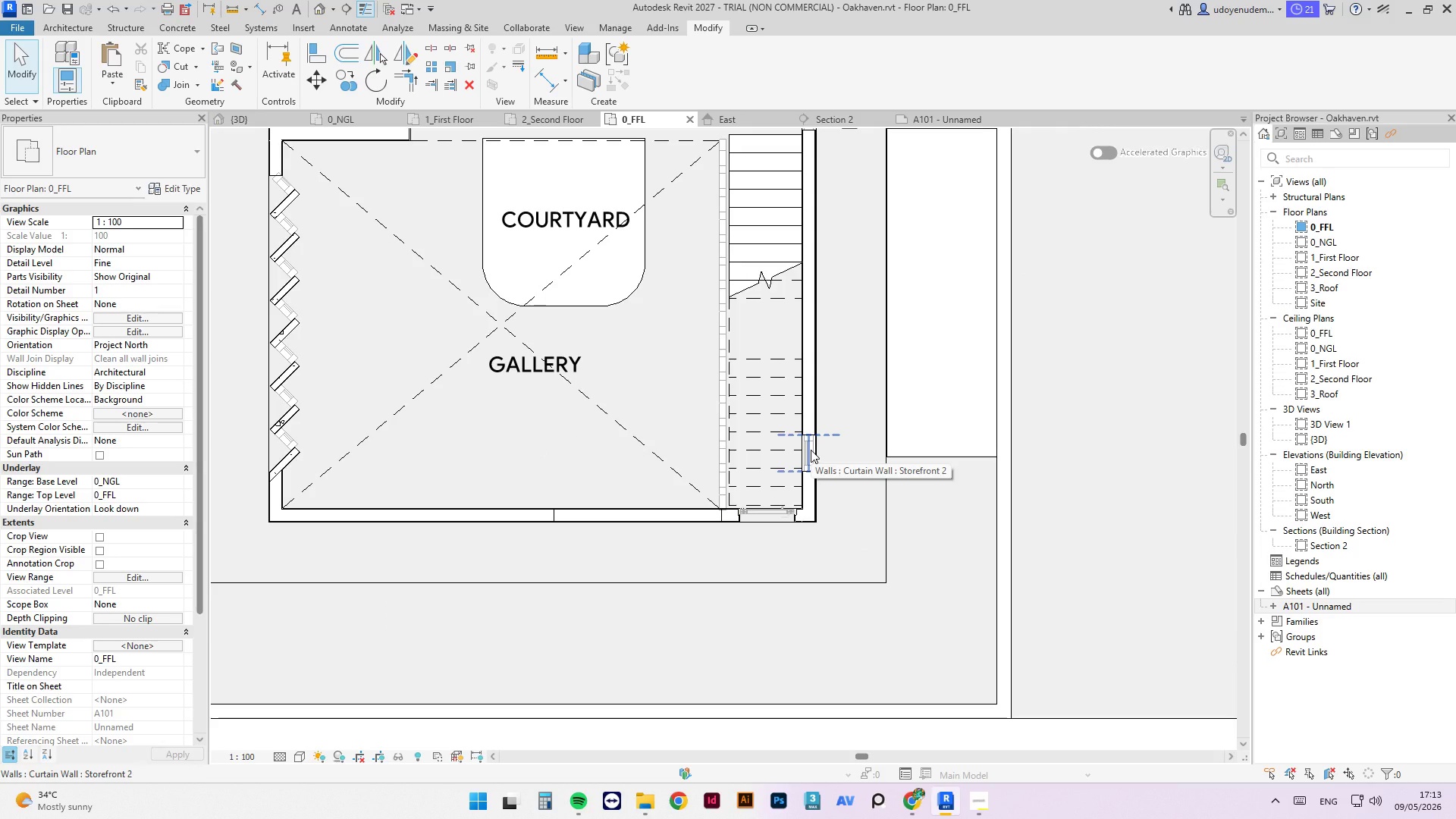 
left_click([811, 450])
 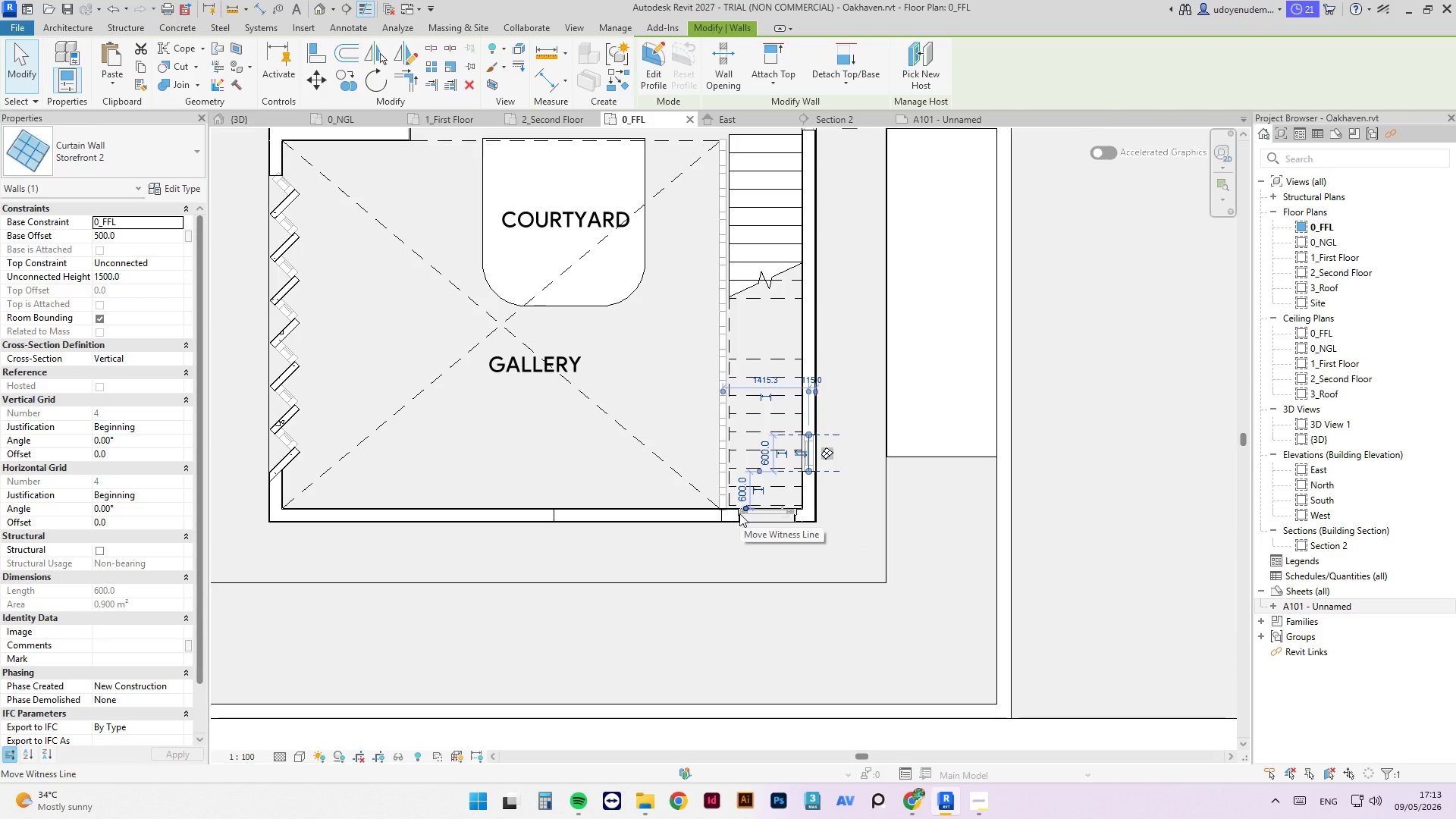 
key(C)
 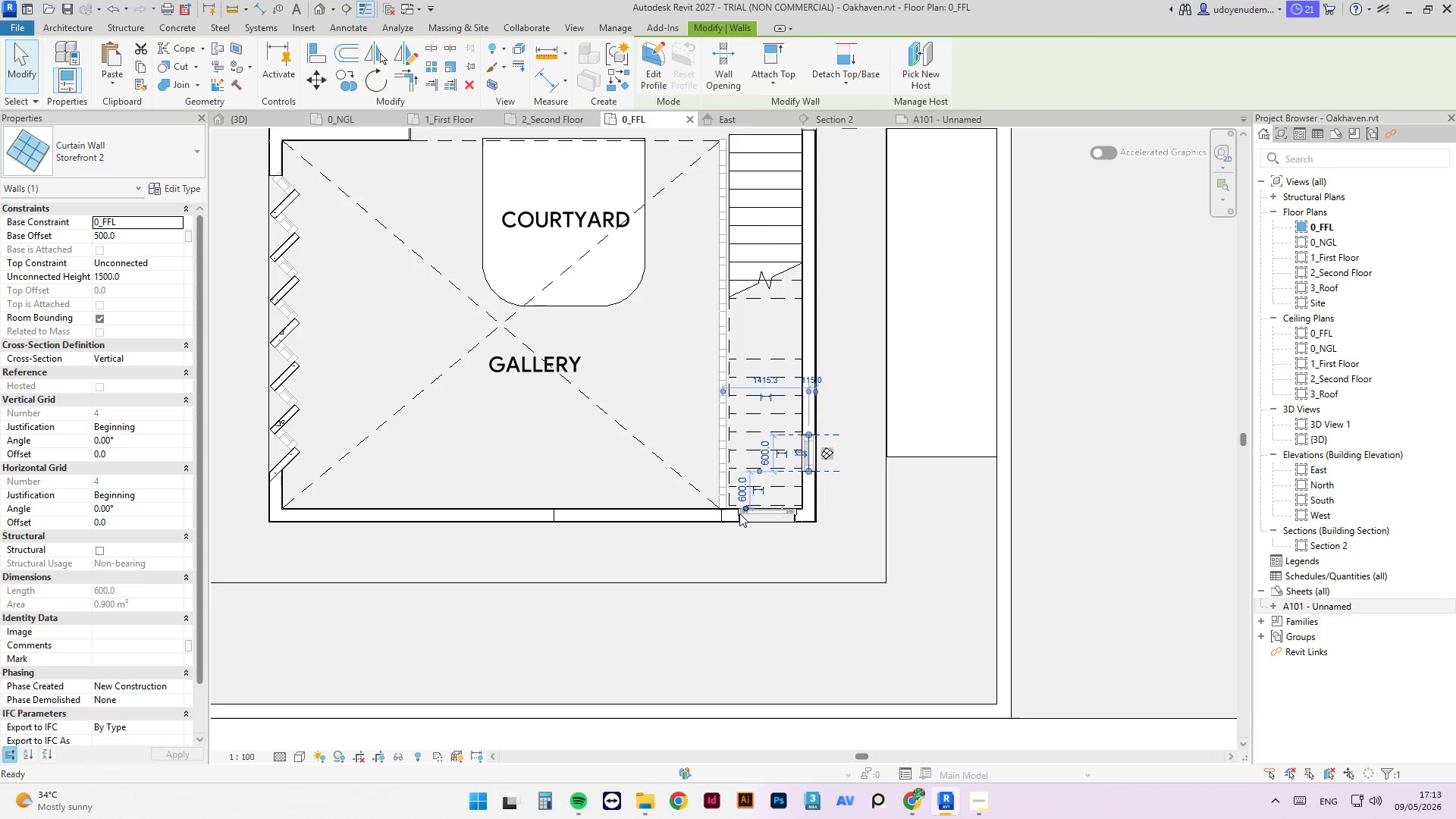 
scroll: coordinate [658, 500], scroll_direction: up, amount: 3.0
 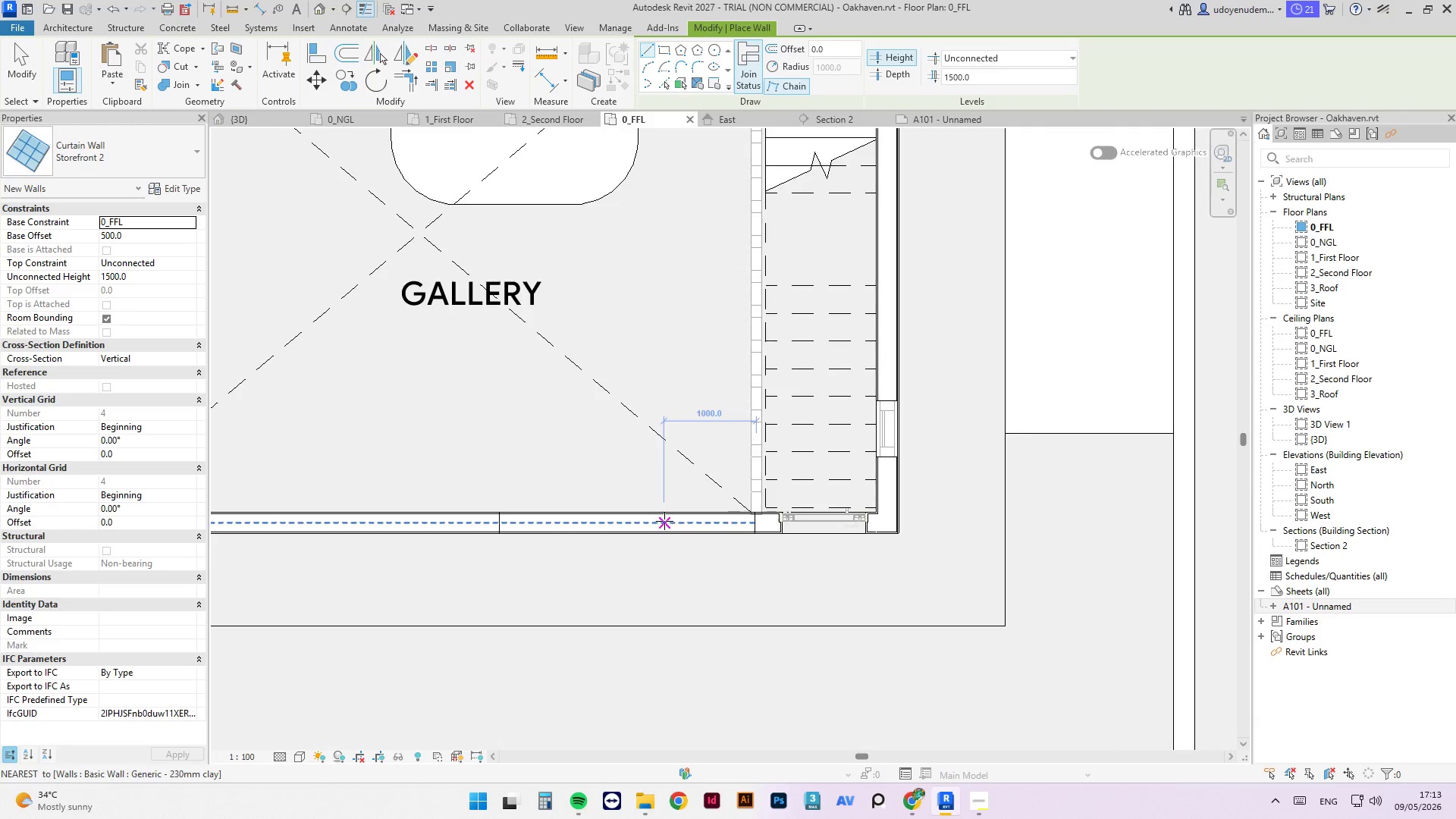 
left_click([657, 518])
 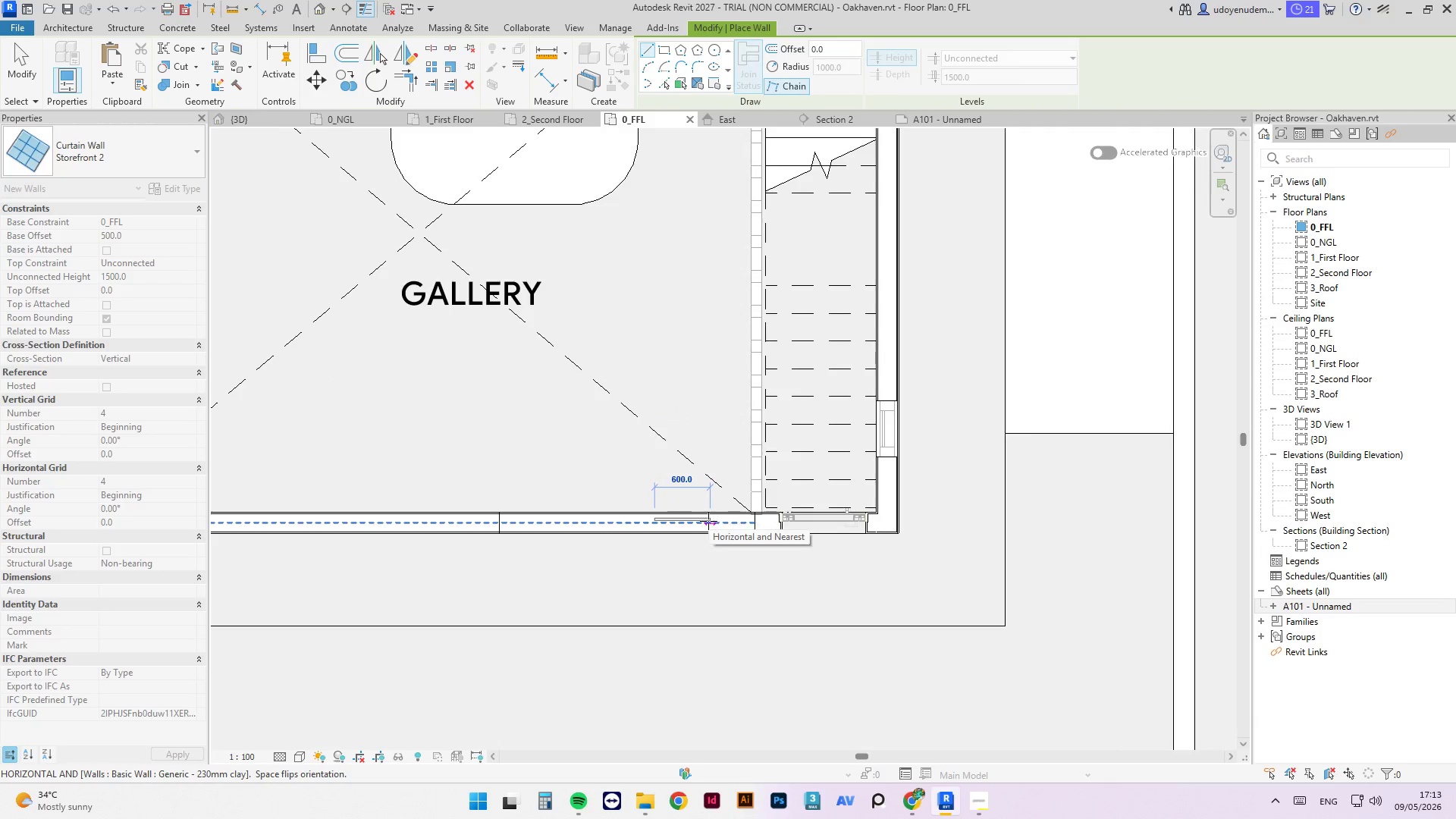 
left_click([708, 521])
 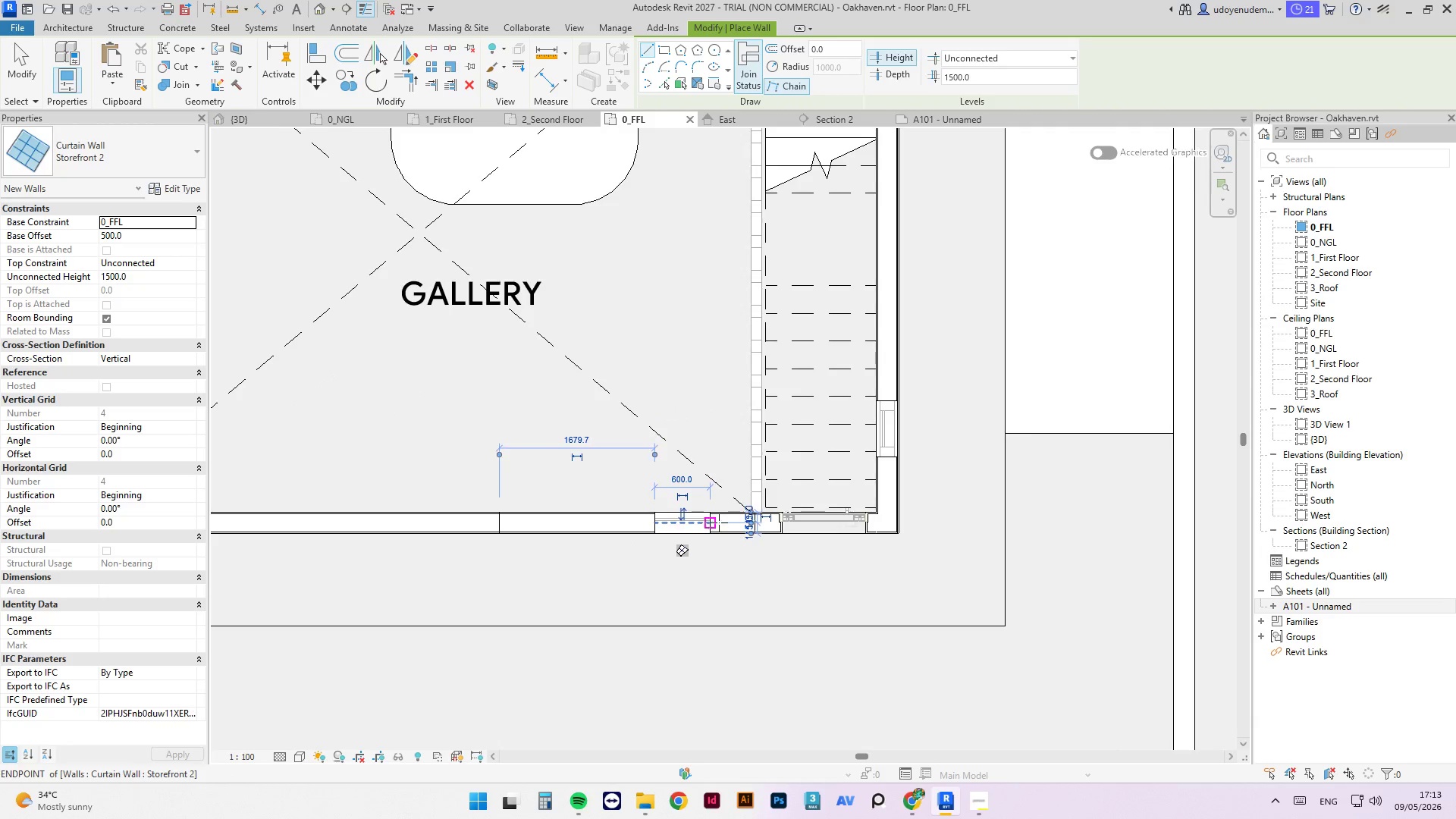 
key(Escape)
 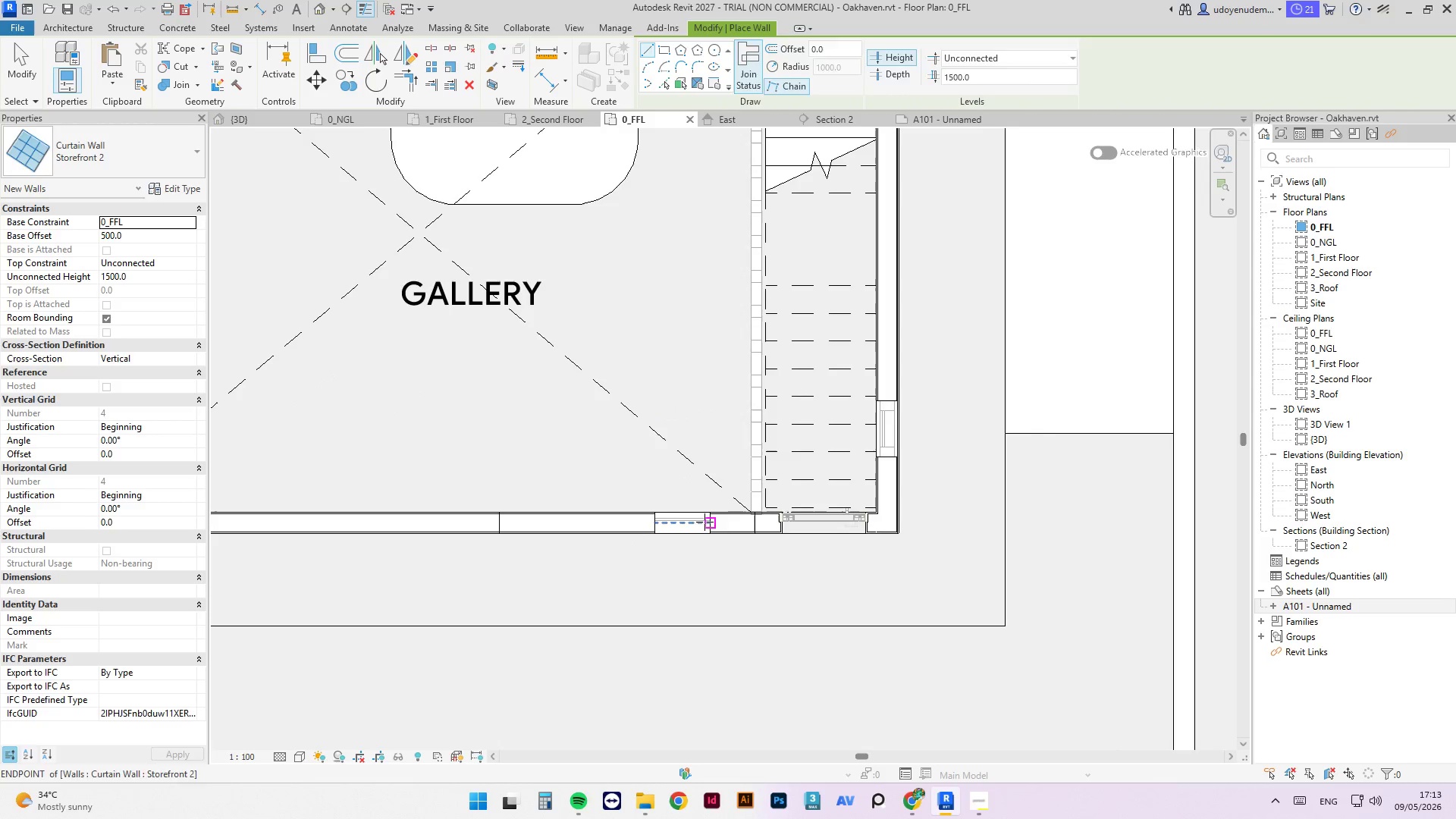 
key(Escape)
 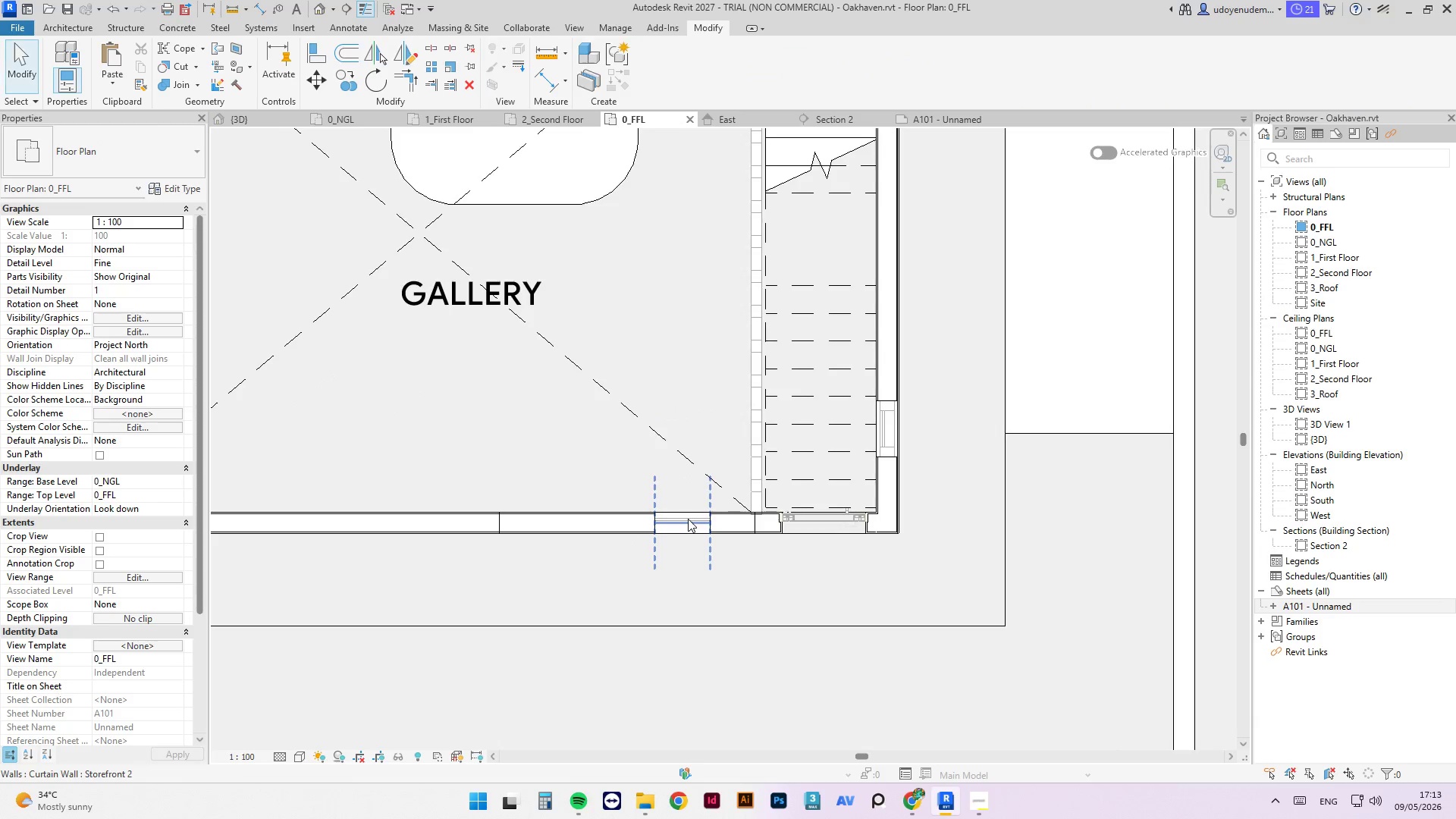 
left_click([688, 519])
 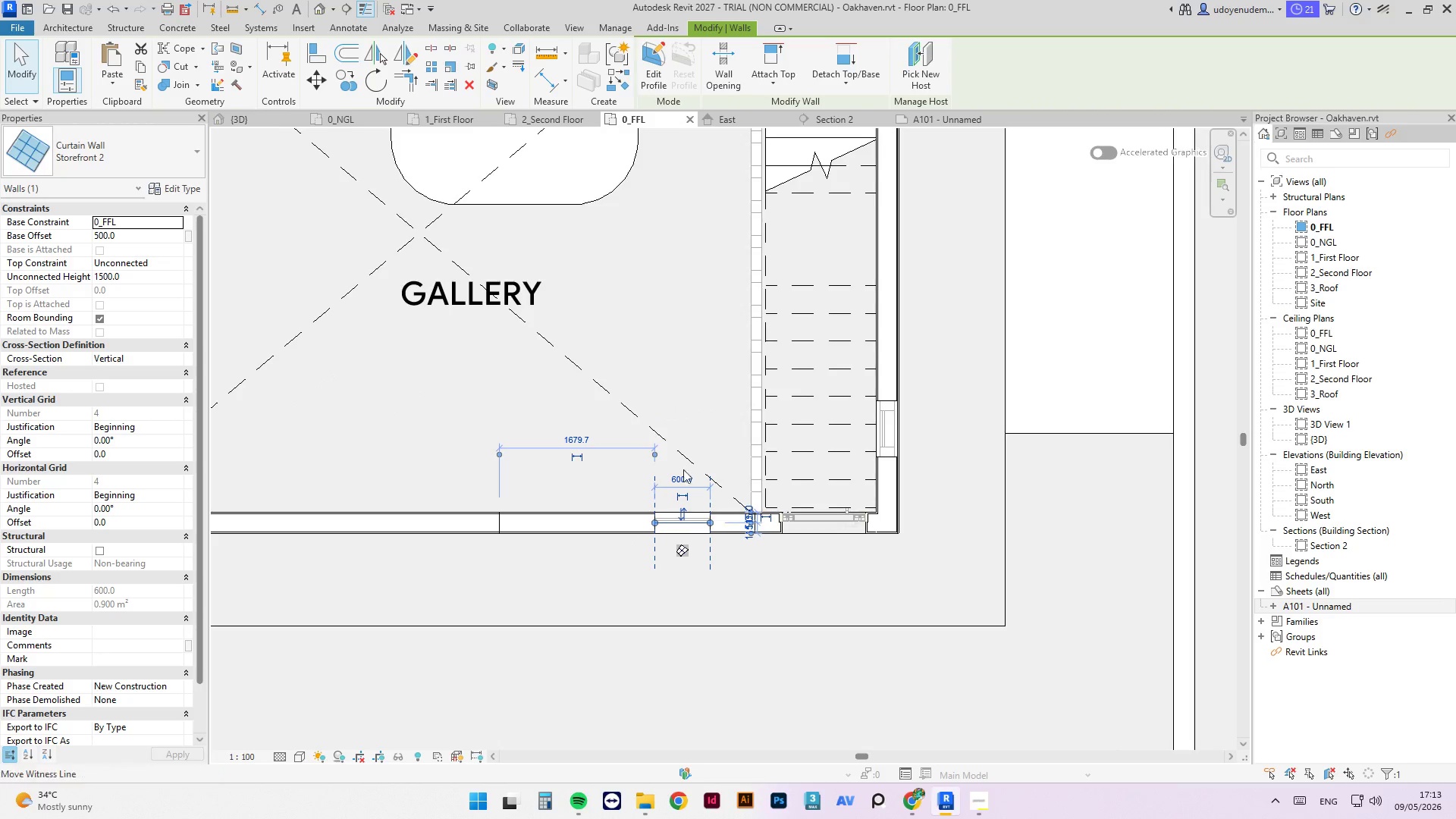 
left_click([684, 478])
 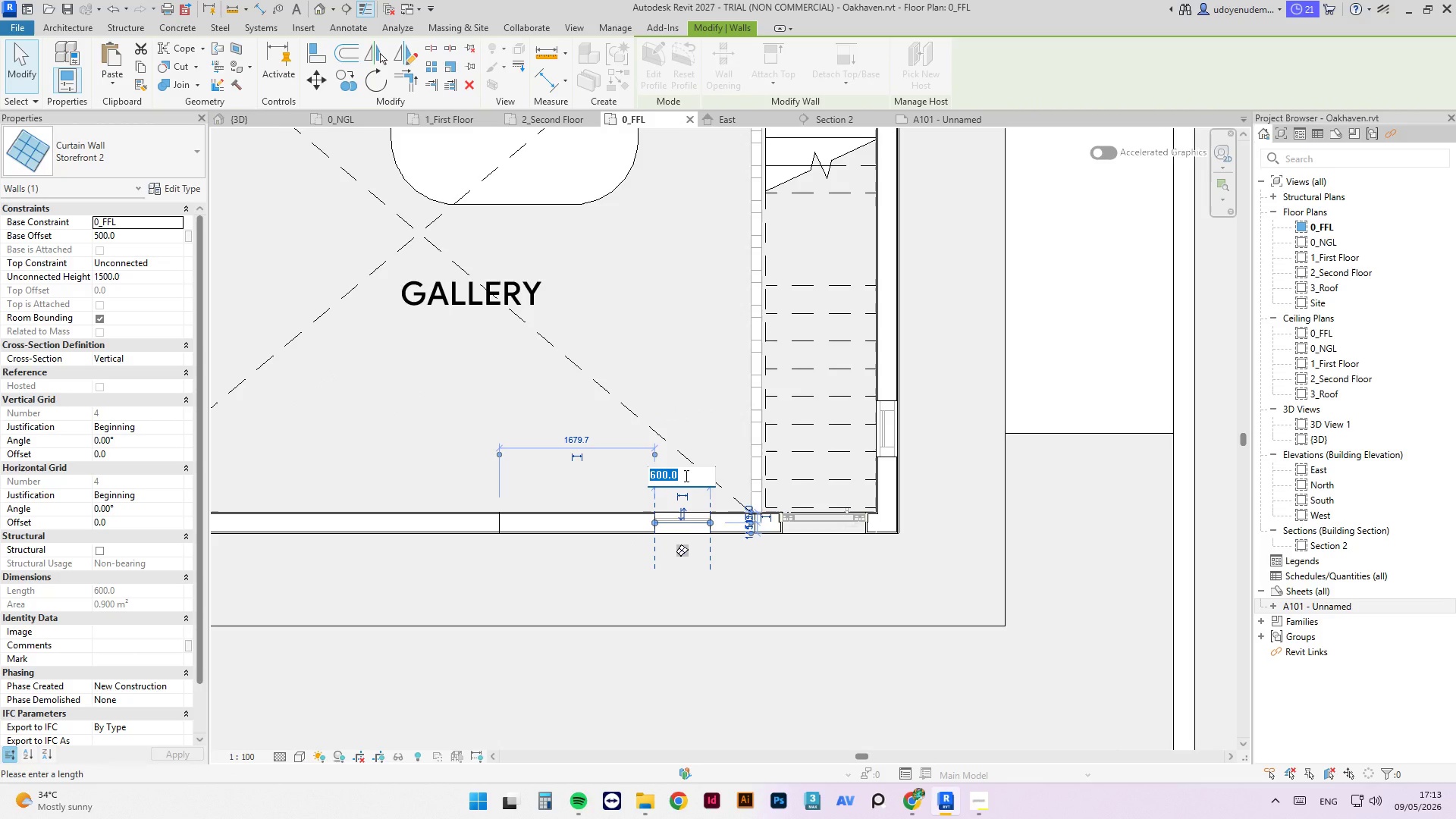 
key(Numpad5)
 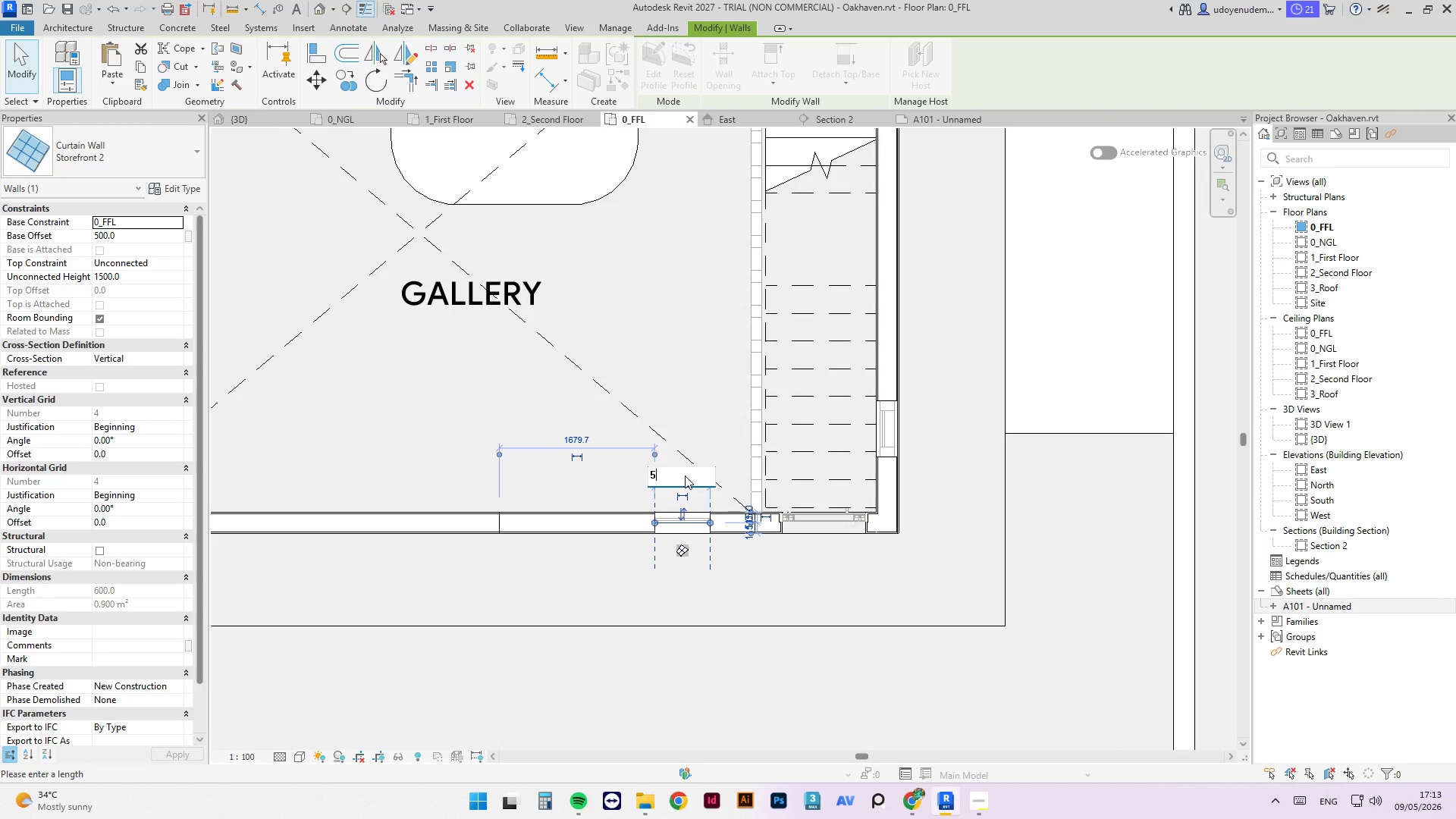 
key(Numpad5)
 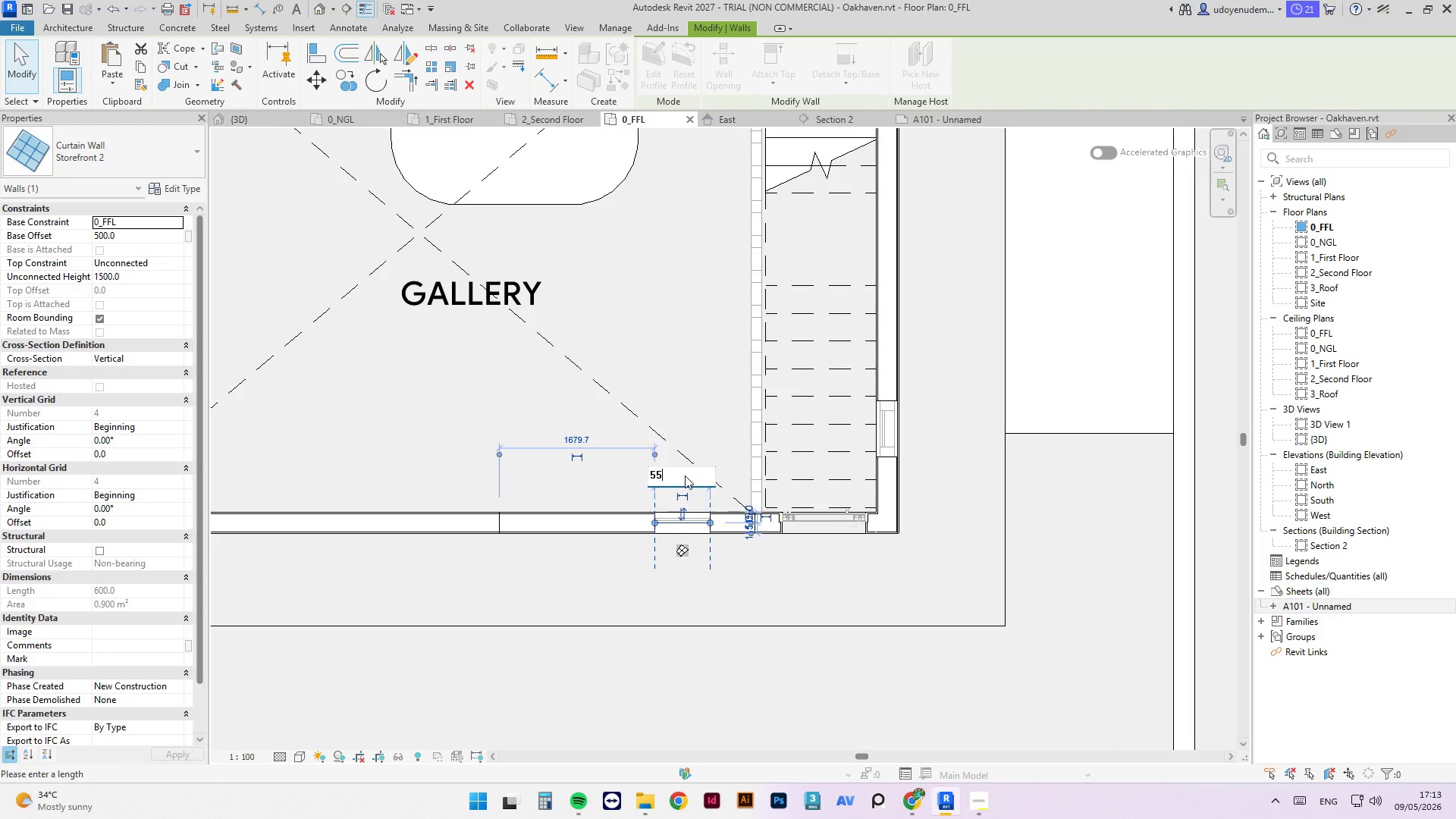 
key(Numpad0)
 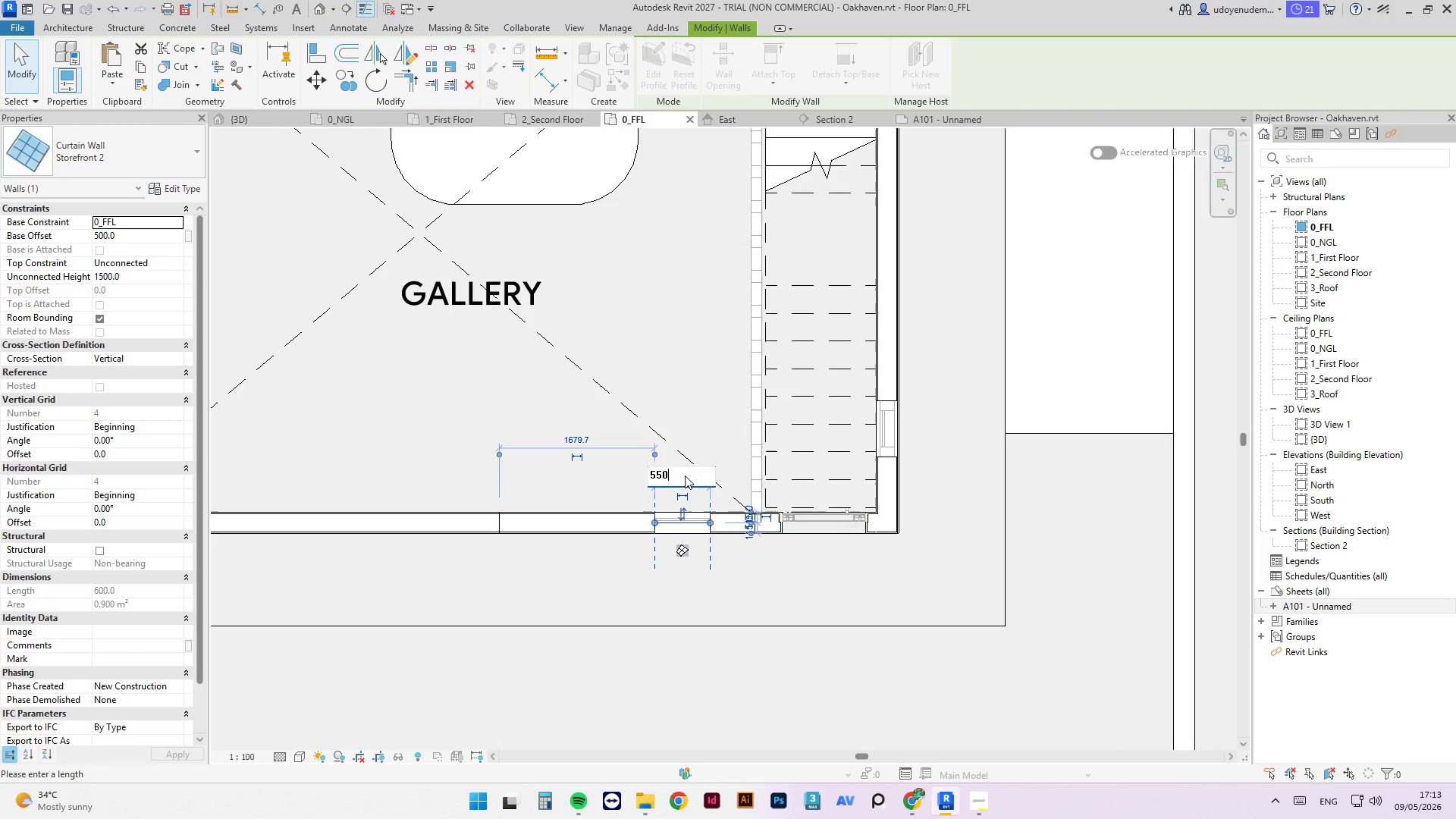 
key(NumpadEnter)
 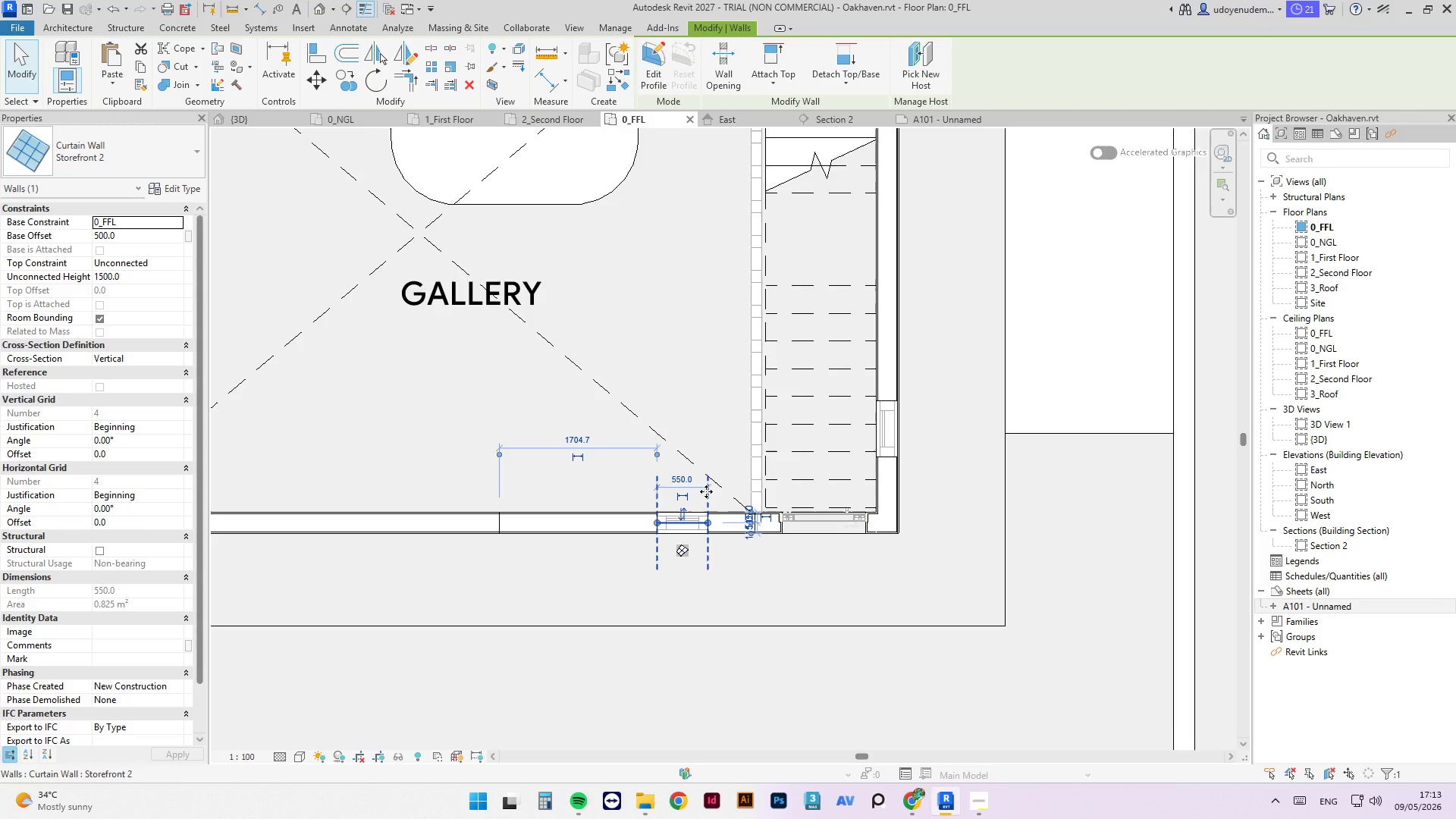 
left_click([682, 477])
 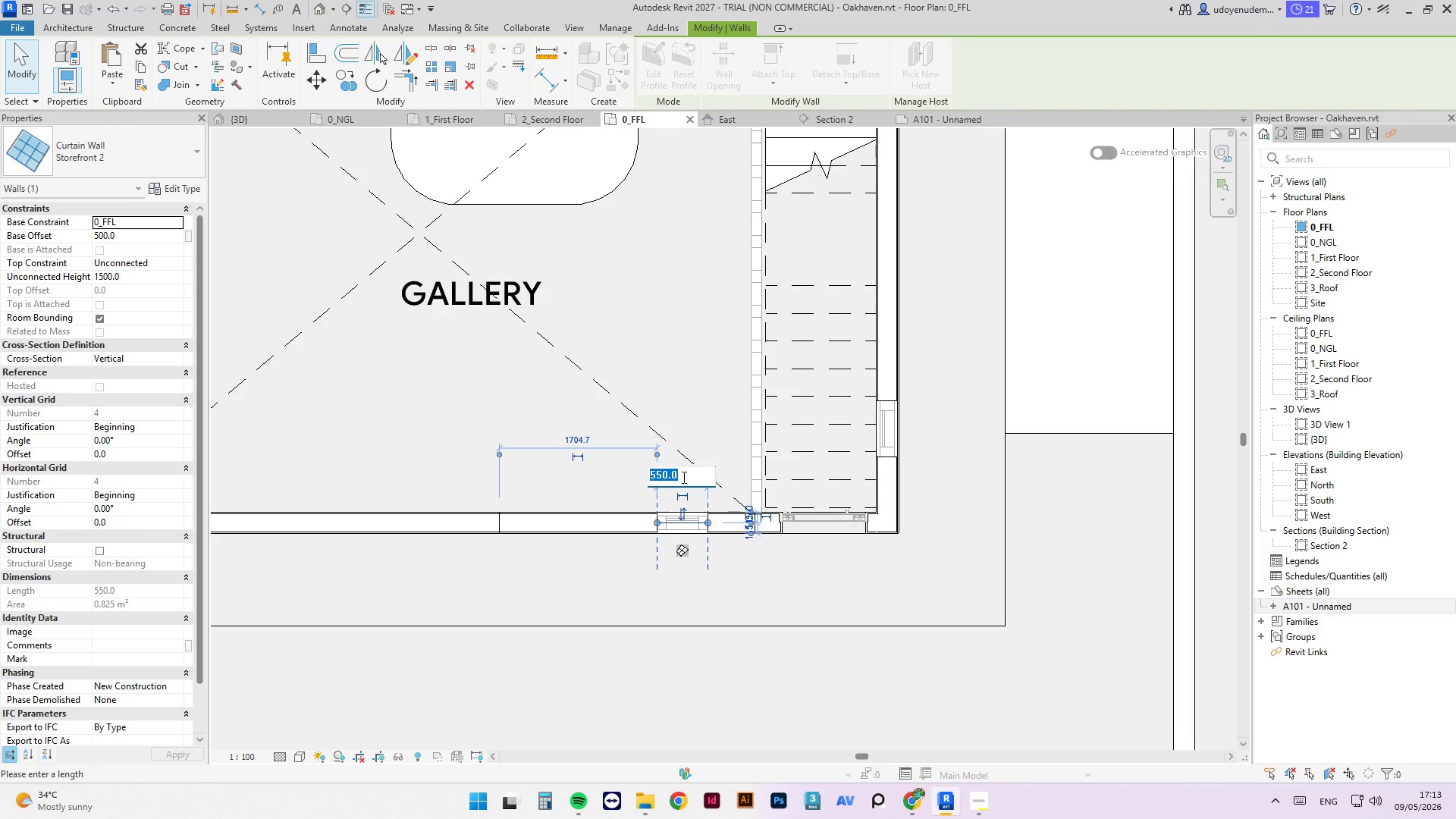 
key(Numpad6)
 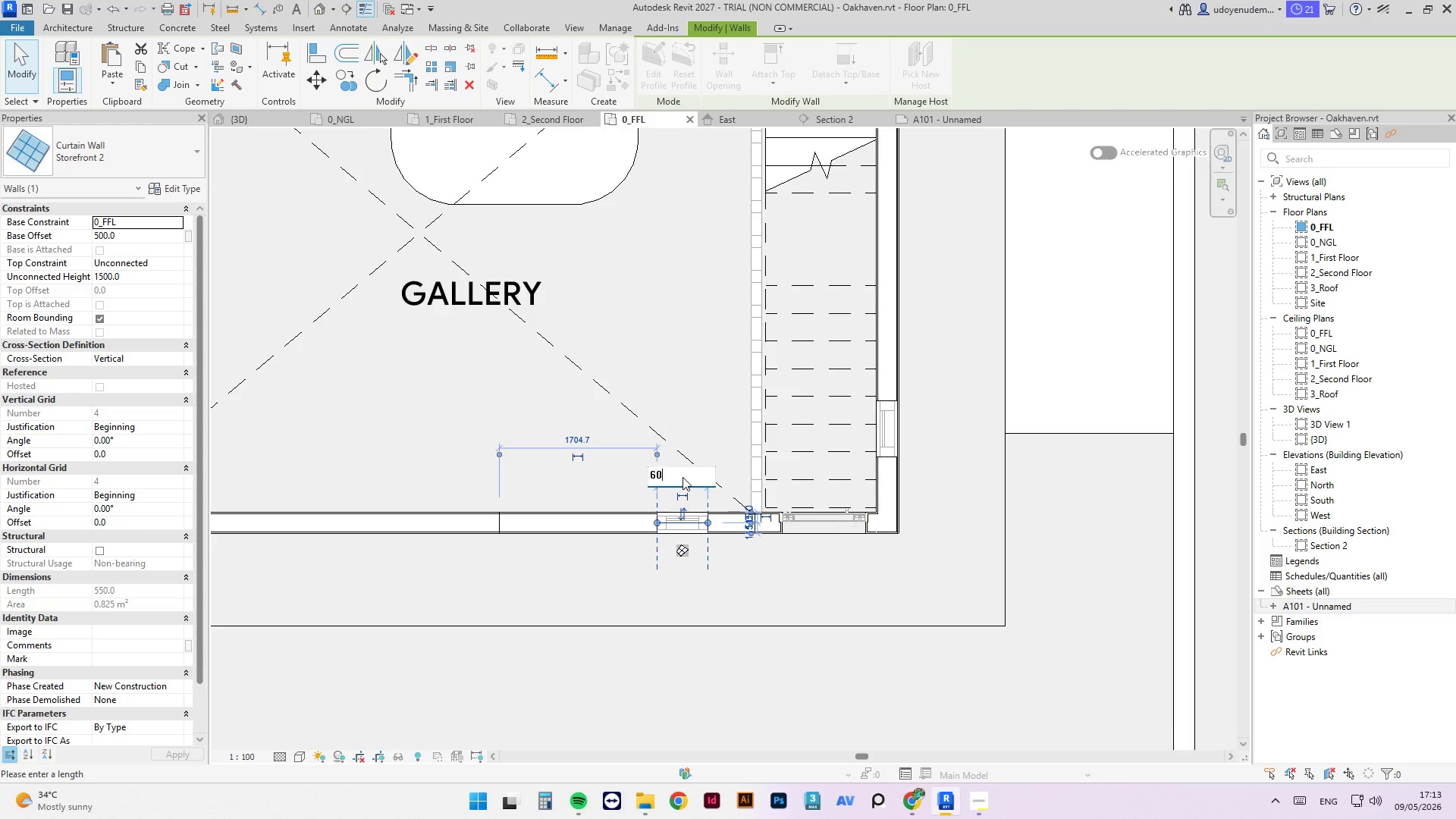 
key(Numpad0)
 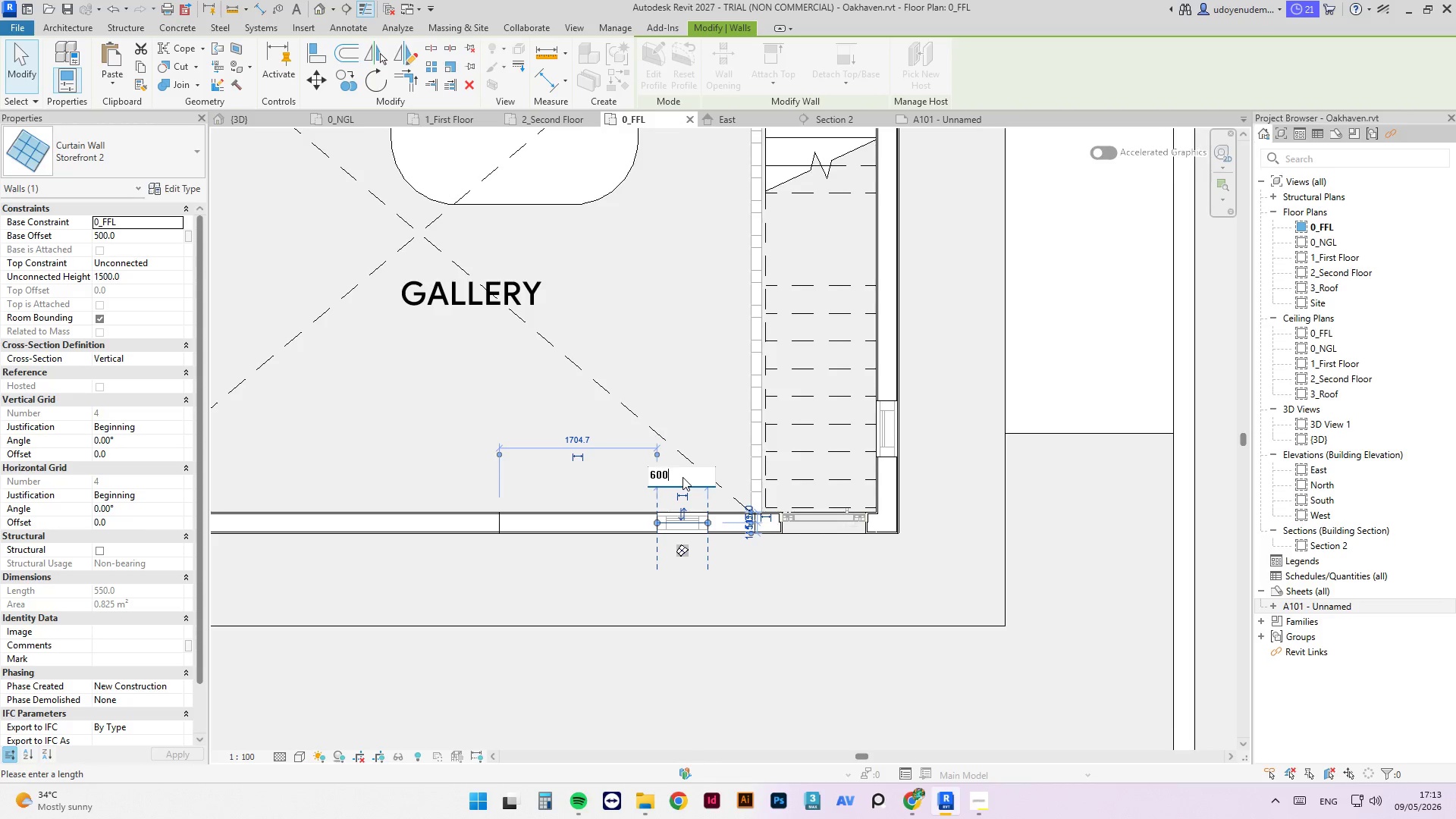 
key(Numpad0)
 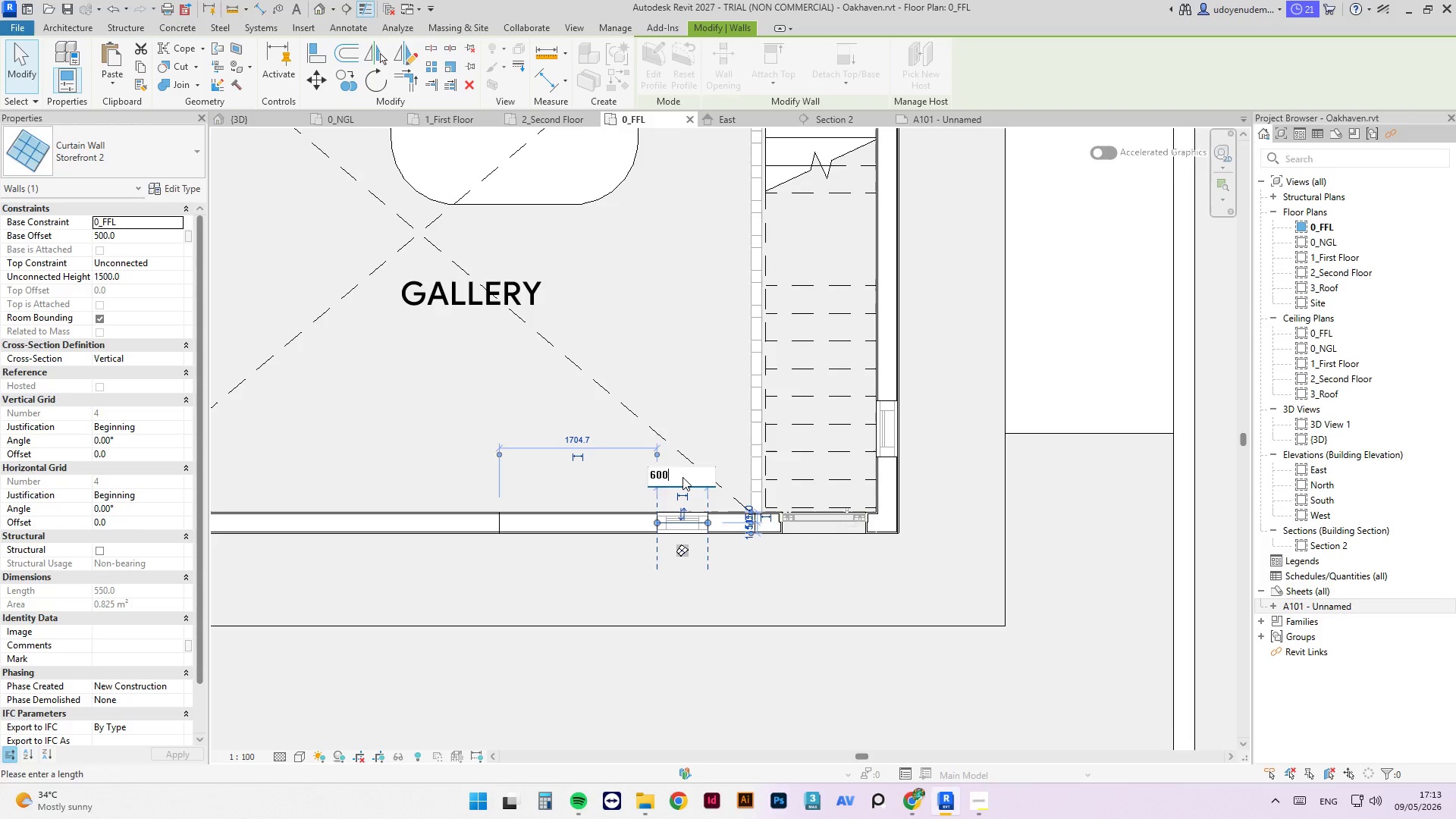 
key(NumpadEnter)
 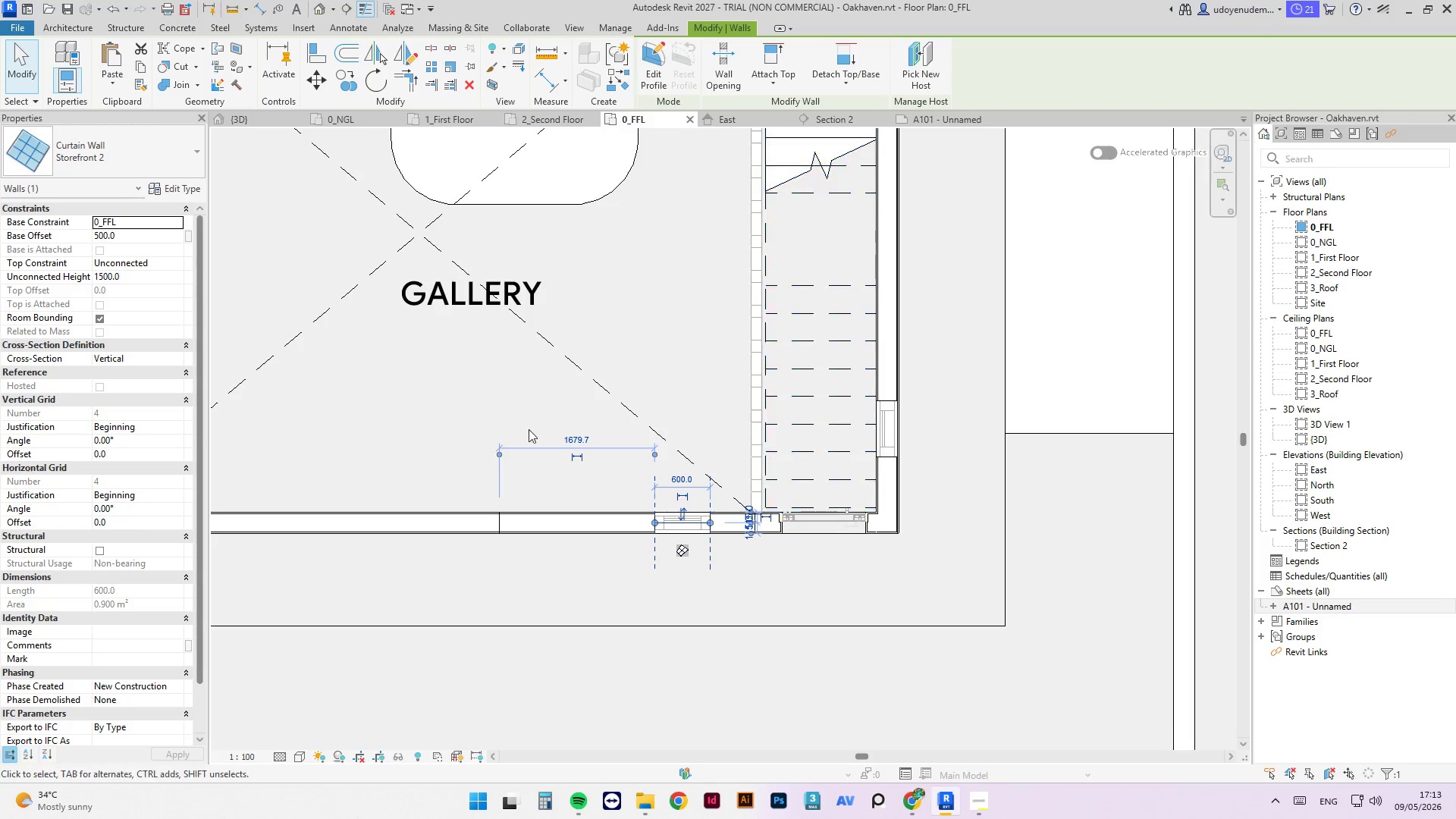 
key(Escape)
 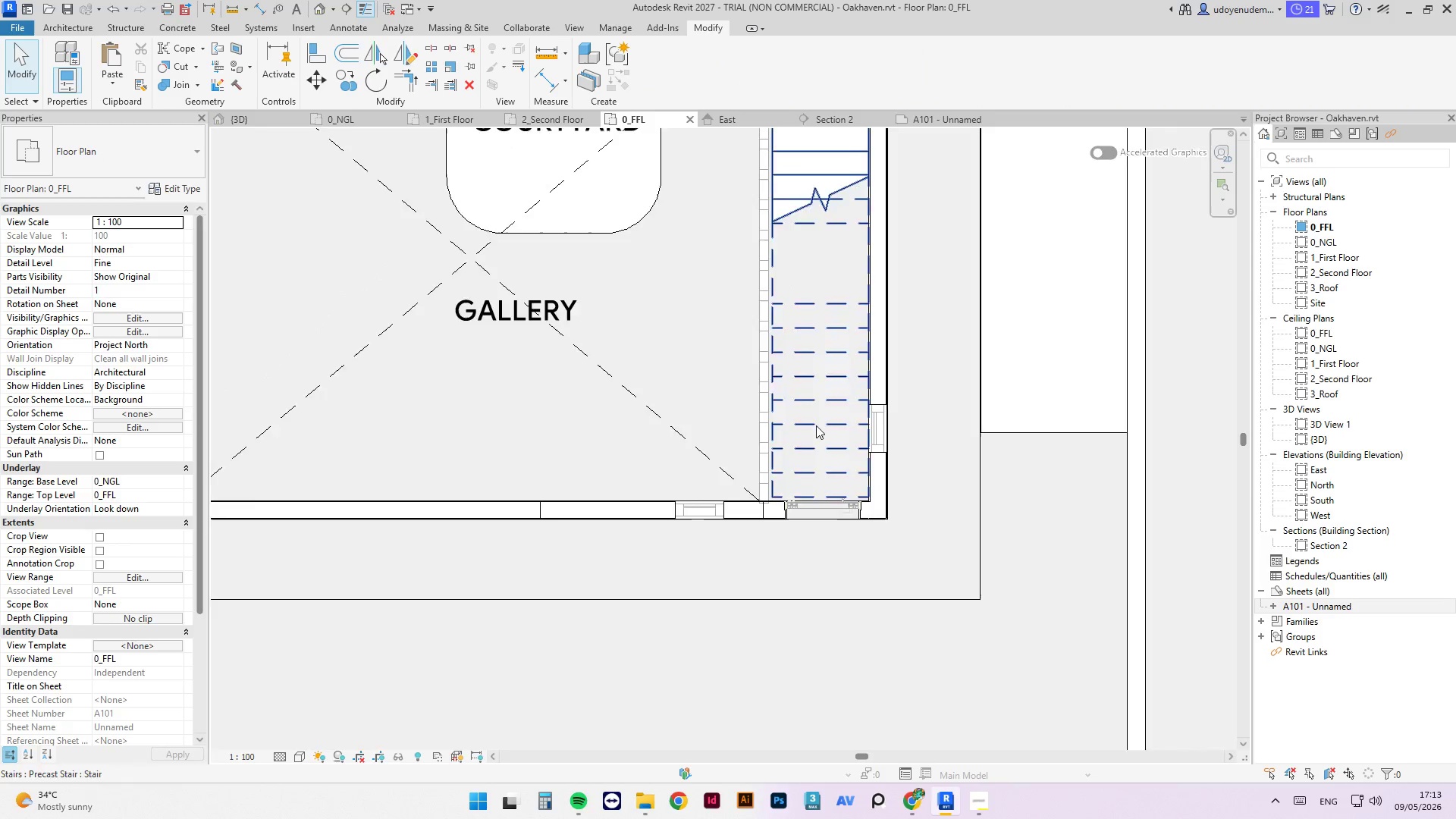 
scroll: coordinate [938, 317], scroll_direction: down, amount: 5.0
 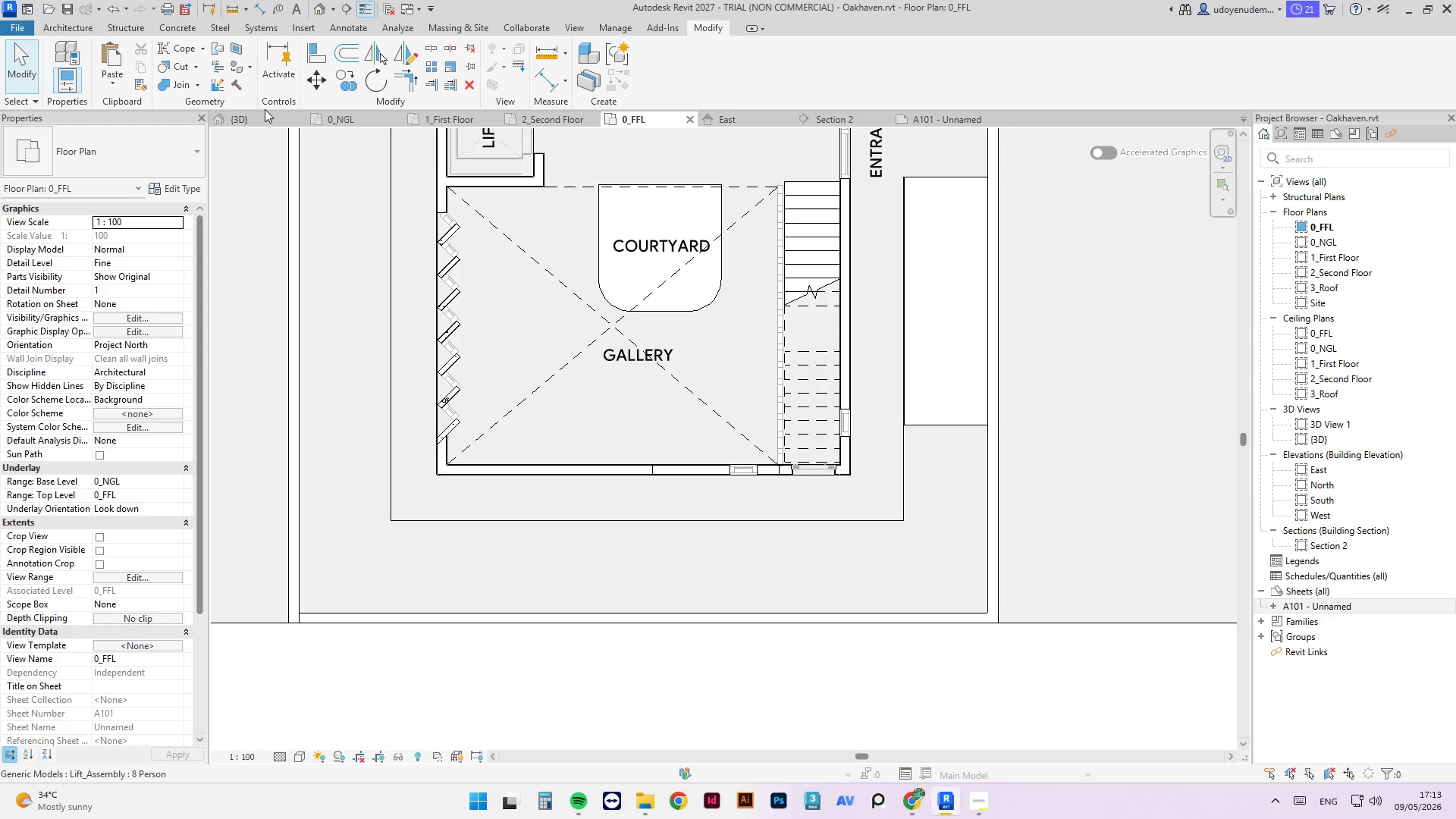 
double_click([263, 113])
 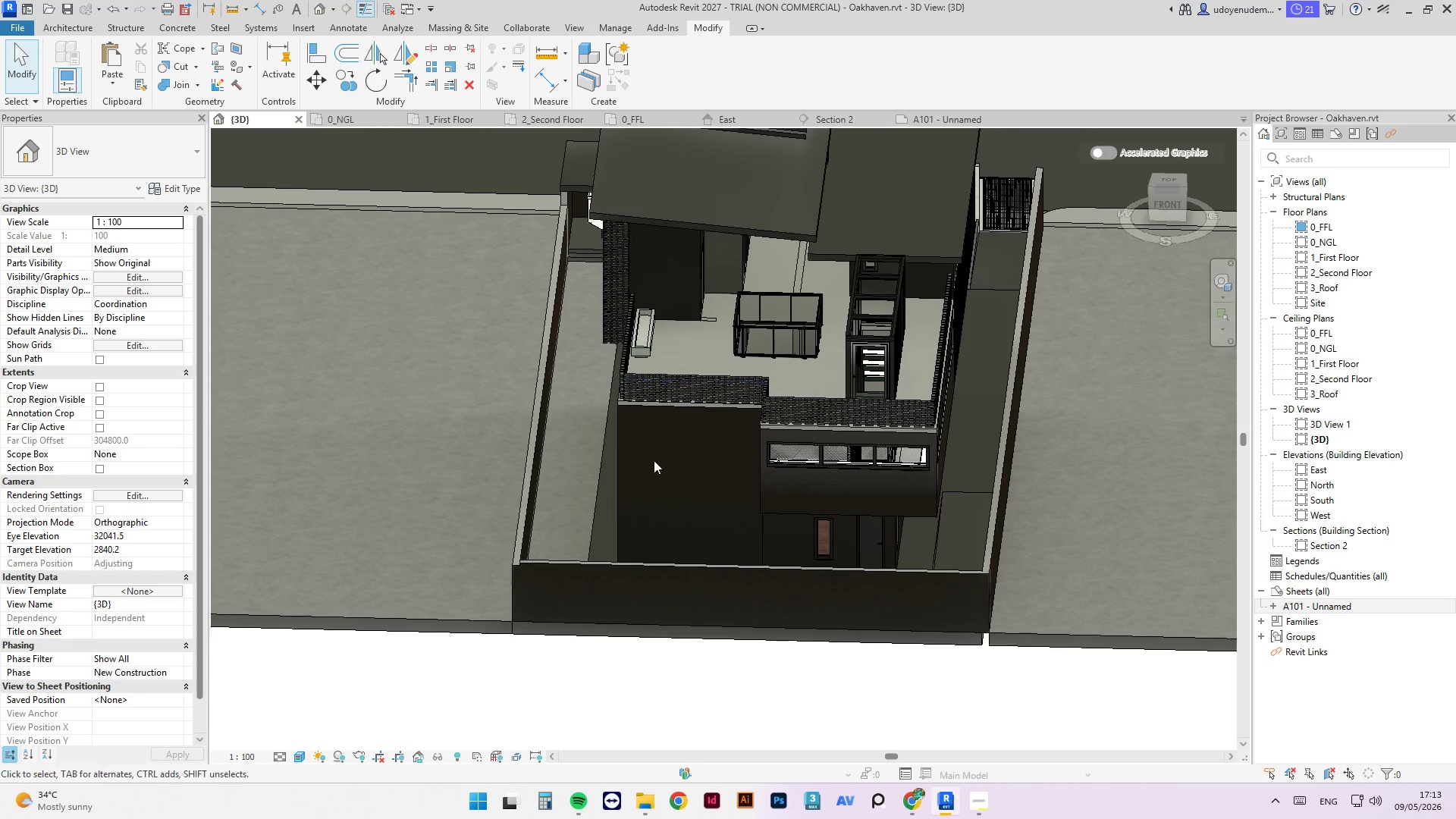 
hold_key(key=ShiftLeft, duration=16.56)
scroll: coordinate [656, 466], scroll_direction: down, amount: 1.0
 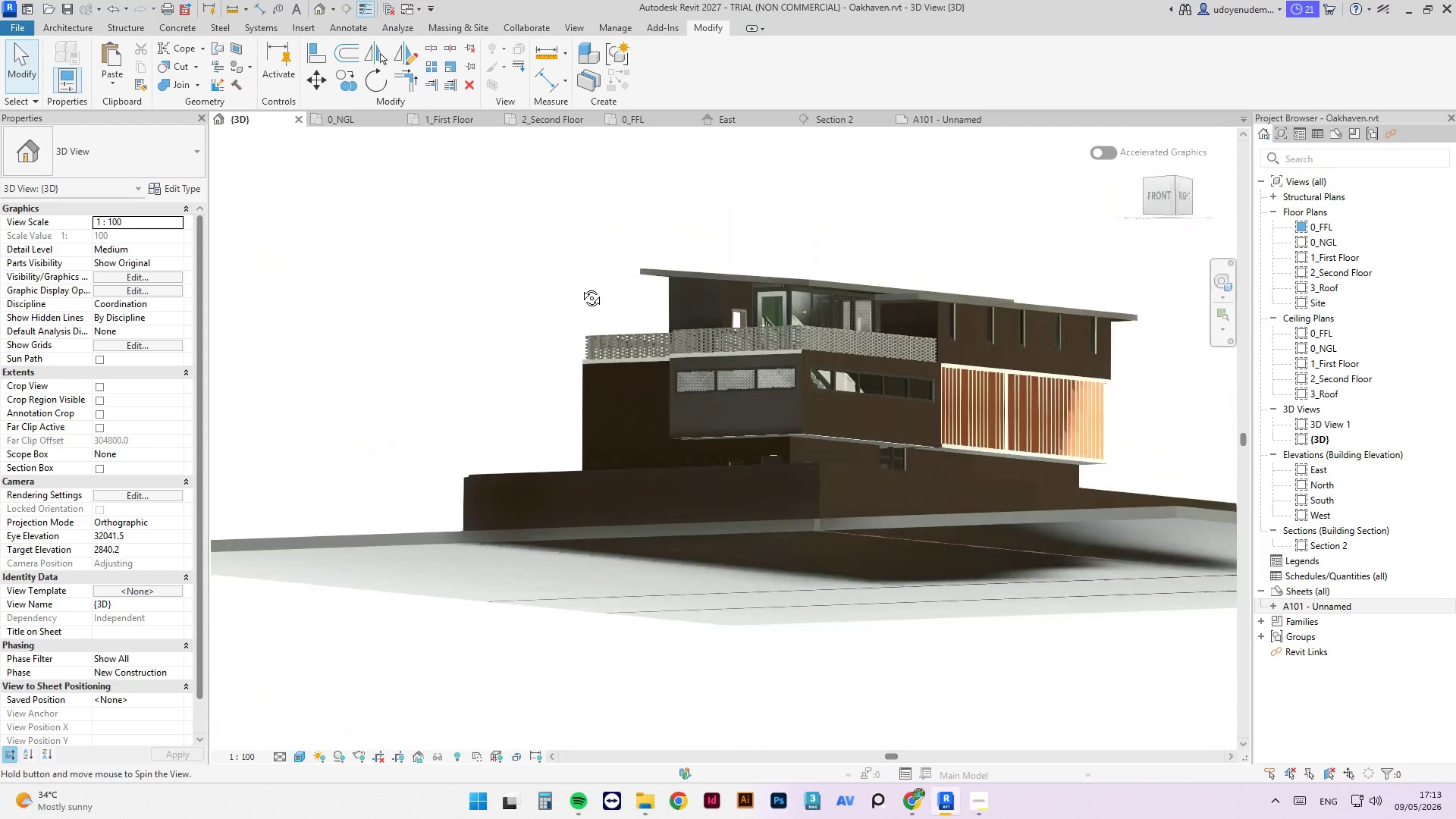 
left_click([812, 456])
 